 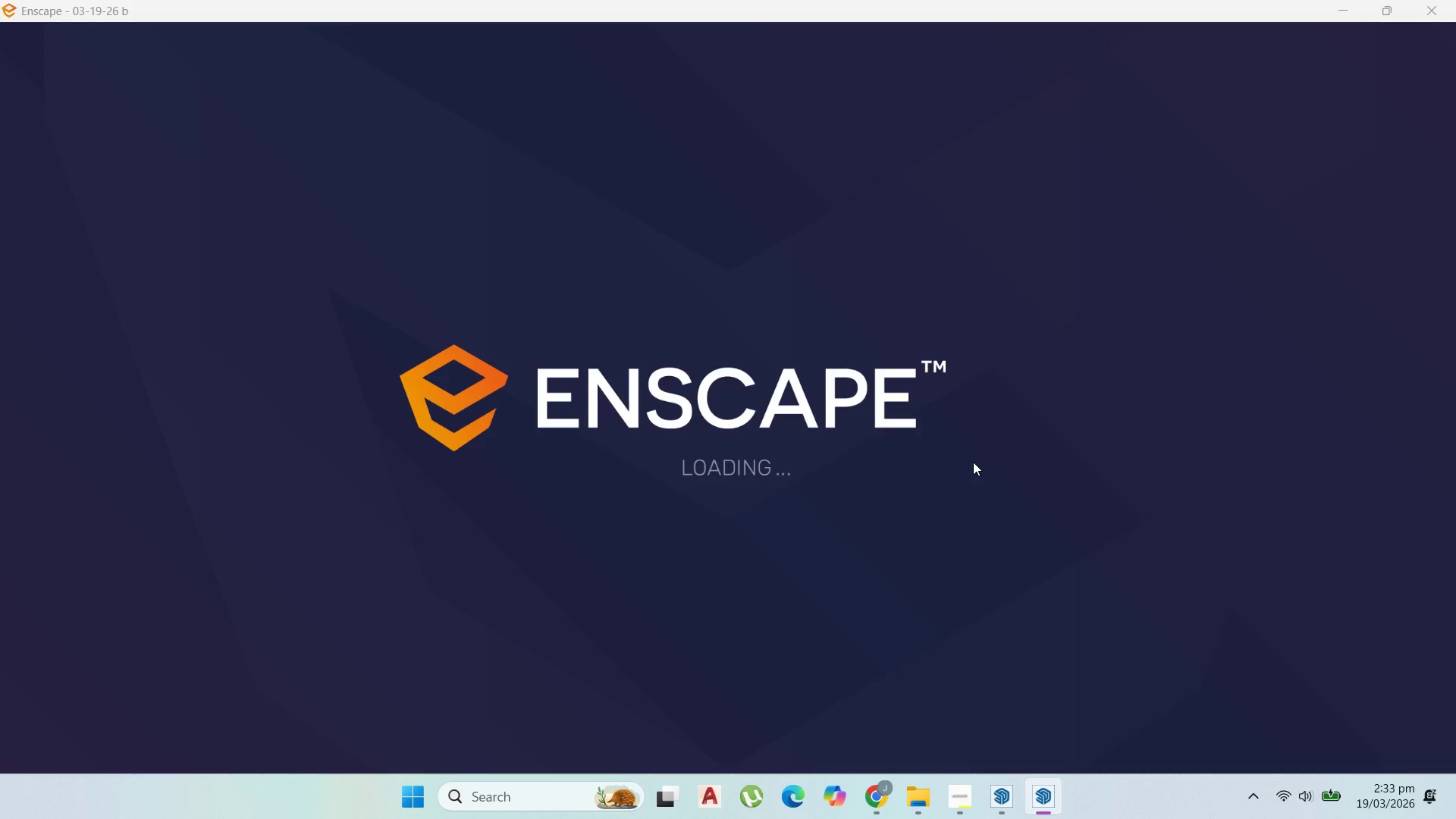 
left_click([1118, 560])
 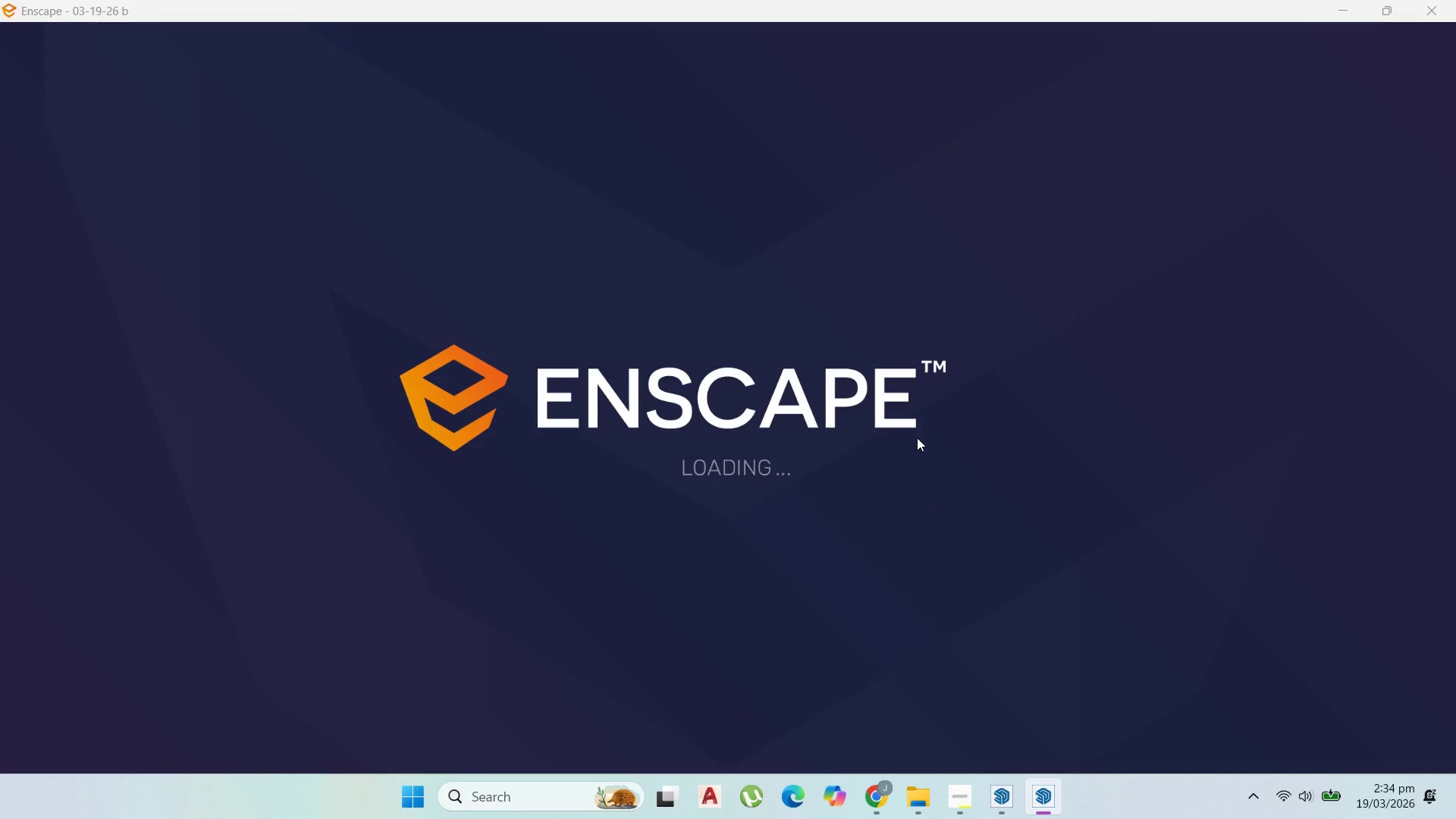 
wait(20.36)
 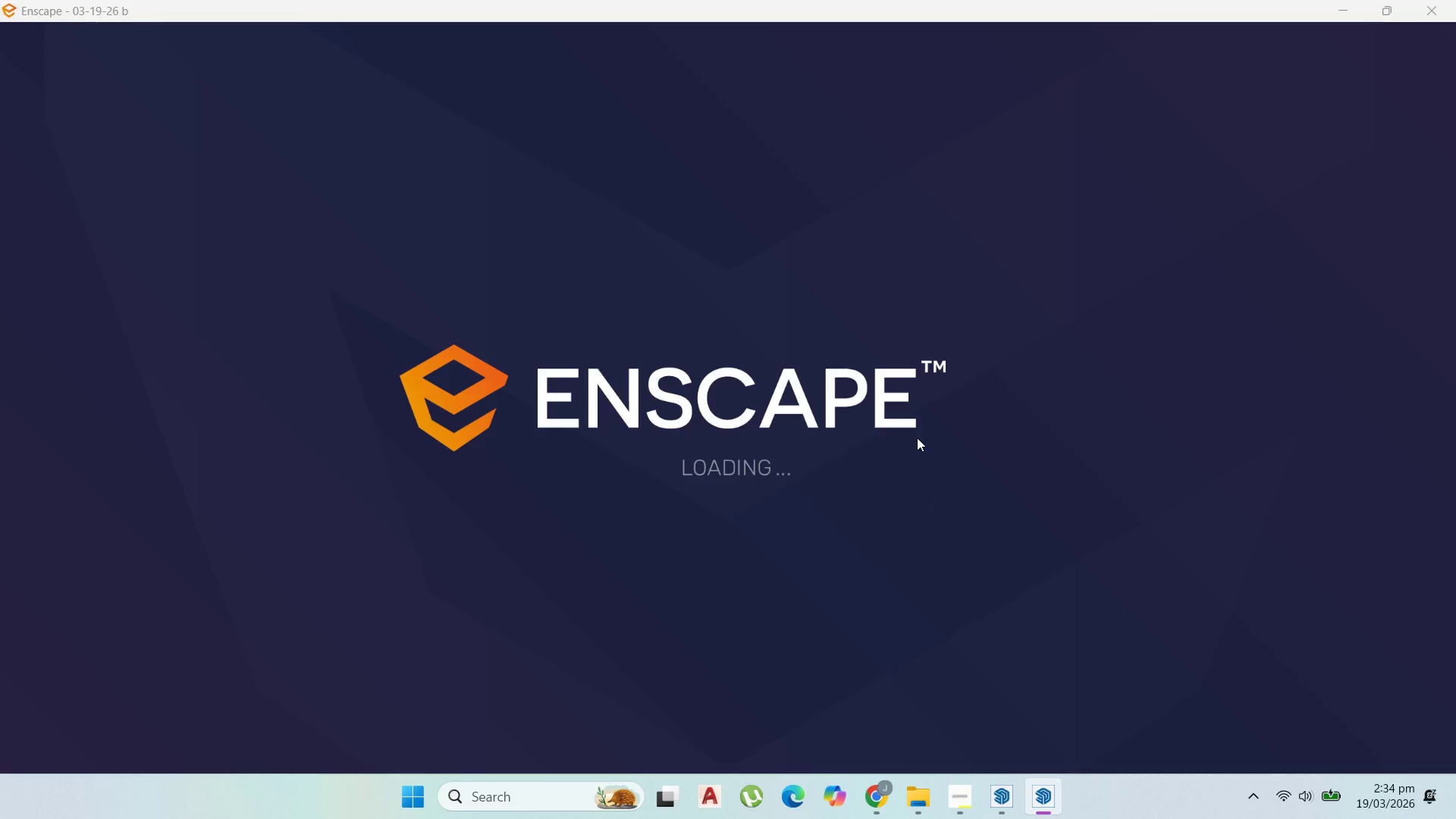 
left_click([865, 318])
 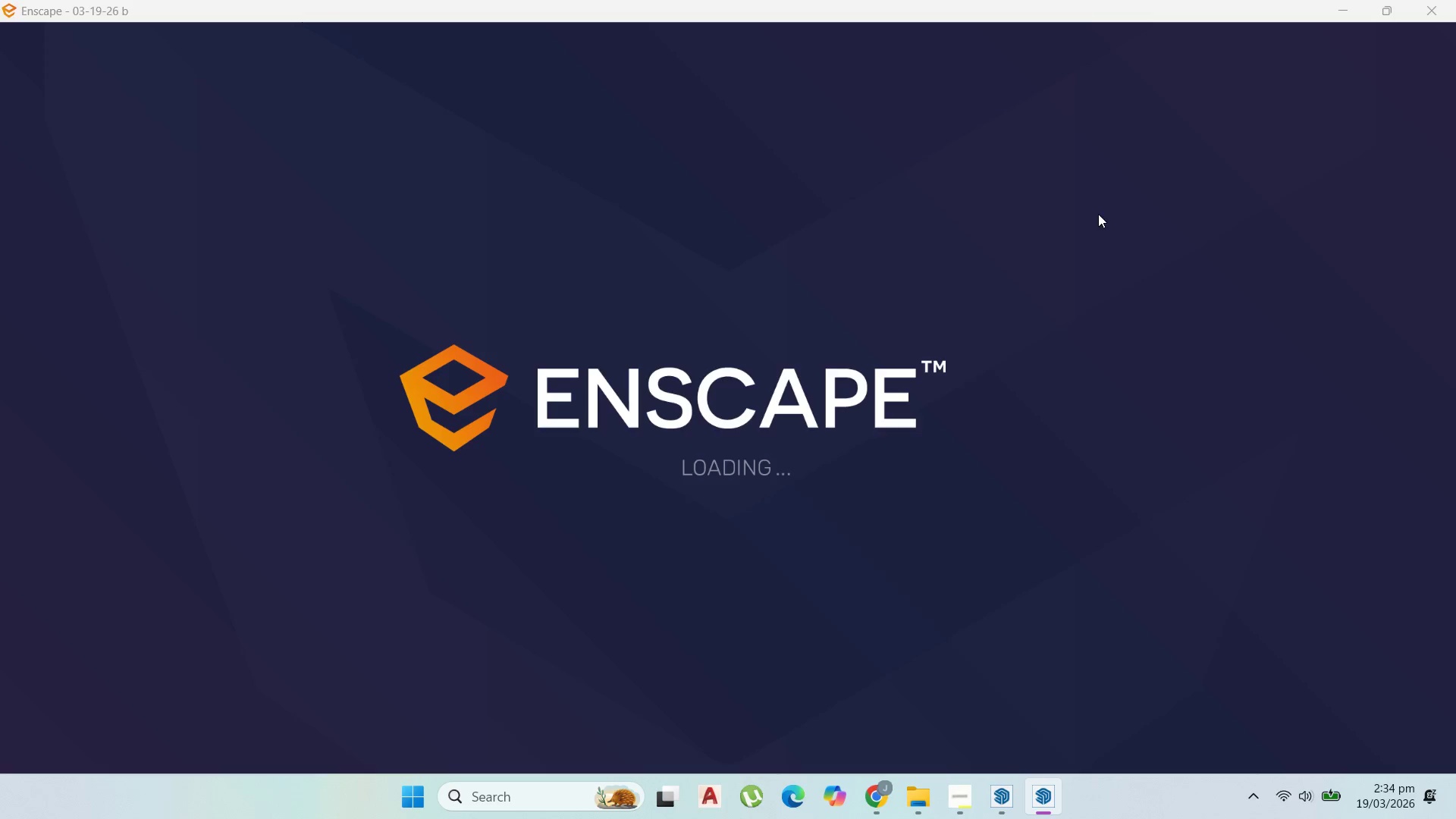 
wait(12.72)
 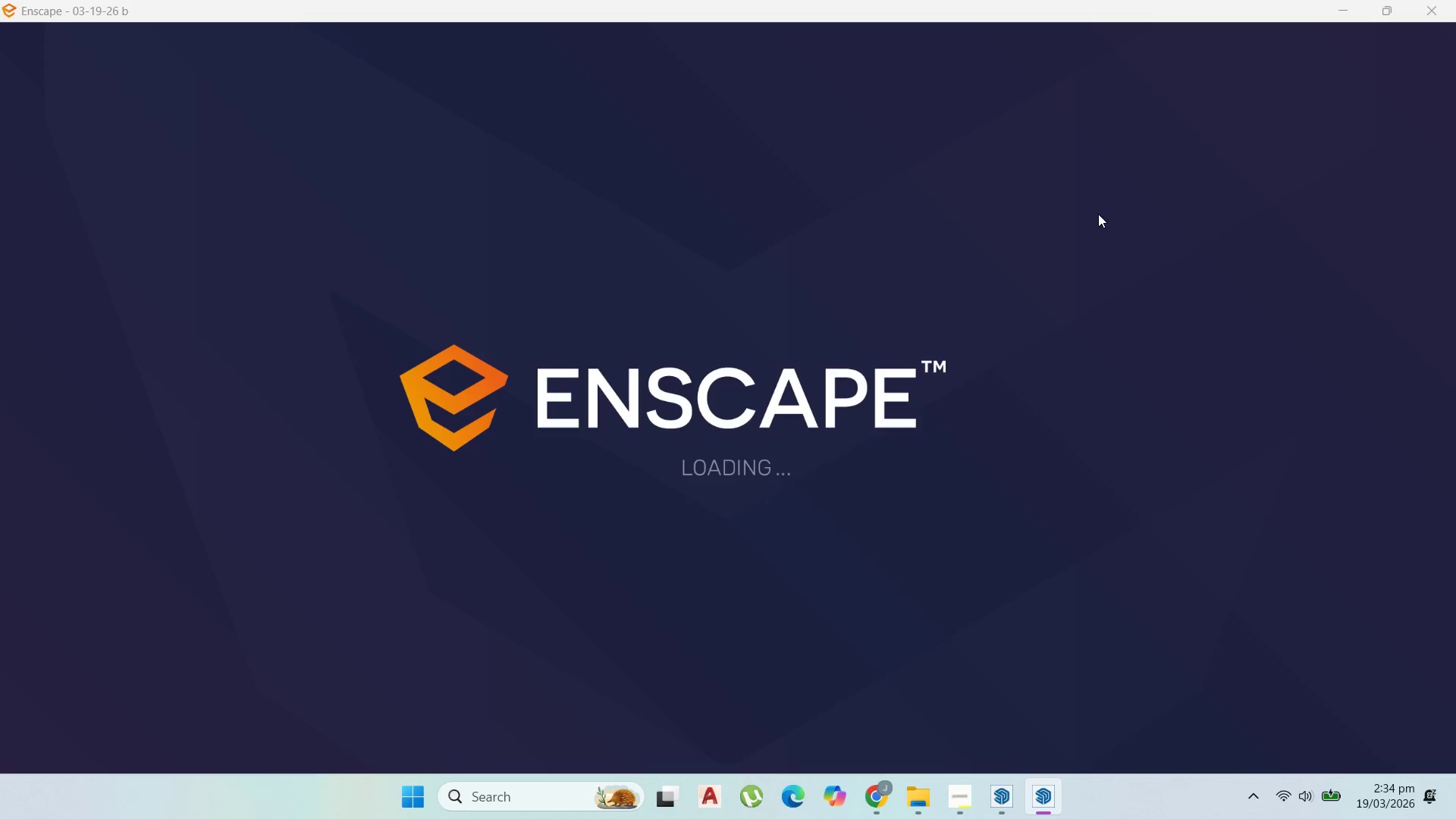 
left_click([846, 378])
 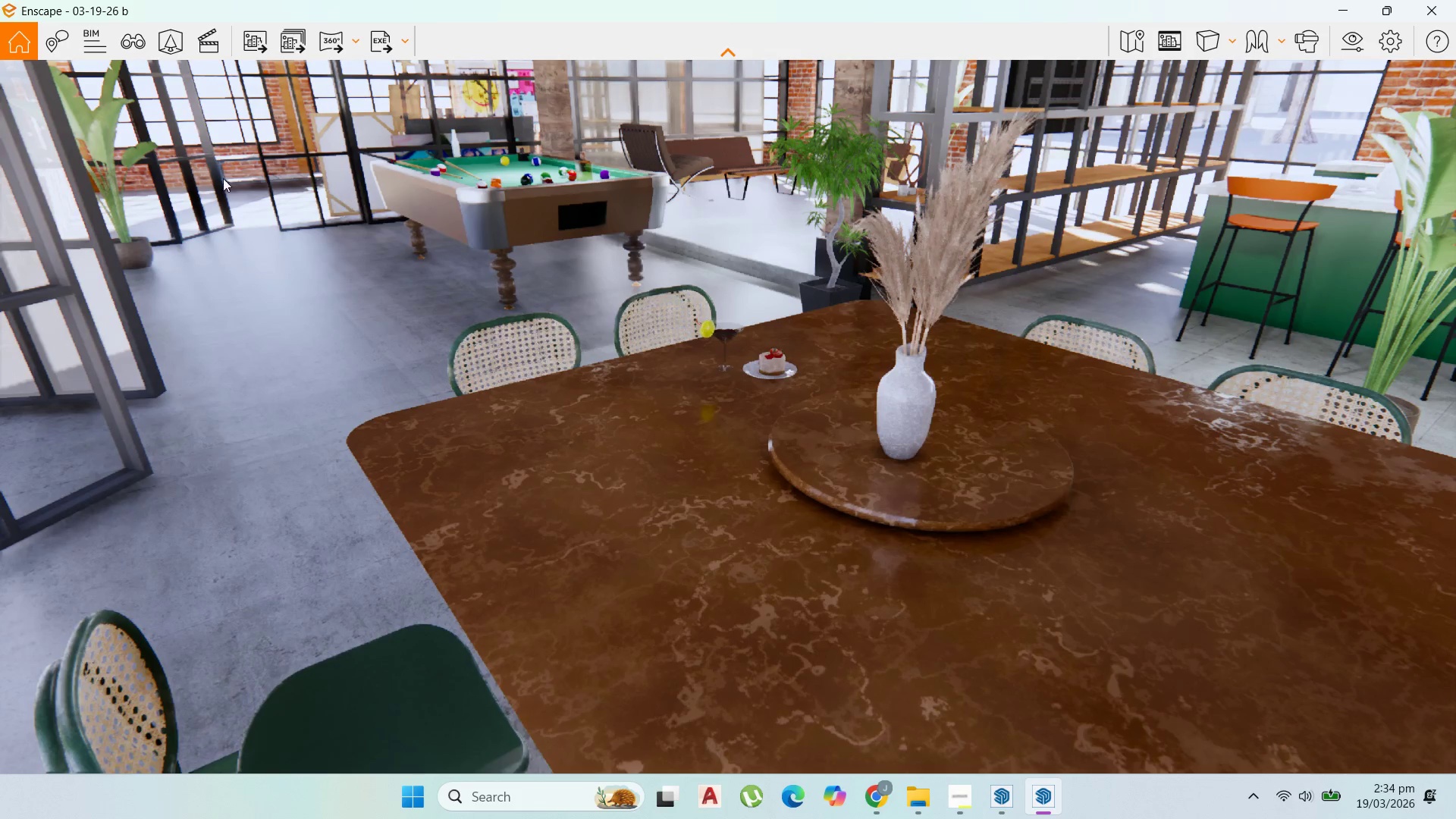 
wait(11.95)
 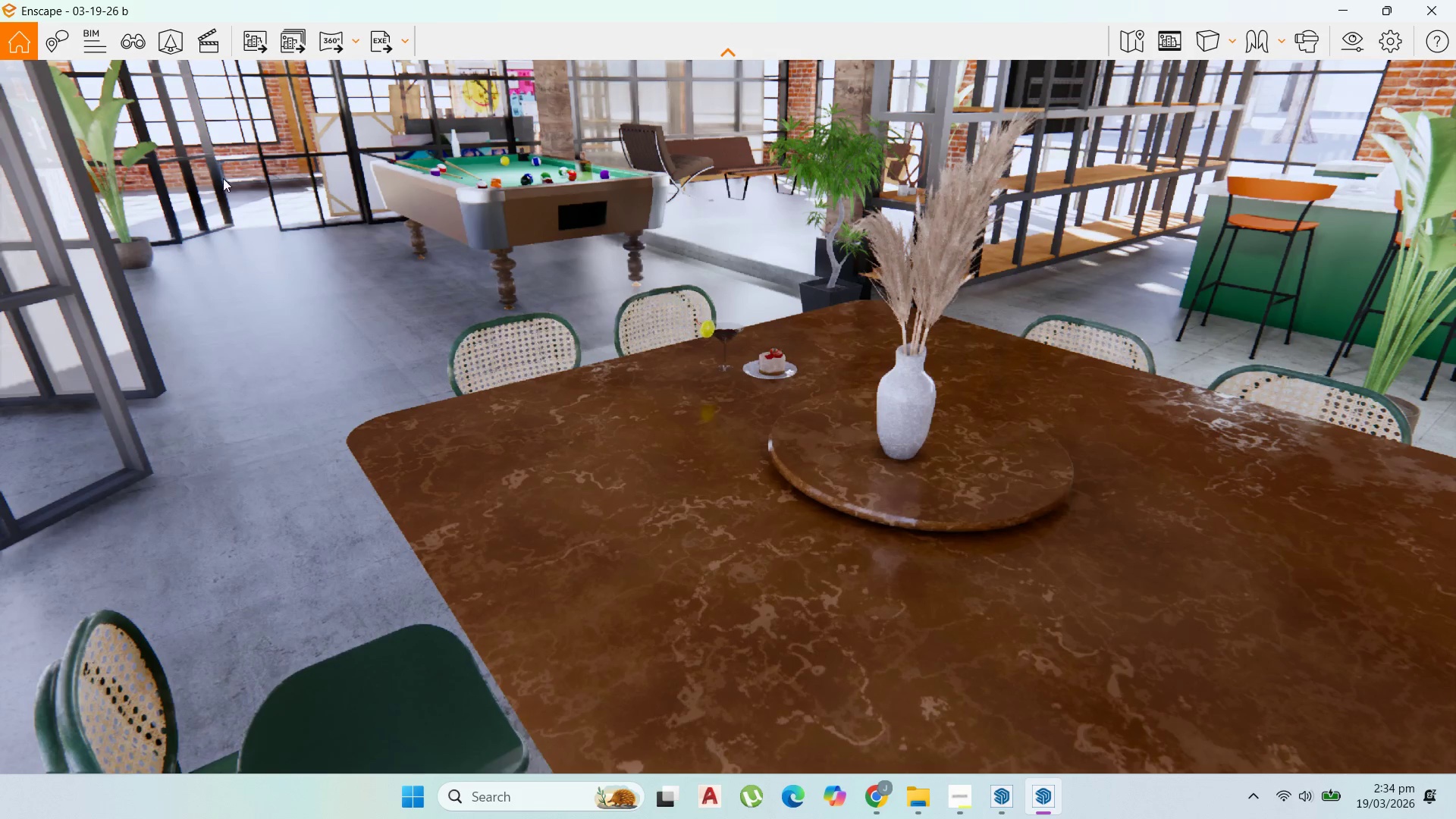 
left_click([143, 44])
 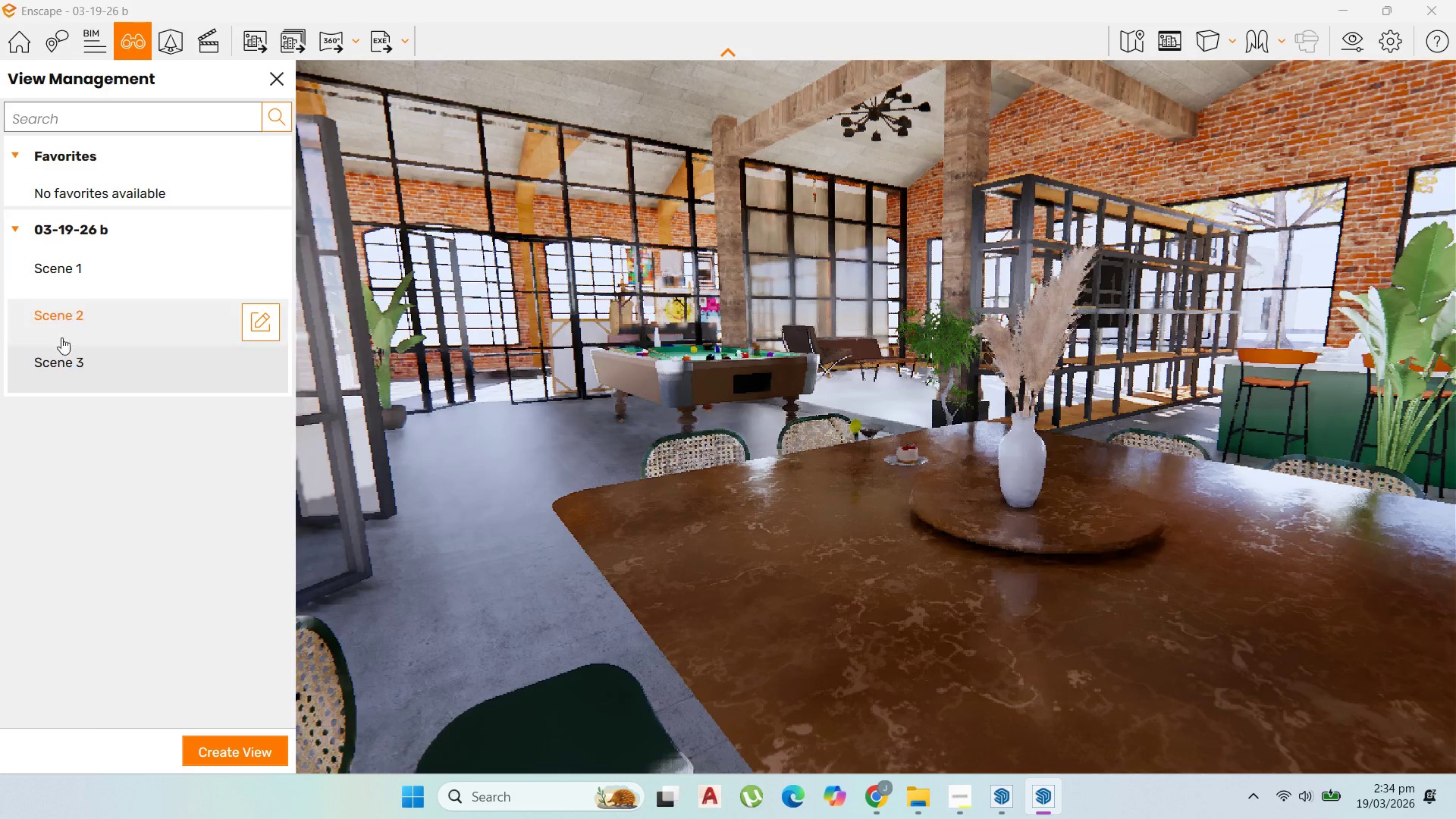 
left_click([62, 353])
 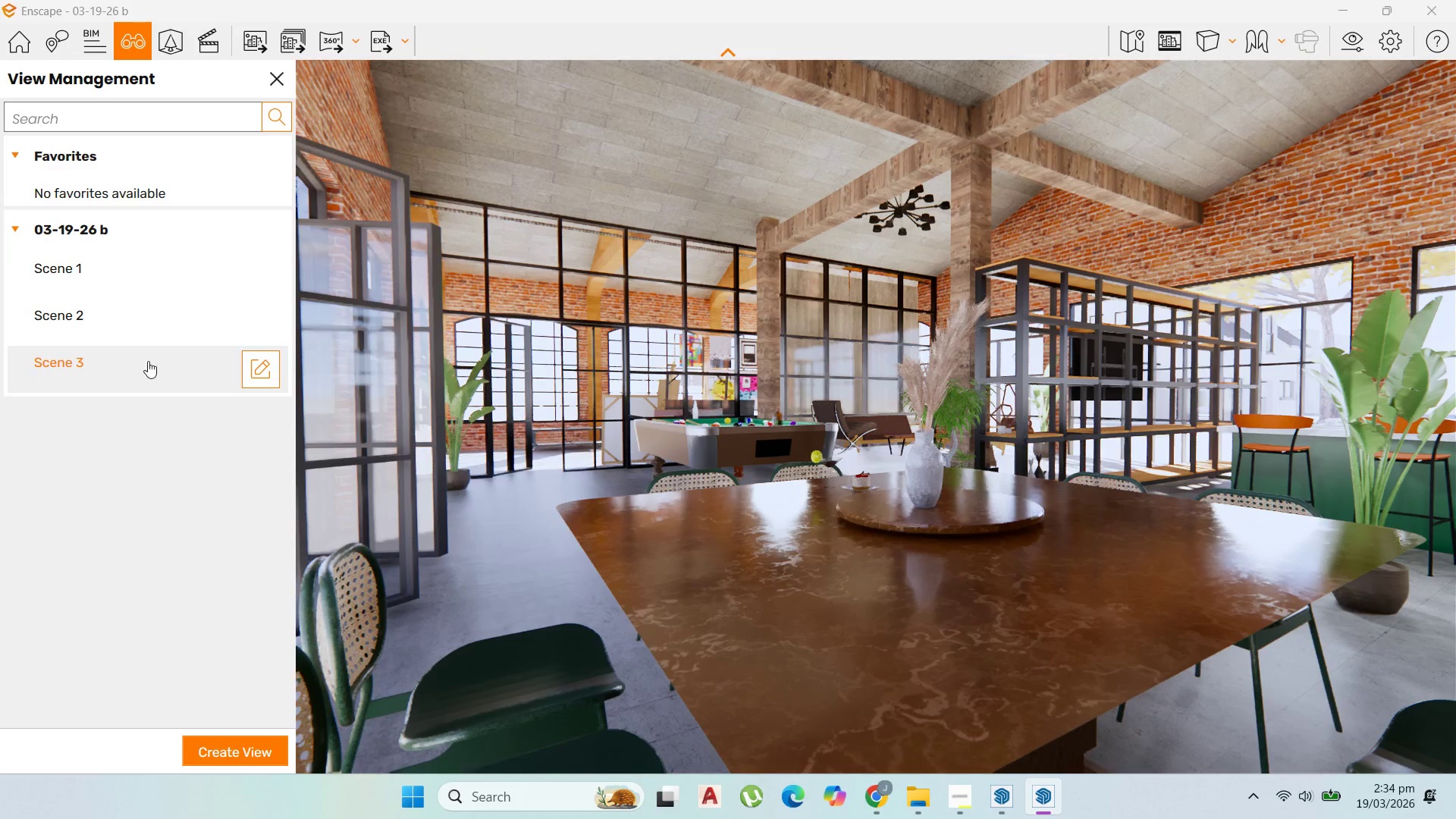 
wait(7.2)
 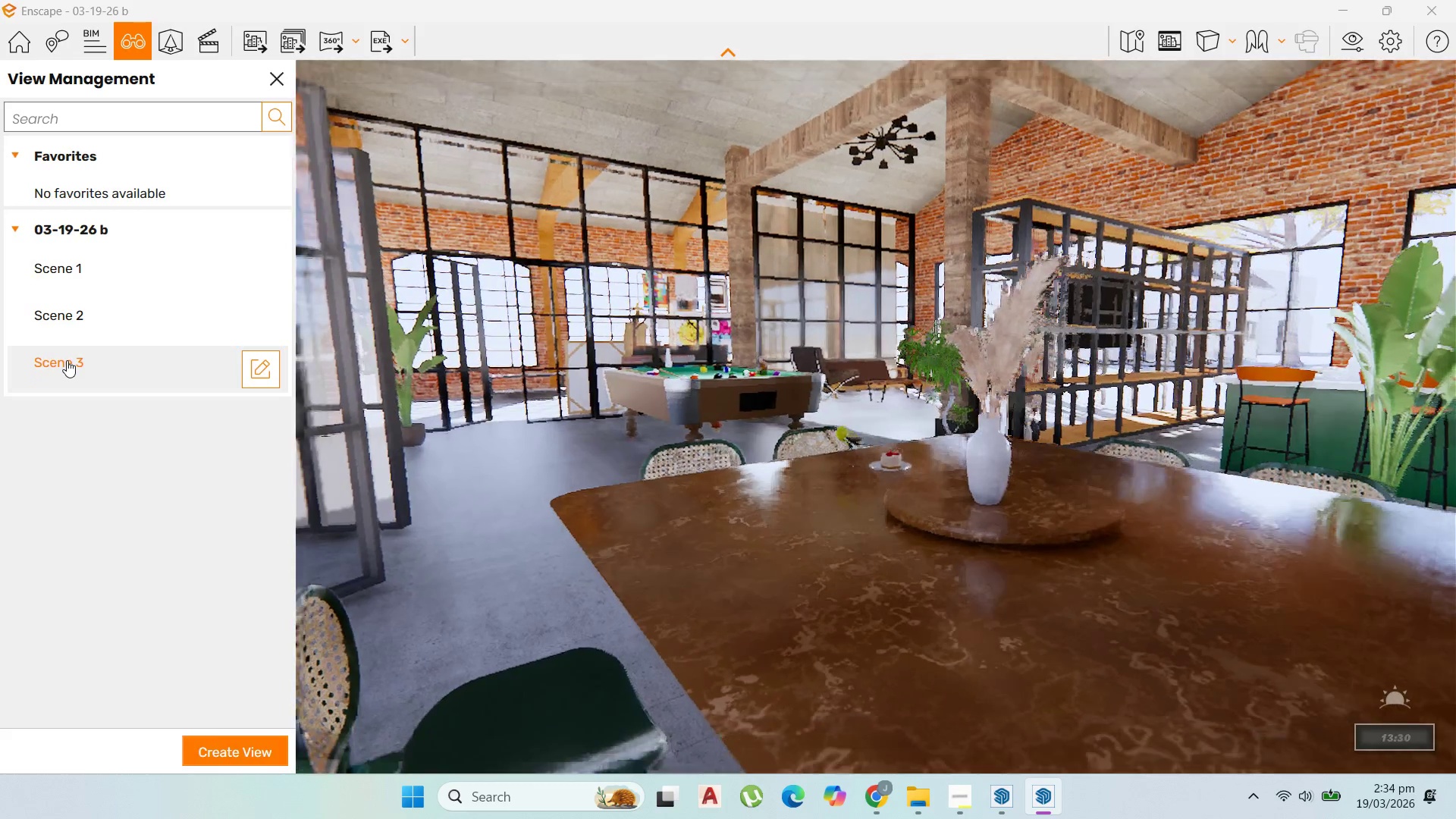 
scroll: coordinate [626, 434], scroll_direction: up, amount: 2.0
 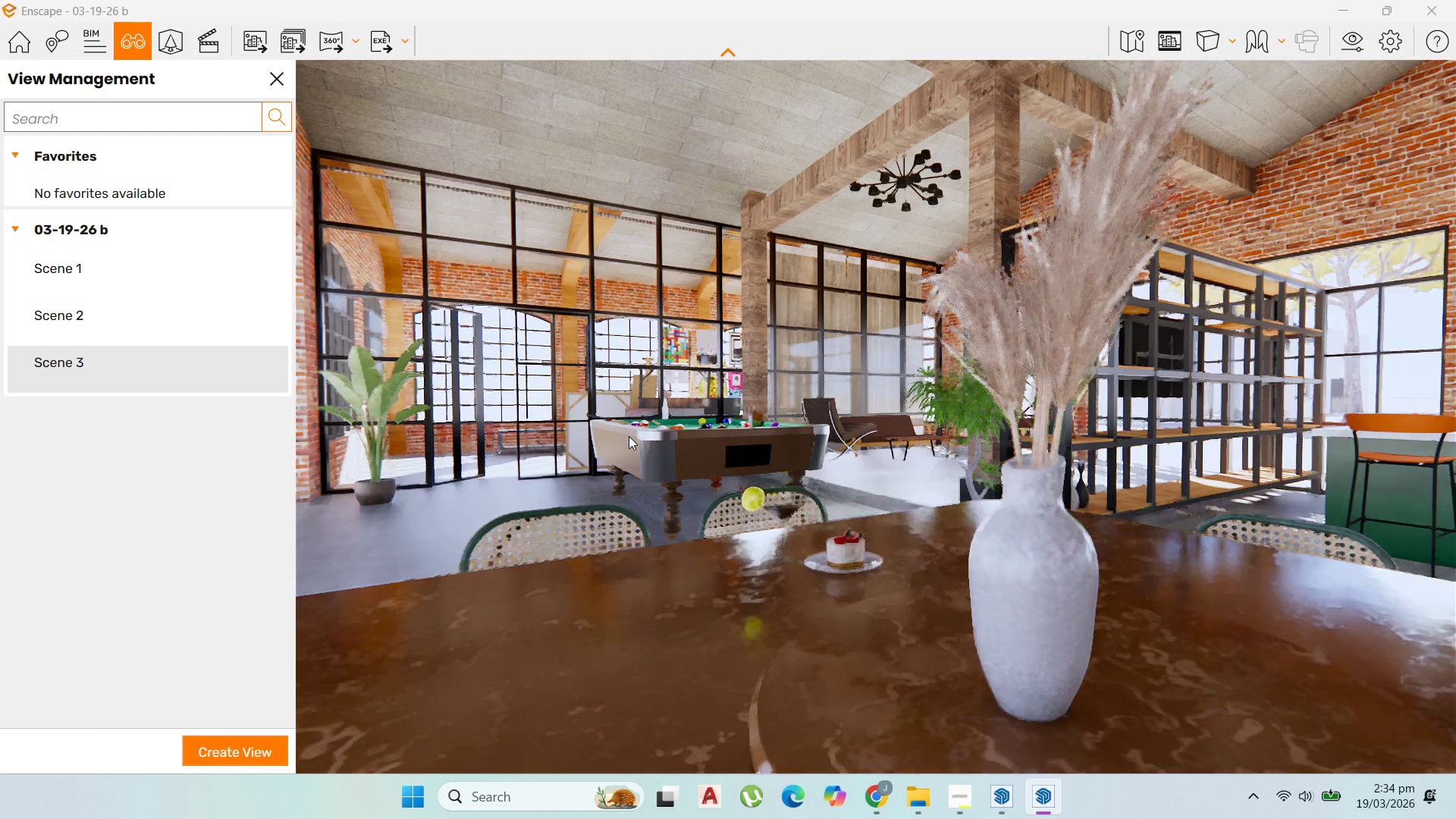 
scroll: coordinate [629, 437], scroll_direction: down, amount: 1.0
 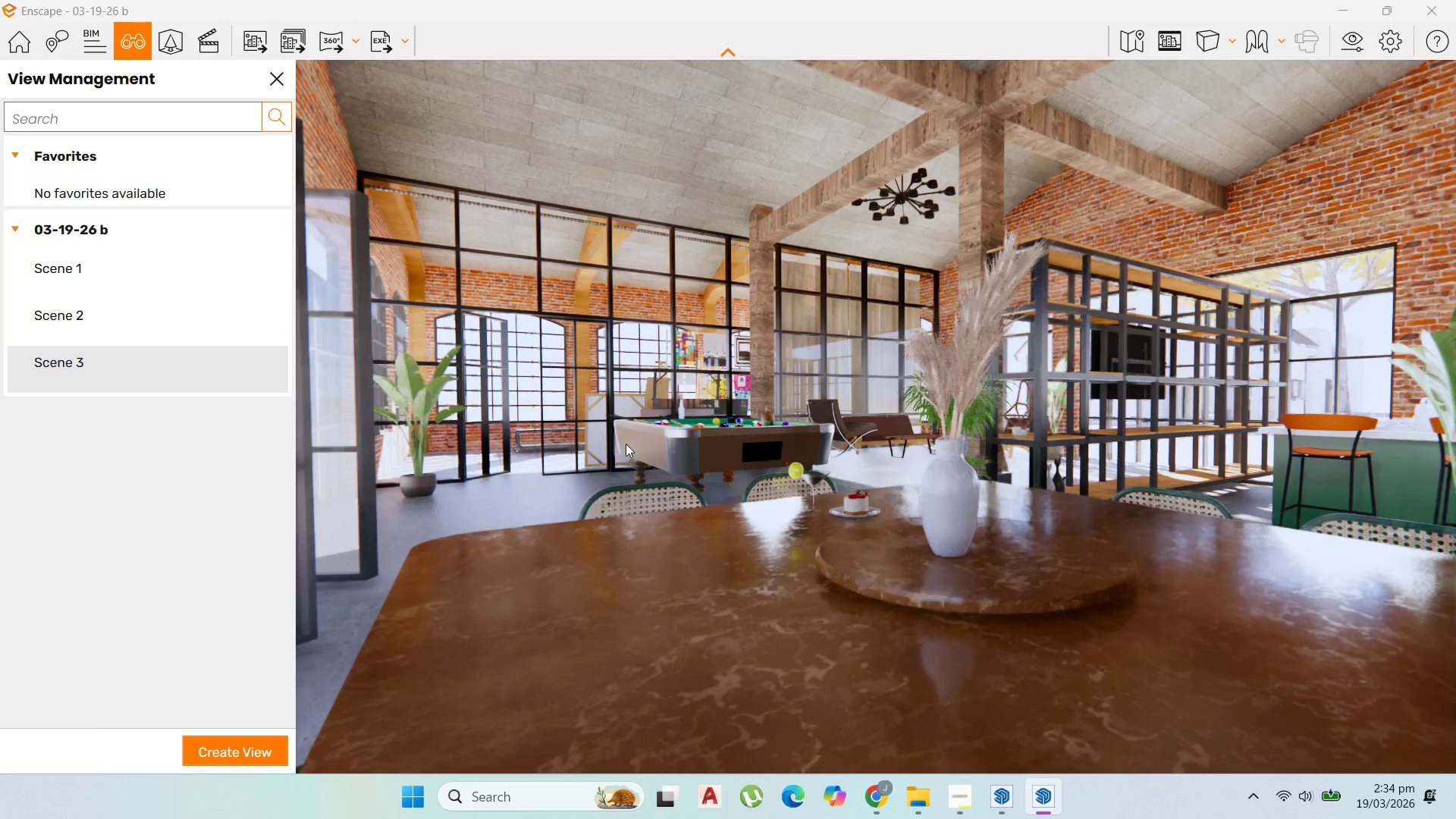 
left_click_drag(start_coordinate=[626, 444], to_coordinate=[626, 450])
 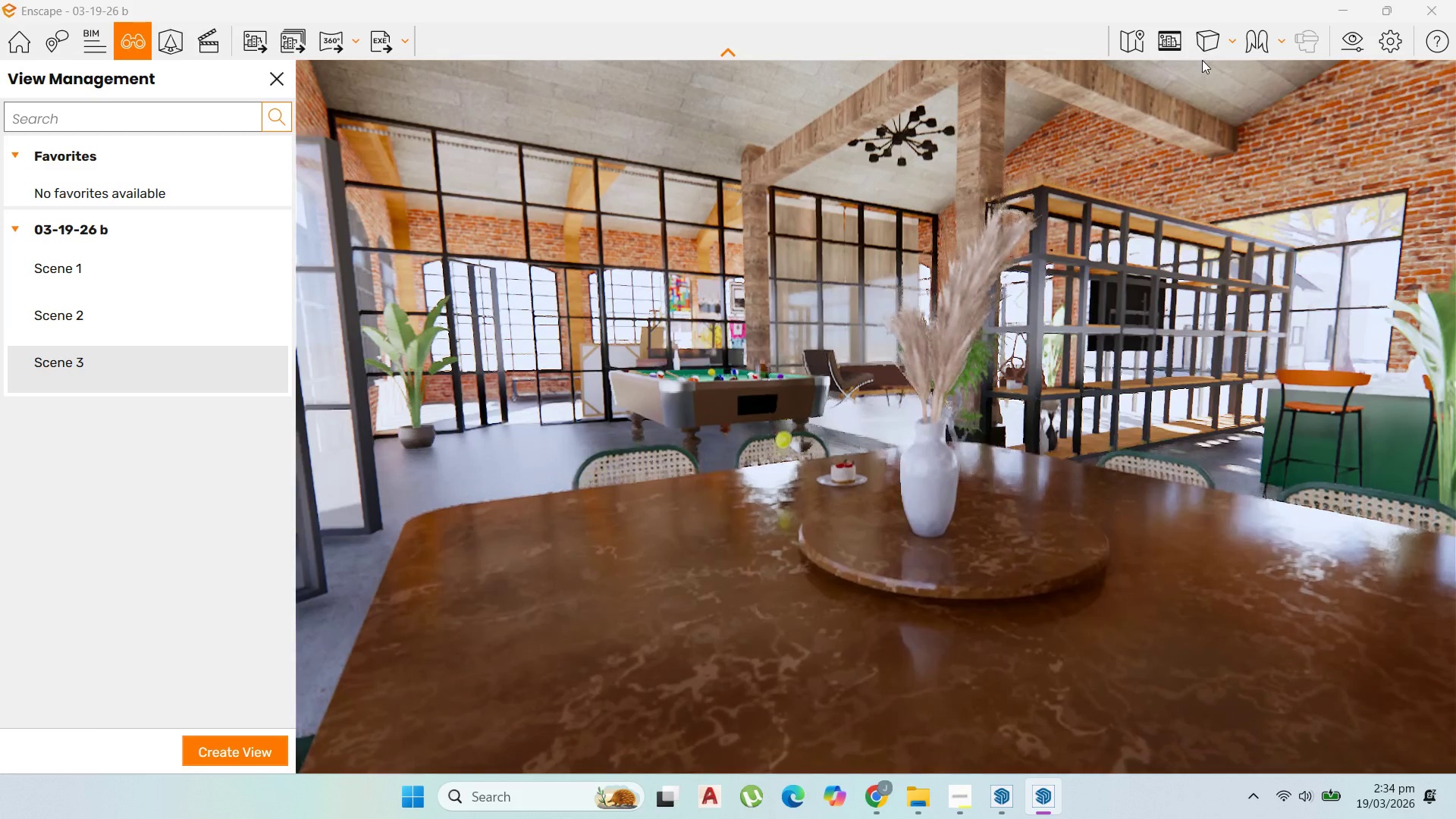 
left_click([1353, 46])
 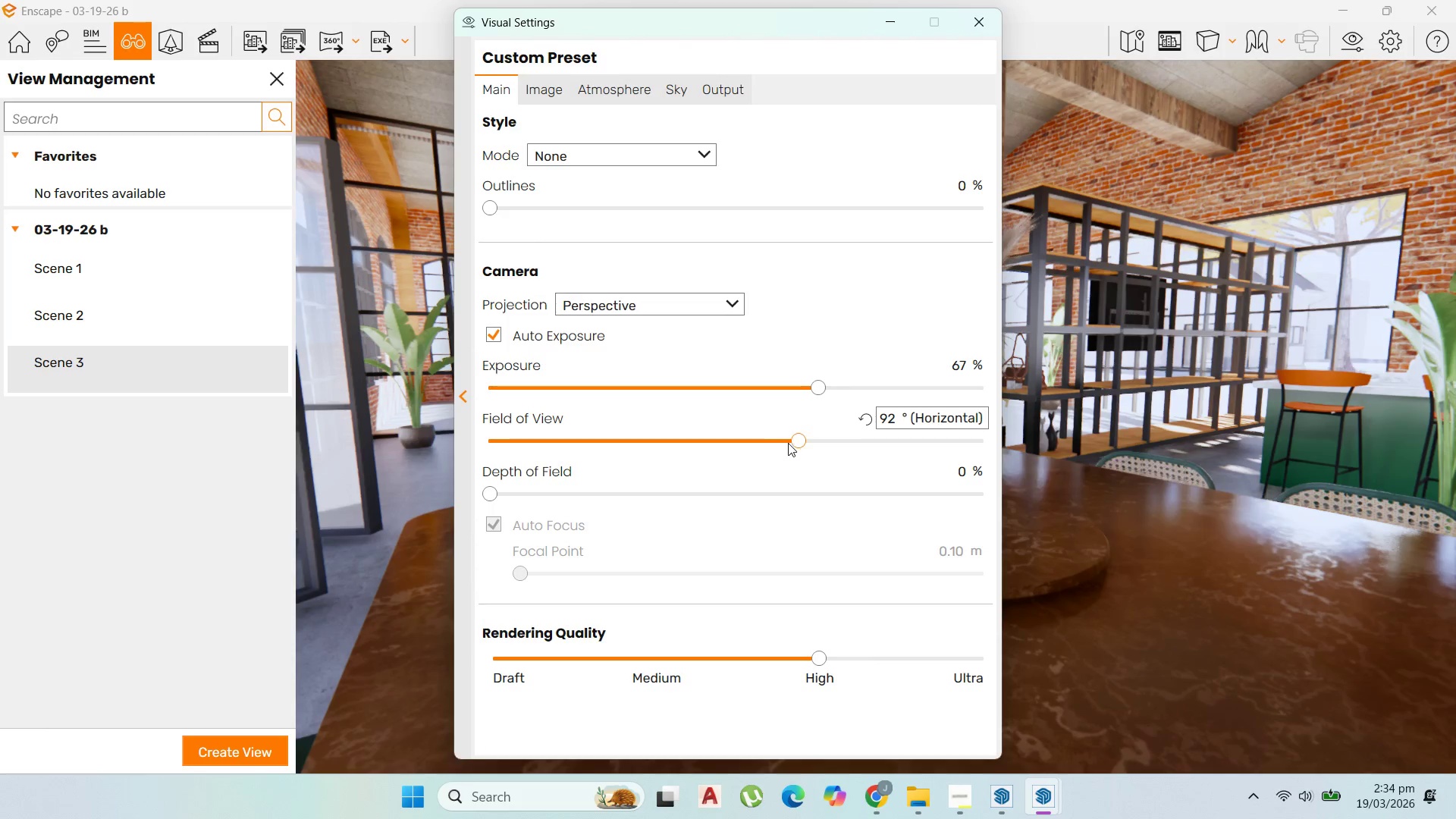 
left_click_drag(start_coordinate=[795, 444], to_coordinate=[740, 450])
 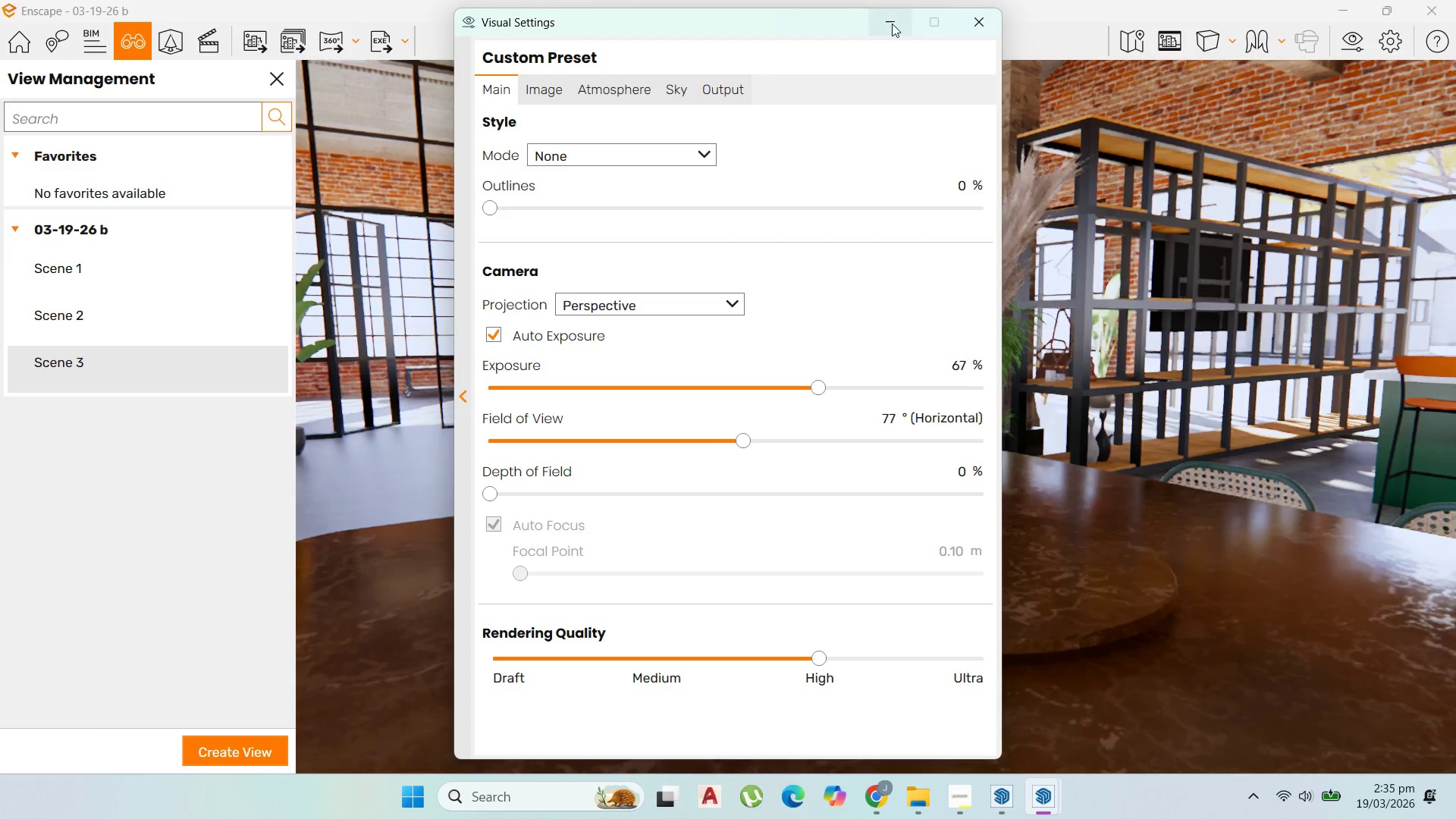 
left_click([892, 24])
 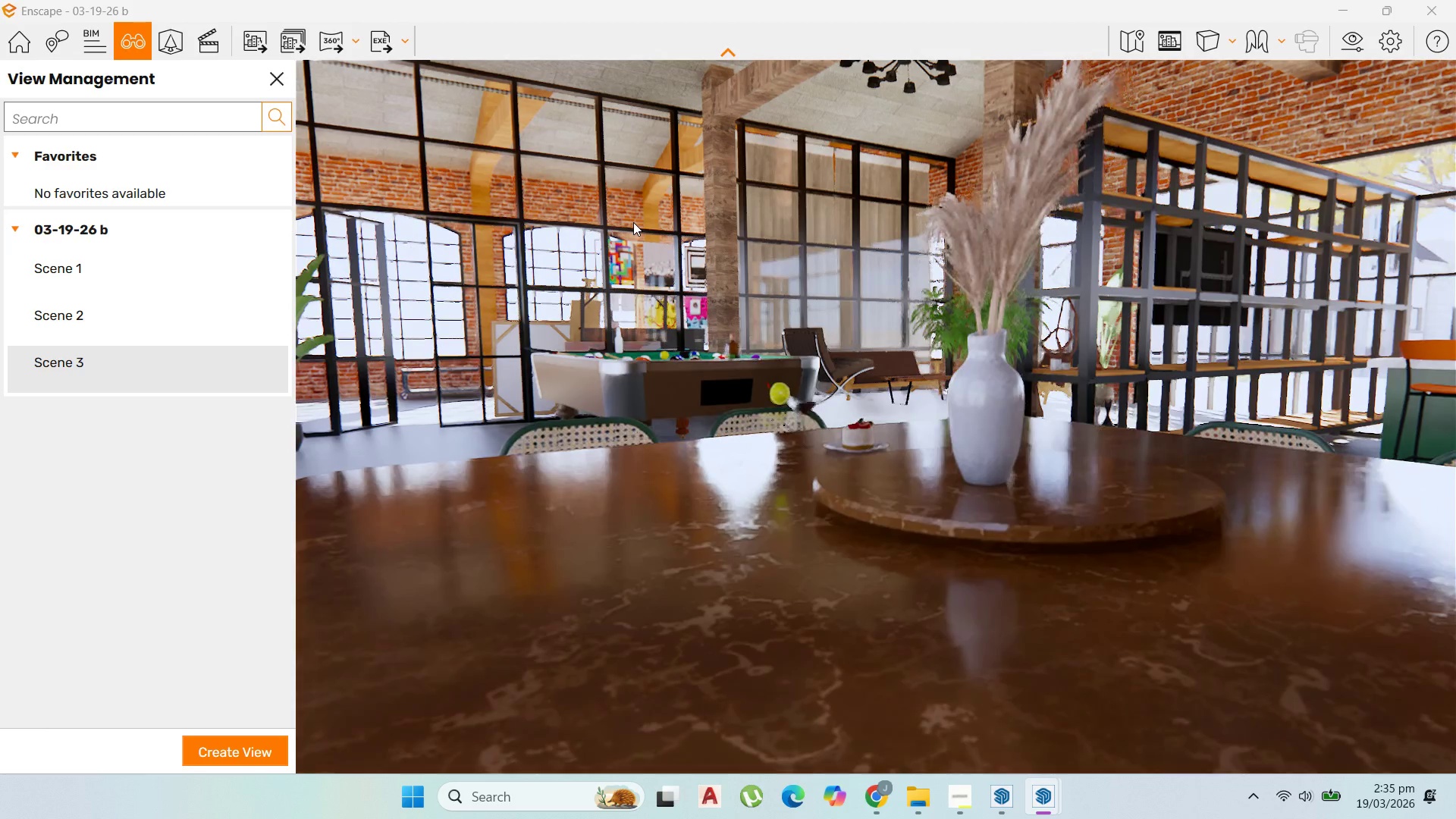 
key(A)
 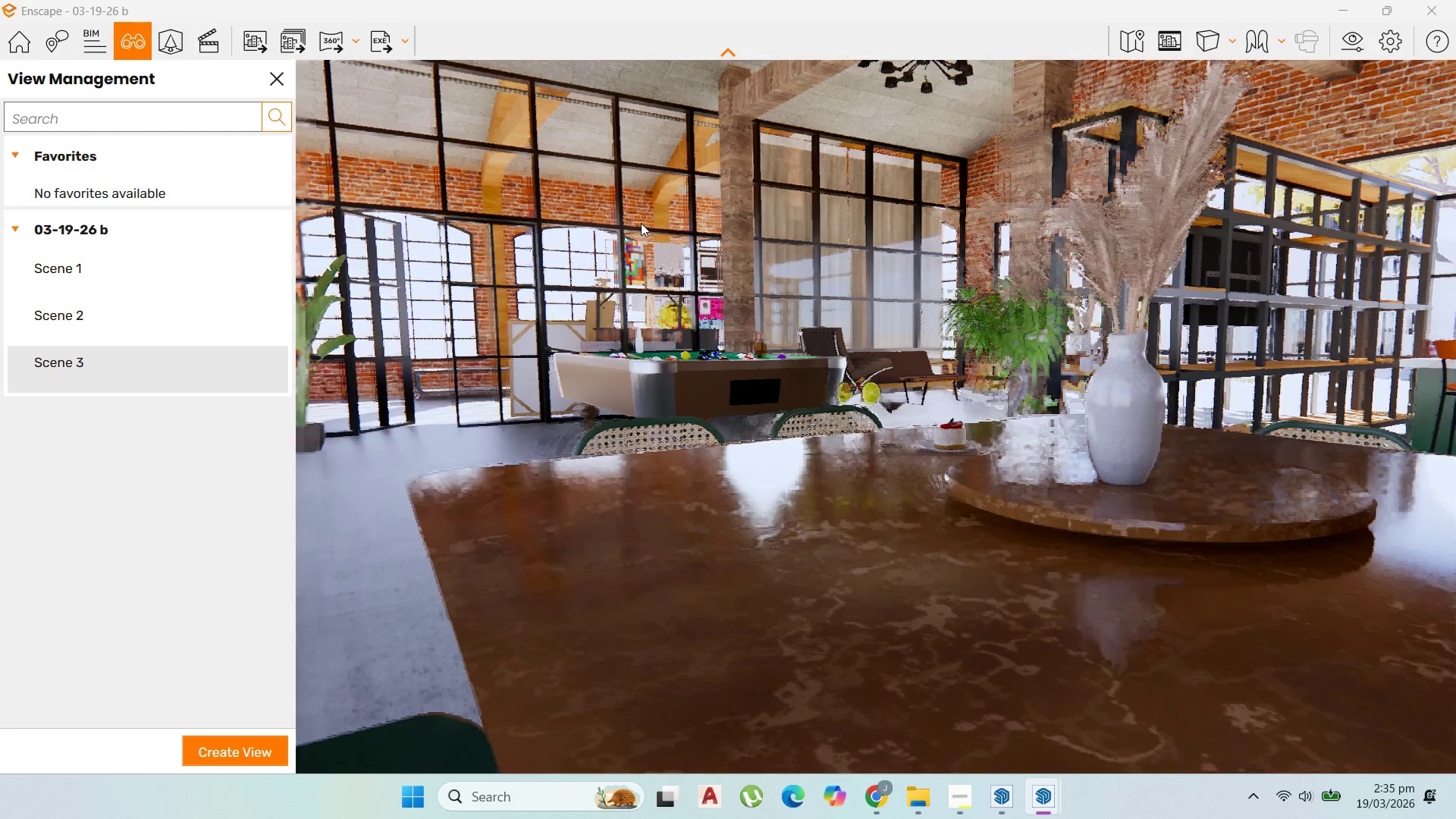 
key(W)
 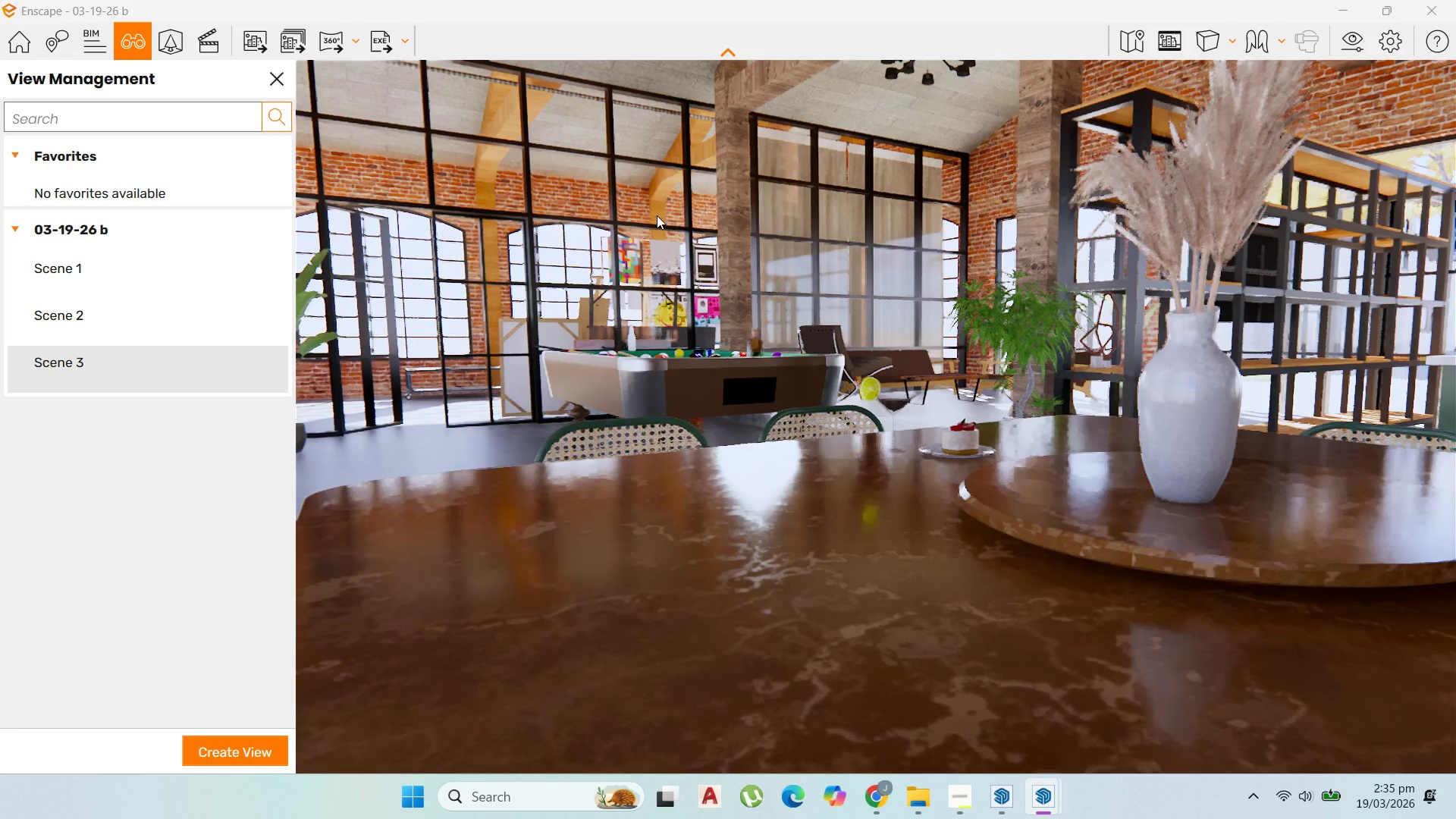 
left_click_drag(start_coordinate=[661, 209], to_coordinate=[663, 204])
 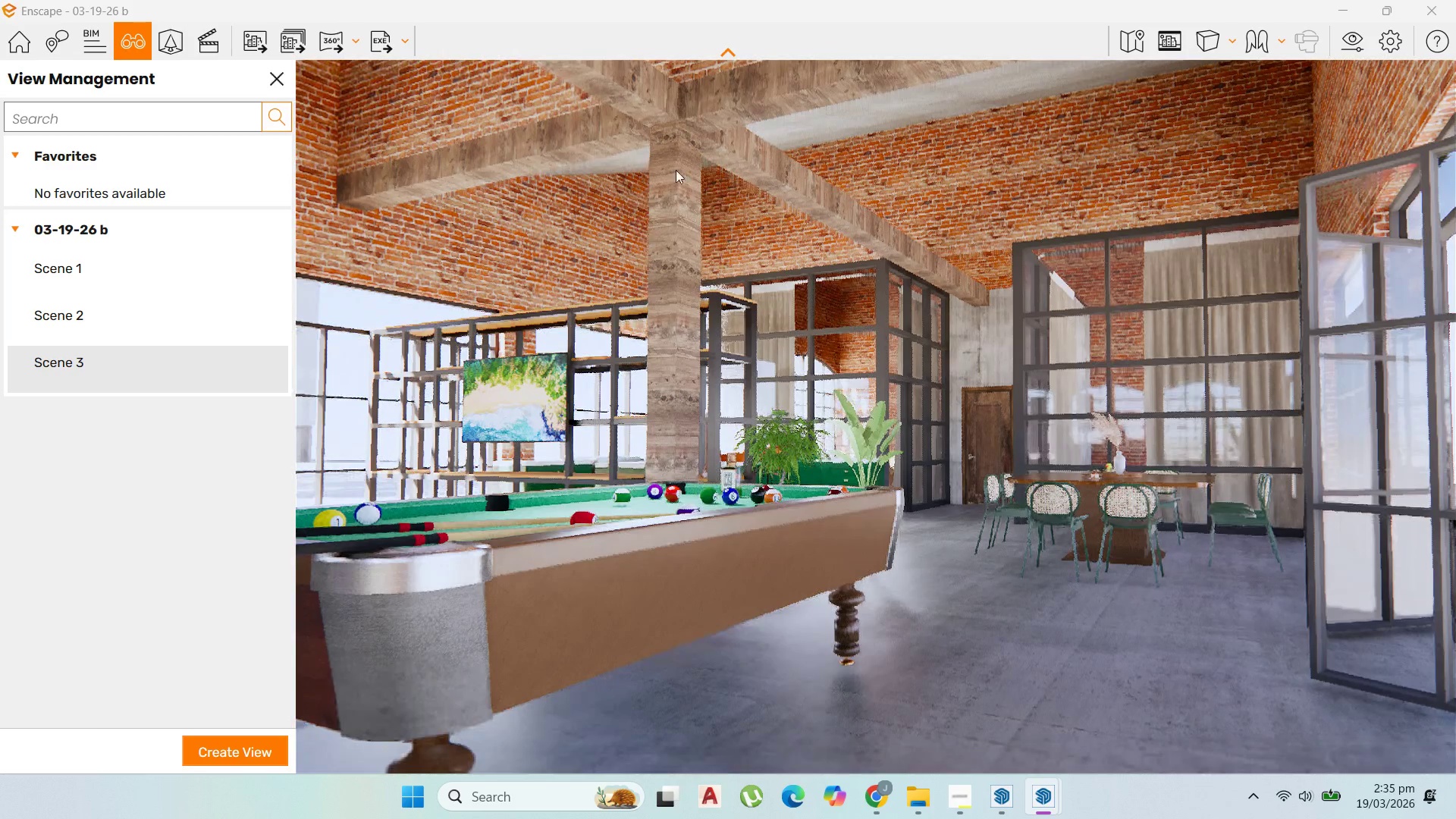 
hold_key(key=A, duration=2.56)
 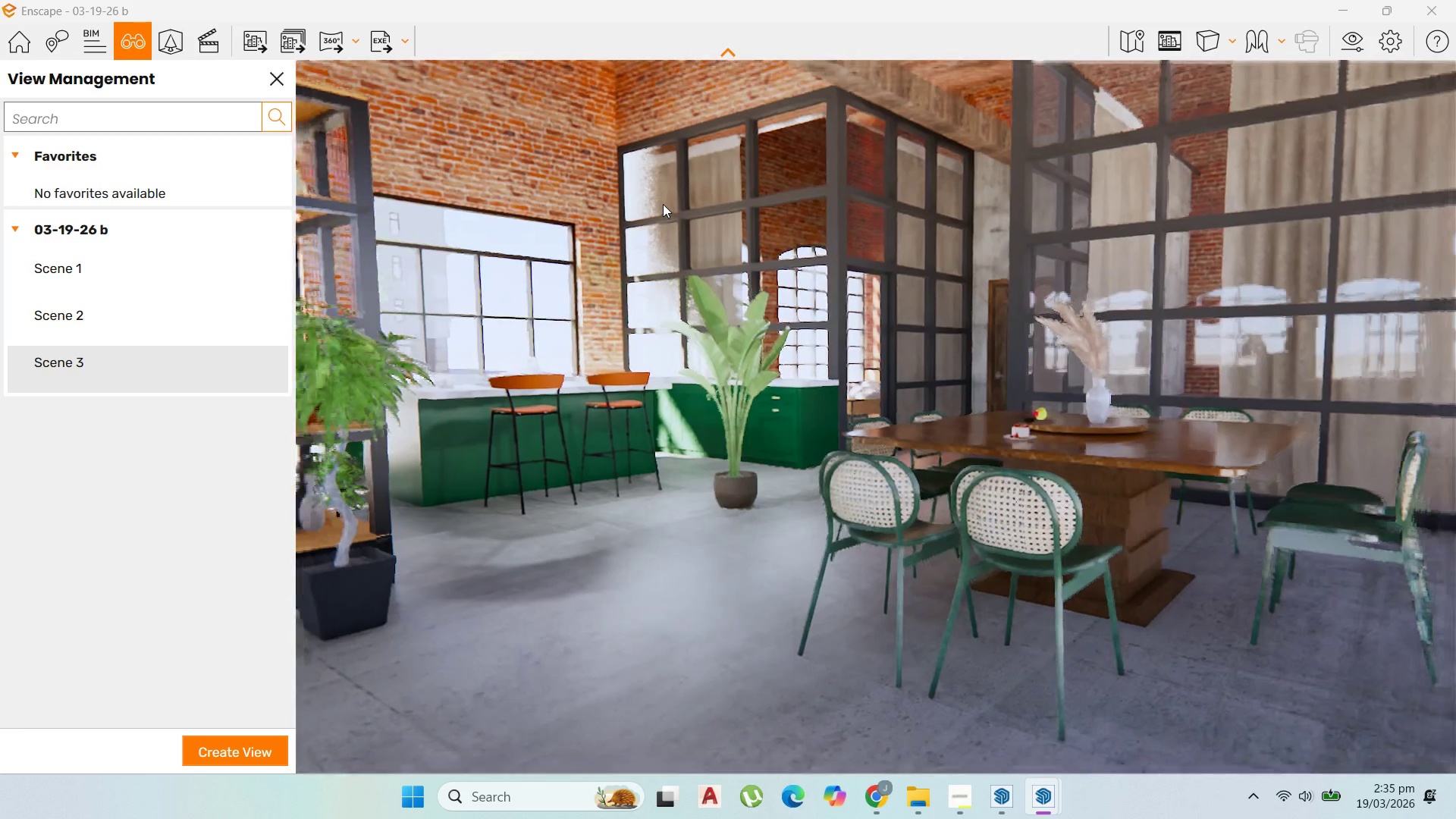 
hold_key(key=W, duration=0.86)
 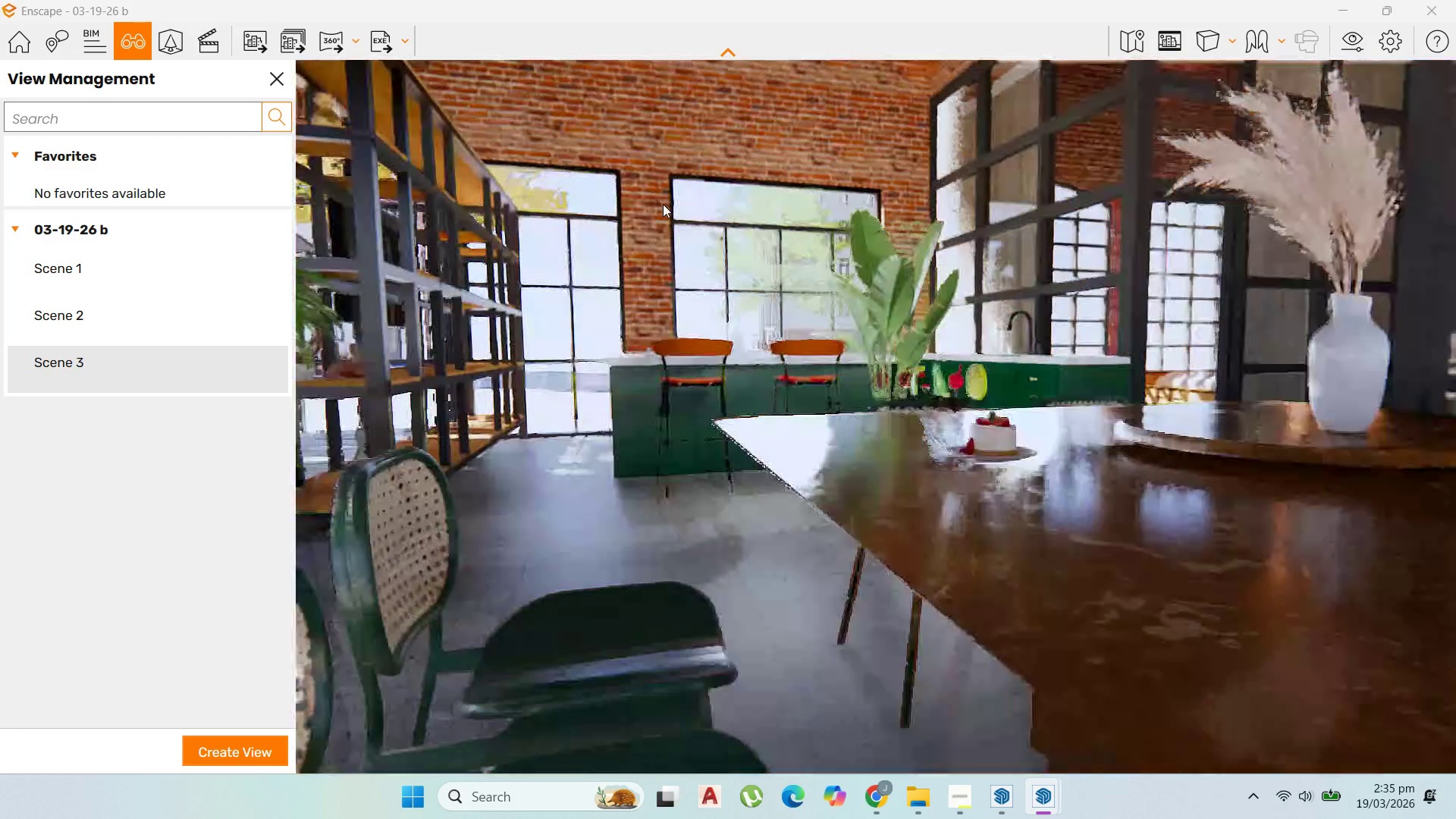 
hold_key(key=S, duration=2.47)
 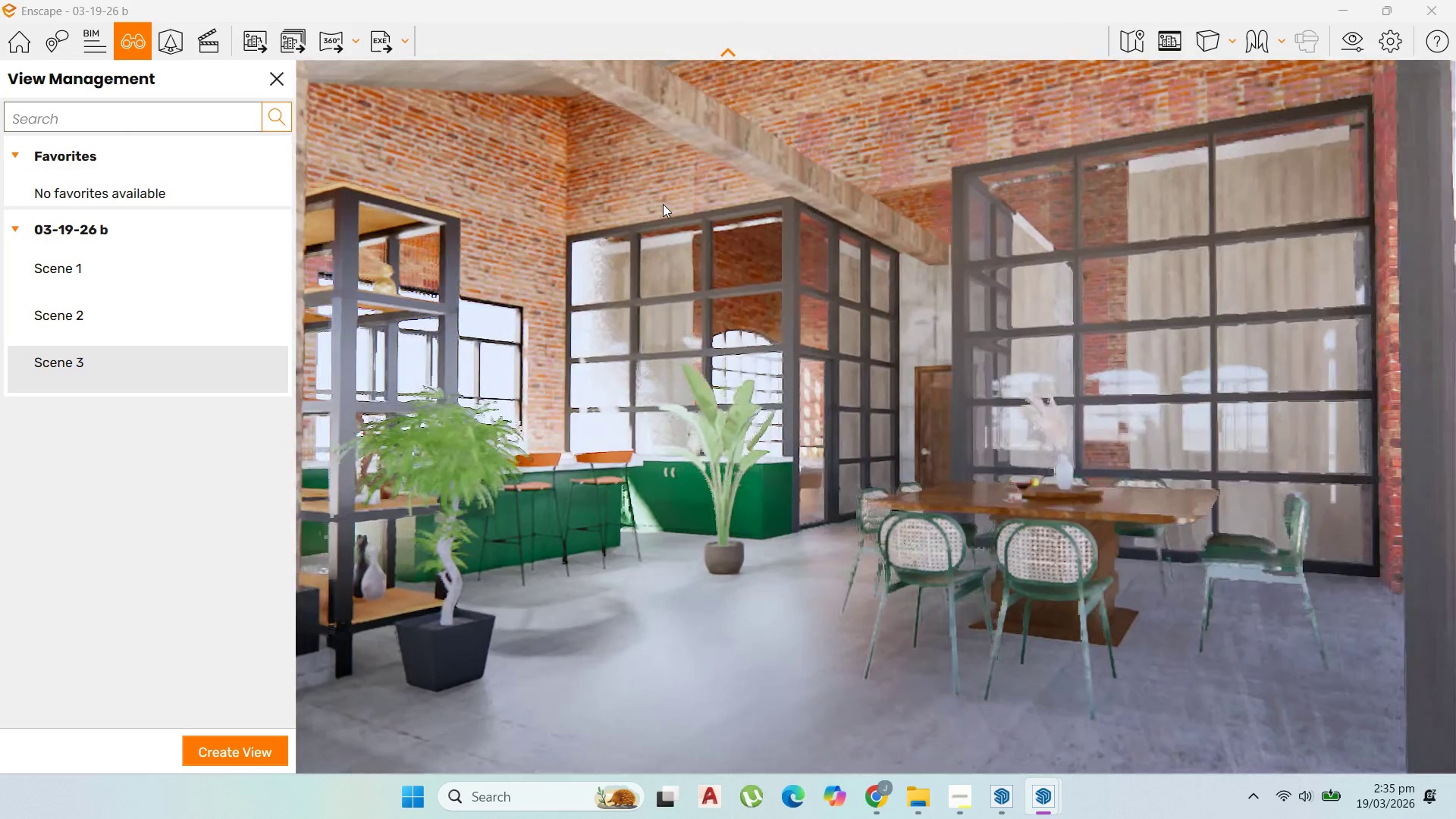 
key(Shift+ShiftLeft)
 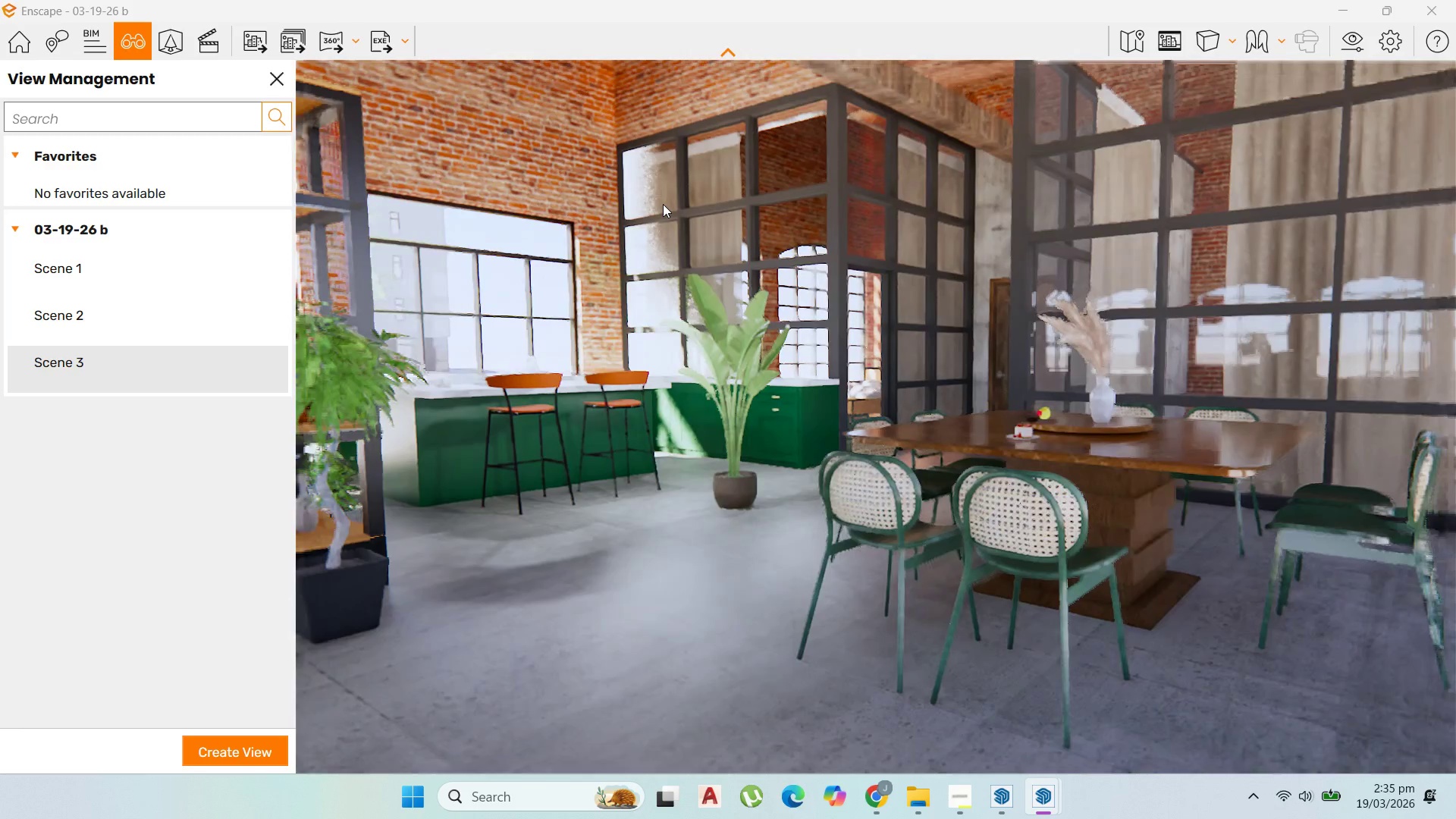 
key(A)
 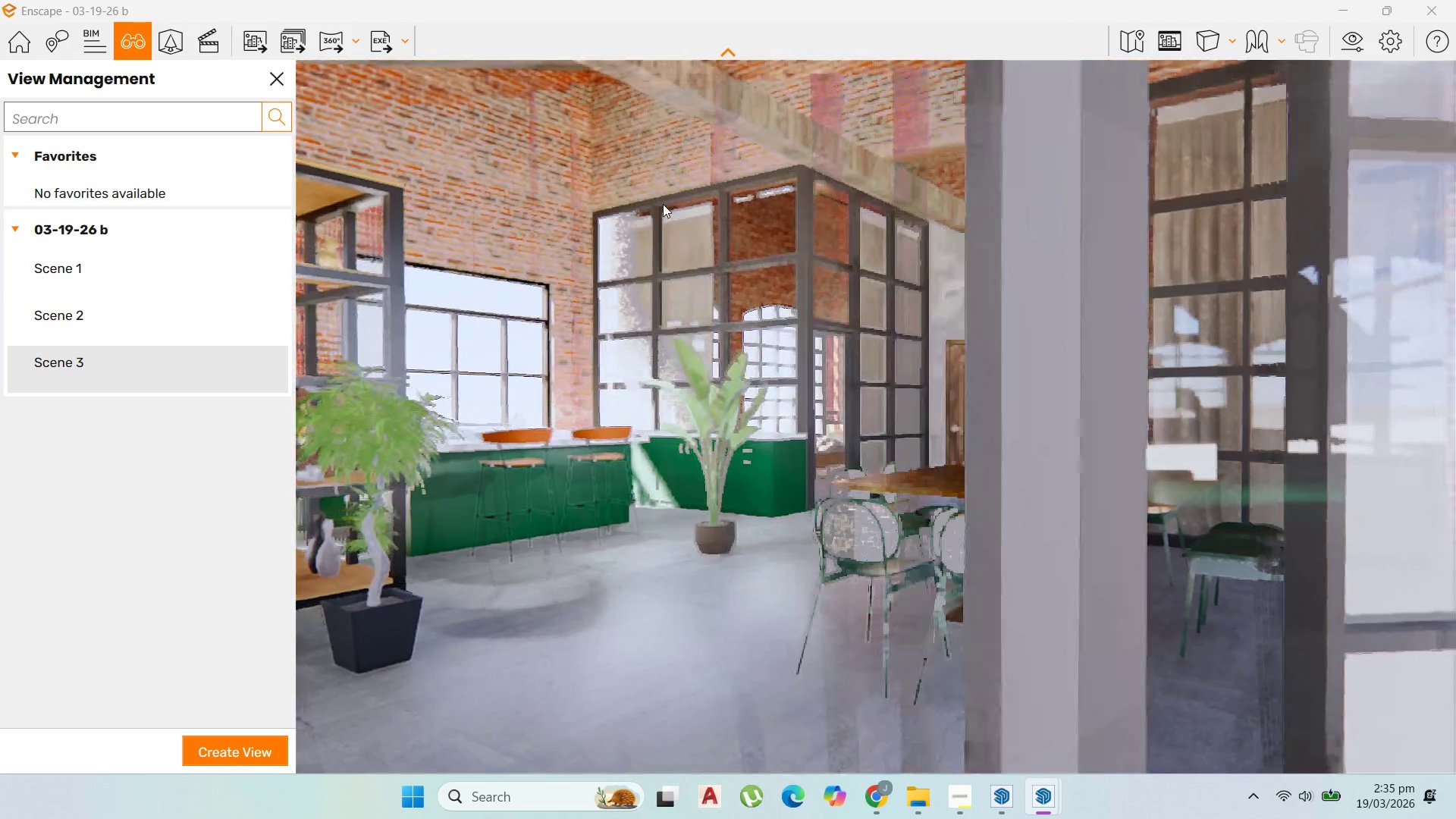 
hold_key(key=A, duration=1.88)
 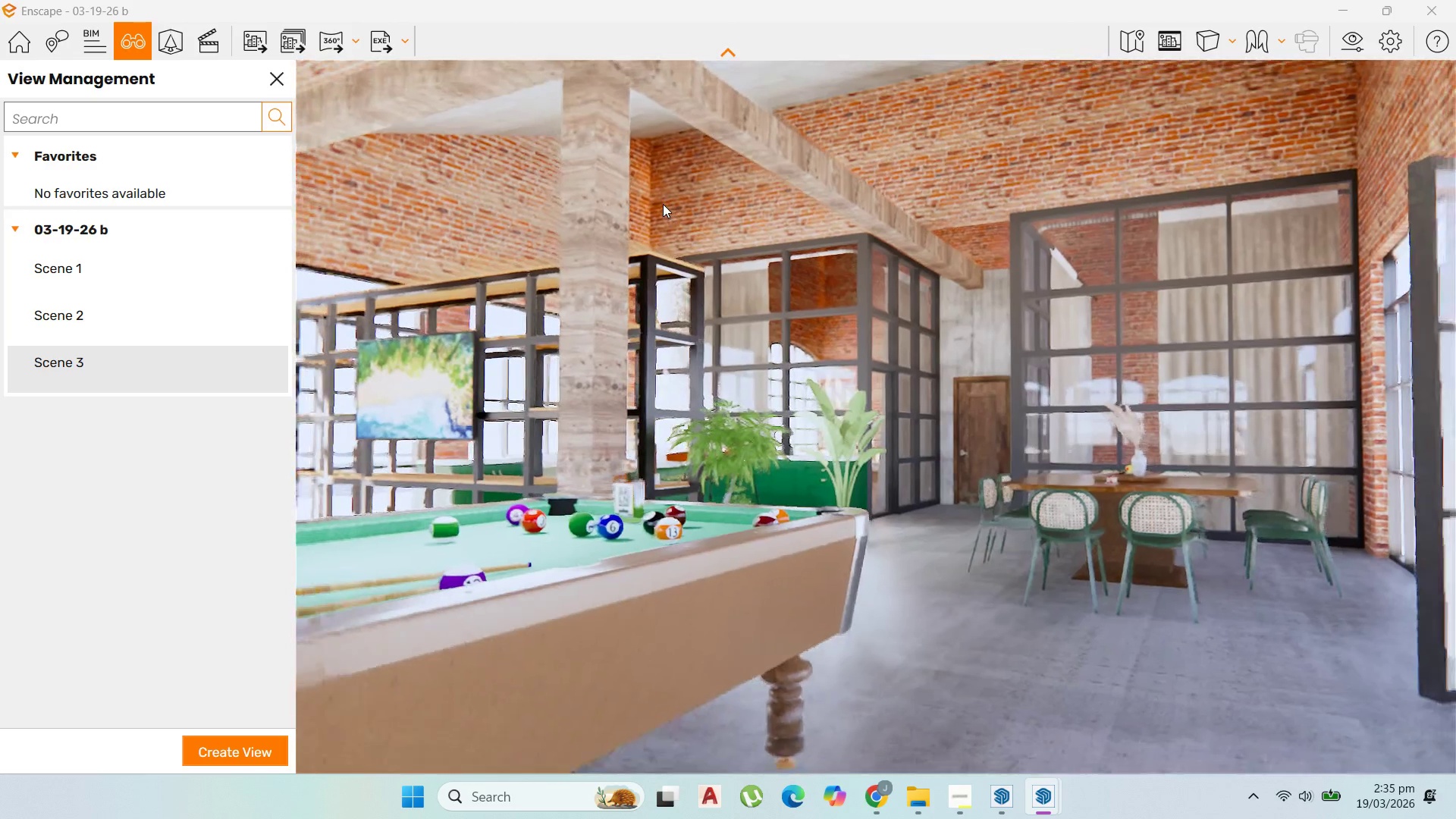 
hold_key(key=S, duration=1.52)
 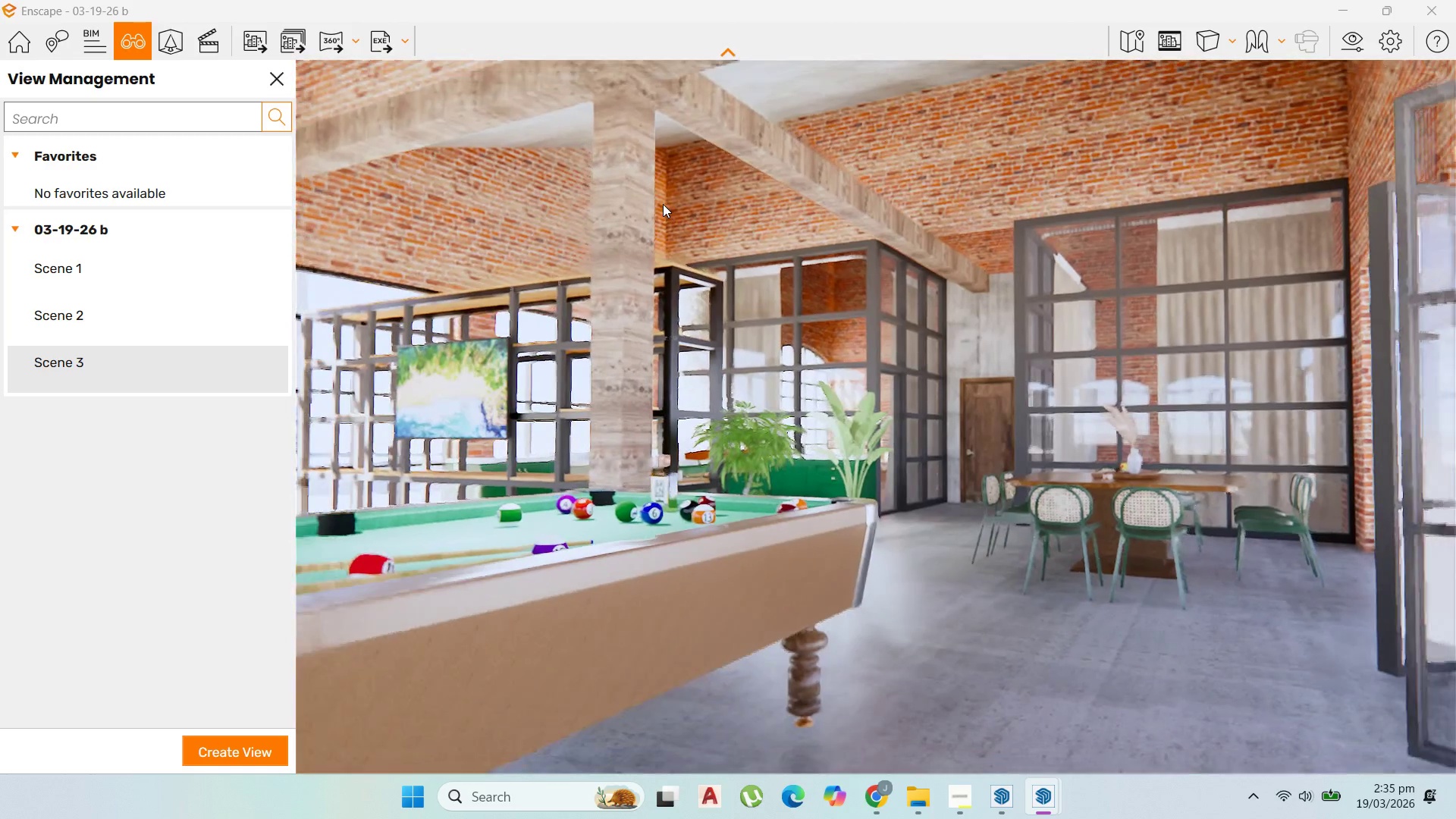 
hold_key(key=S, duration=0.44)
 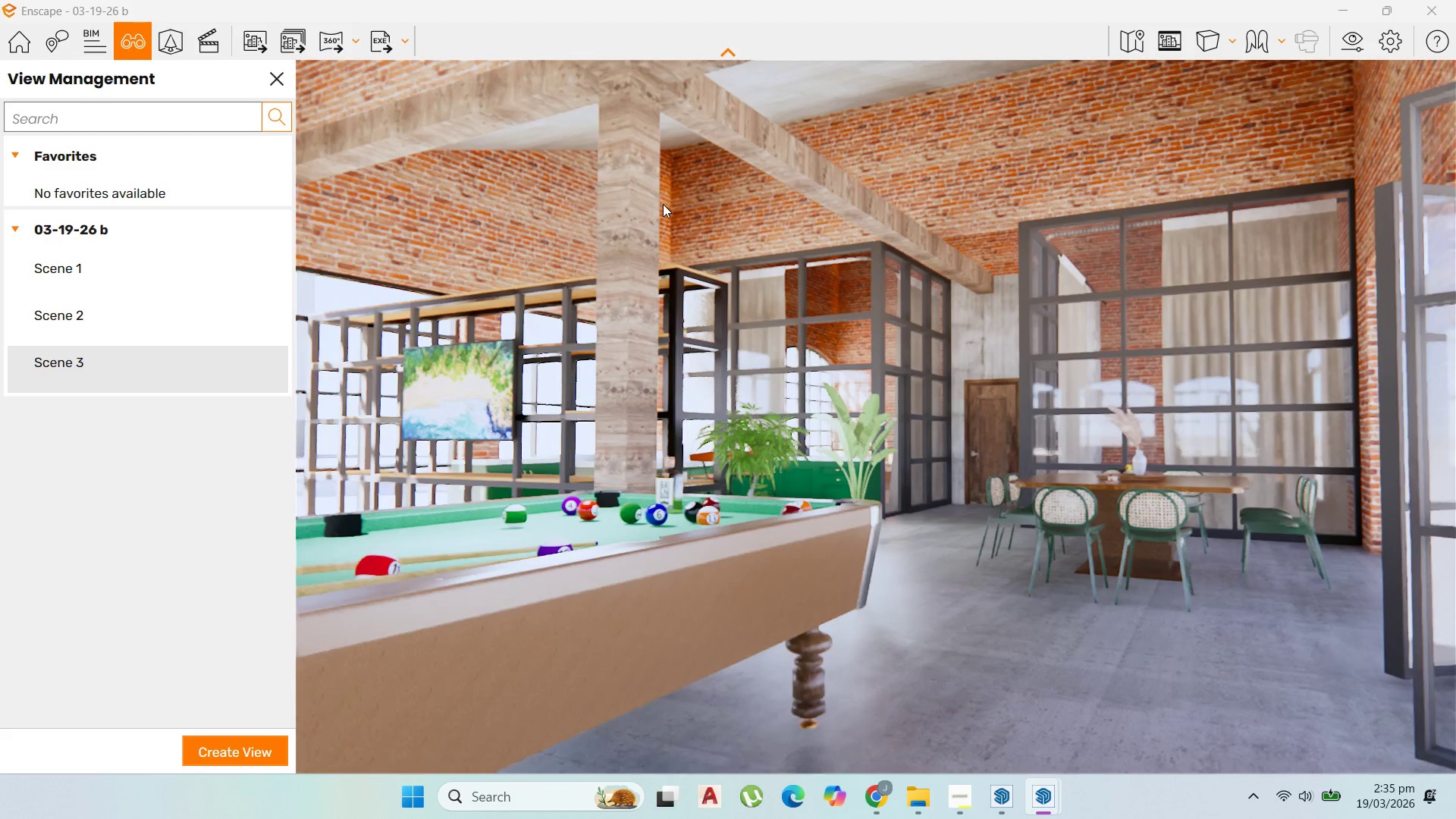 
type(ssswqqqqeeeeeeeeeewaswseqqq)
 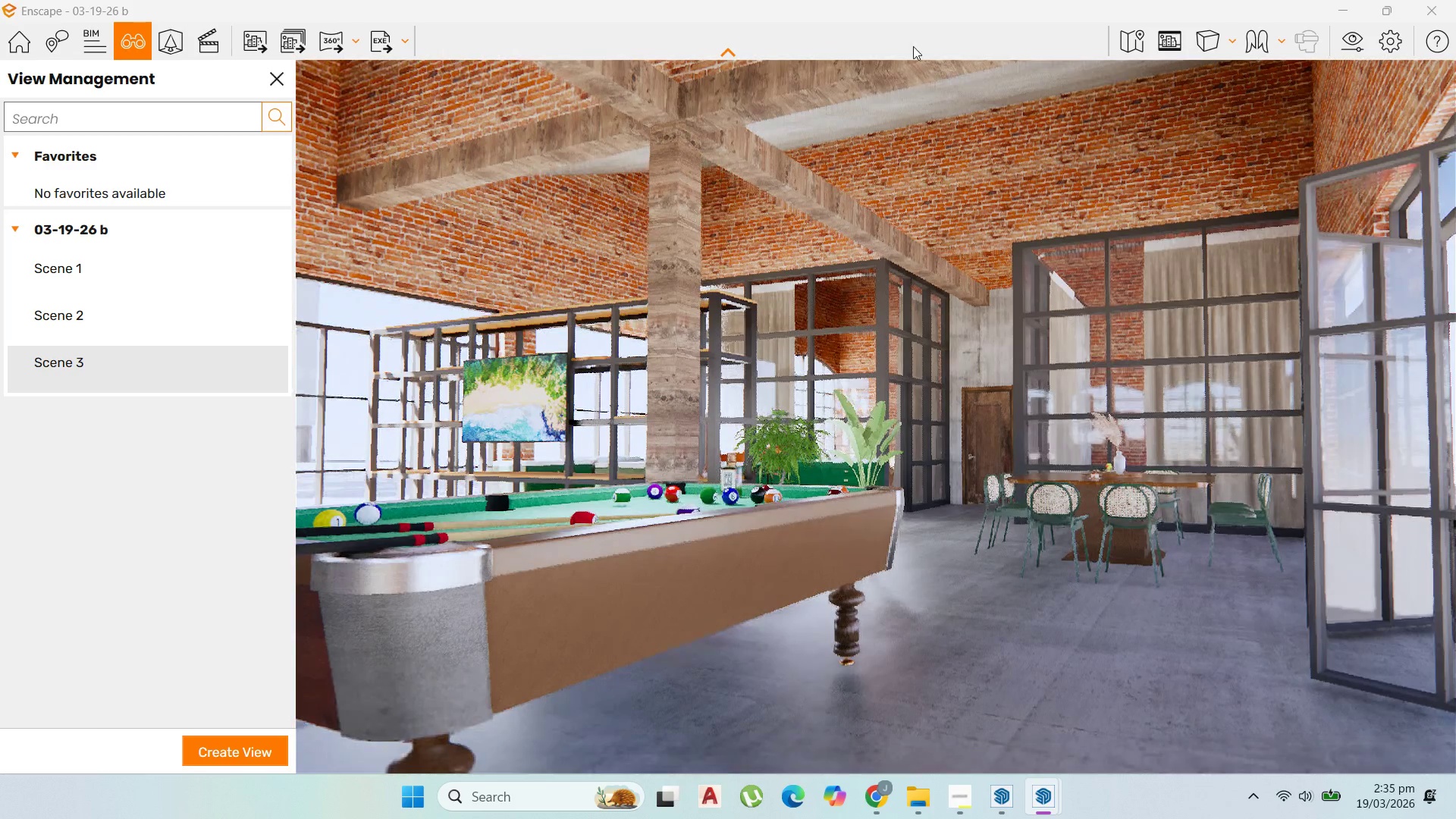 
wait(13.44)
 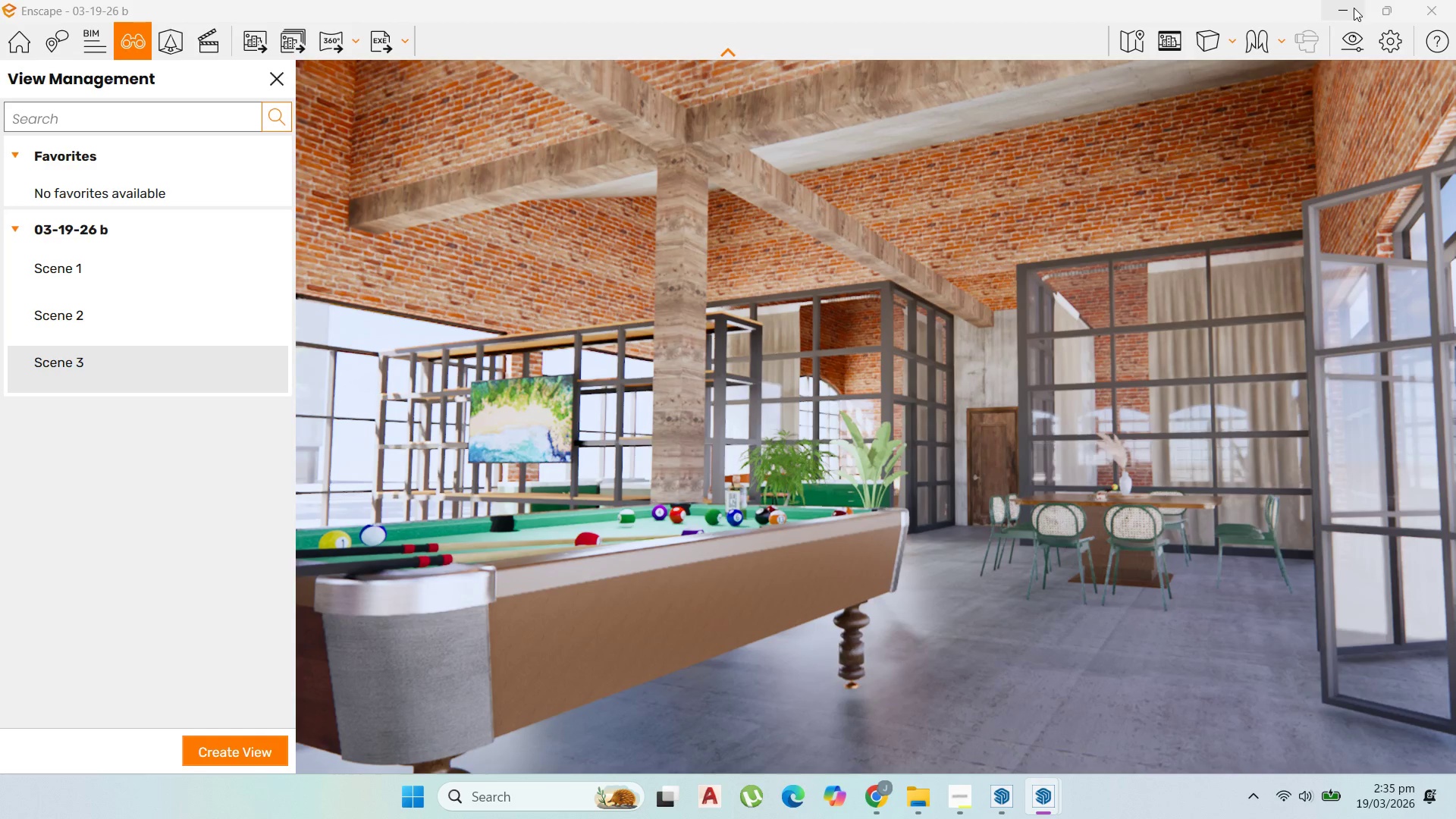 
left_click([1443, 0])
 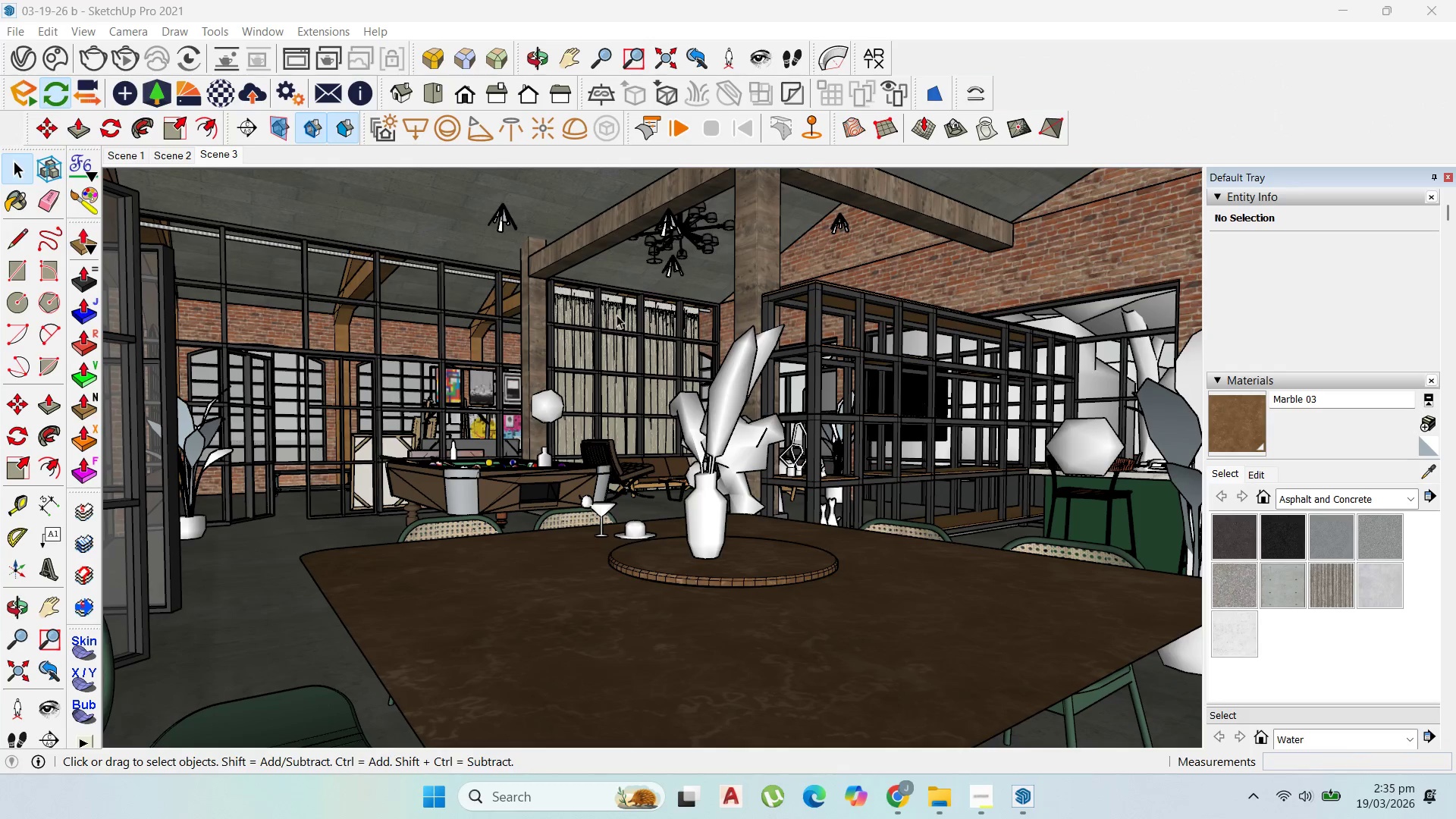 
scroll: coordinate [626, 461], scroll_direction: up, amount: 14.0
 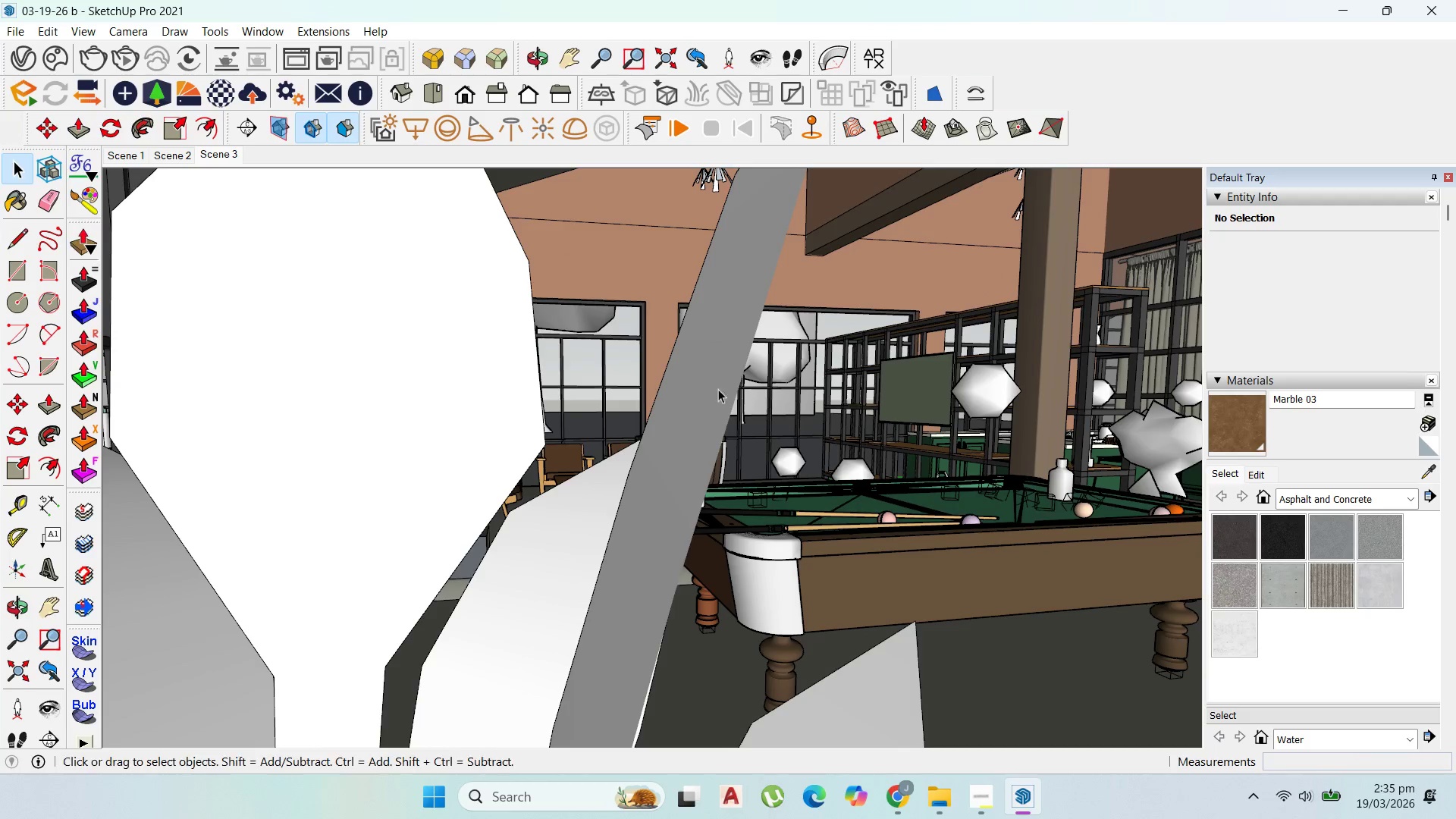 
left_click([10, 29])
 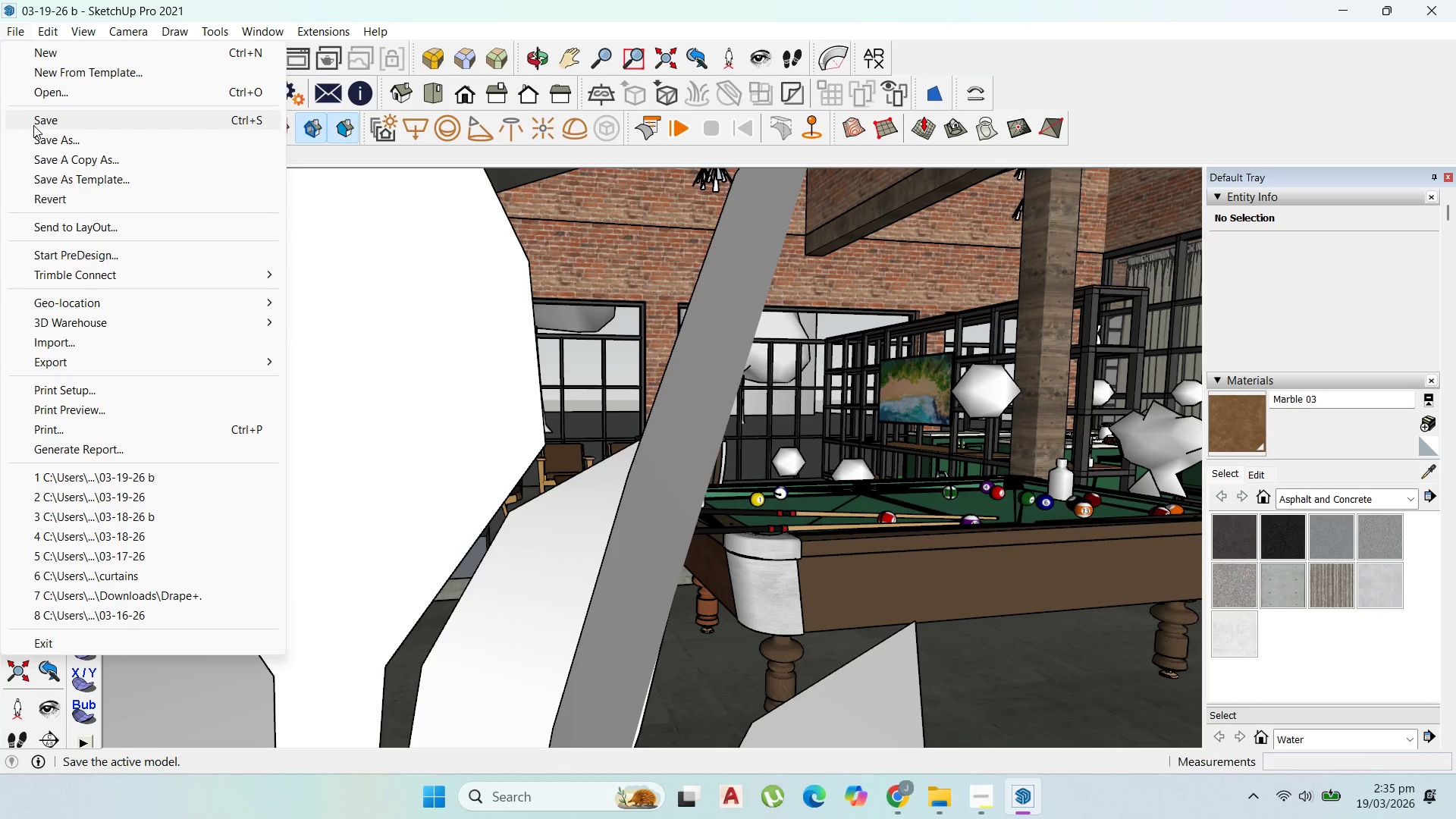 
left_click([33, 125])
 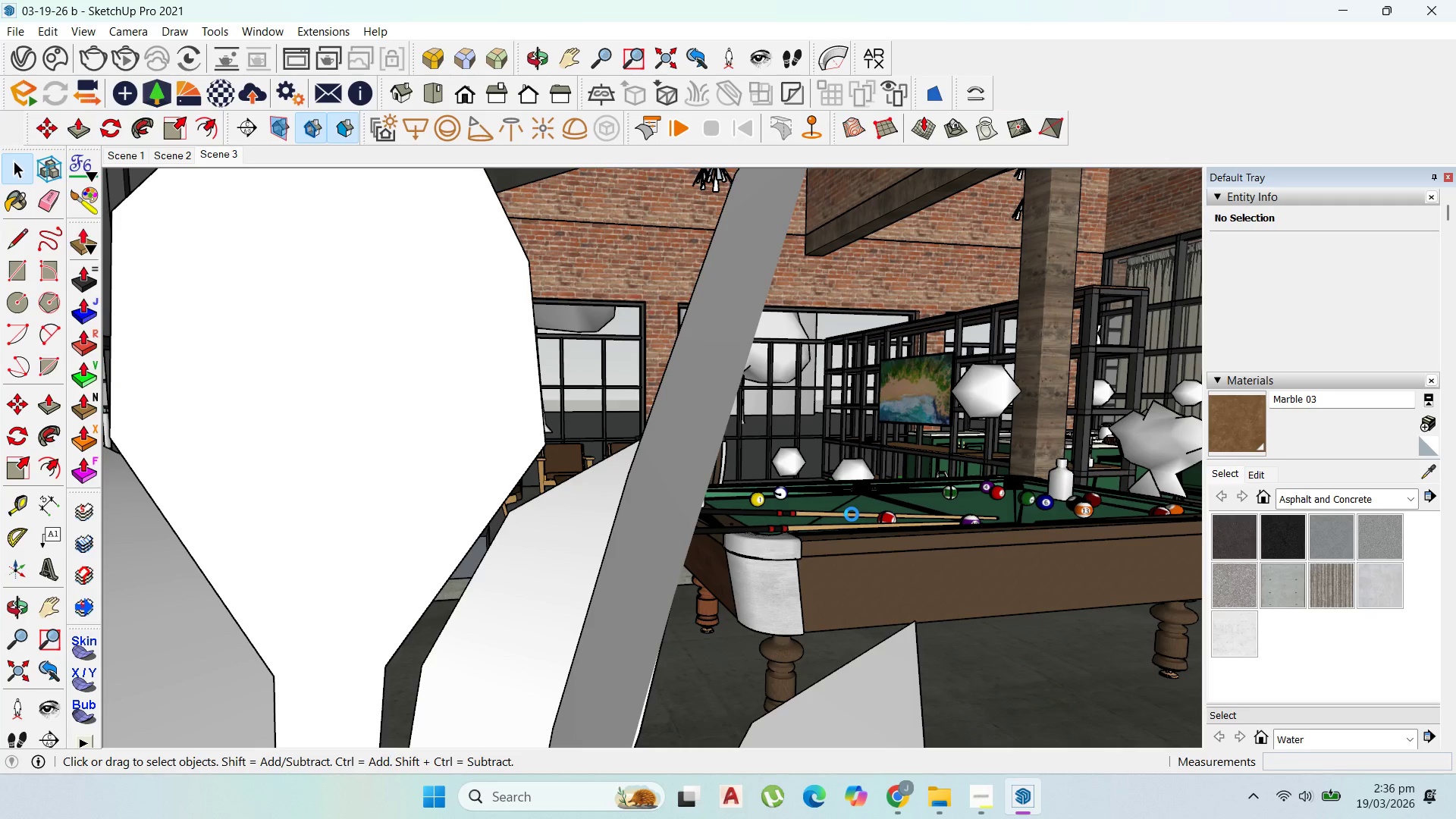 
wait(14.81)
 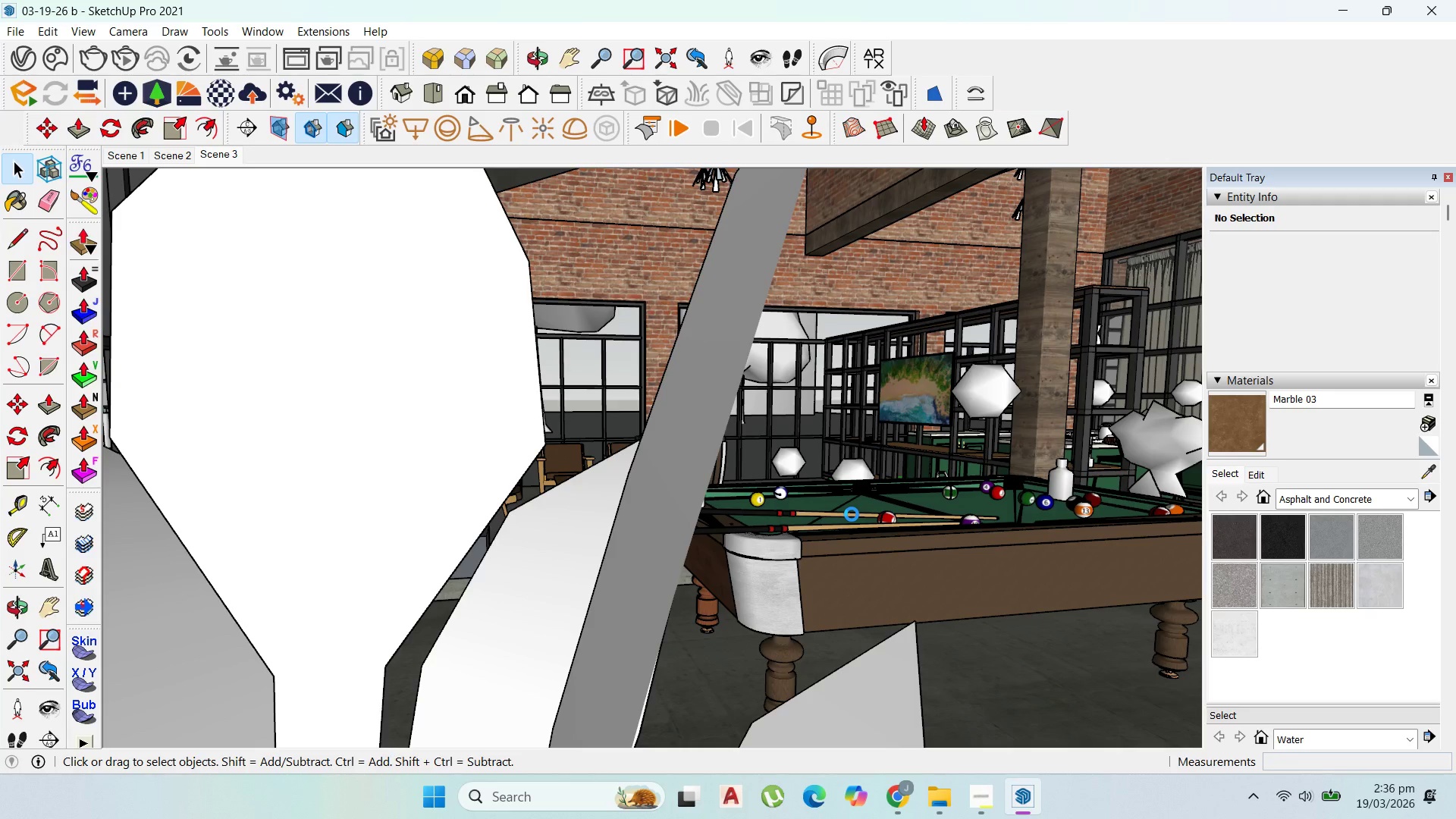 
scroll: coordinate [940, 523], scroll_direction: up, amount: 7.0
 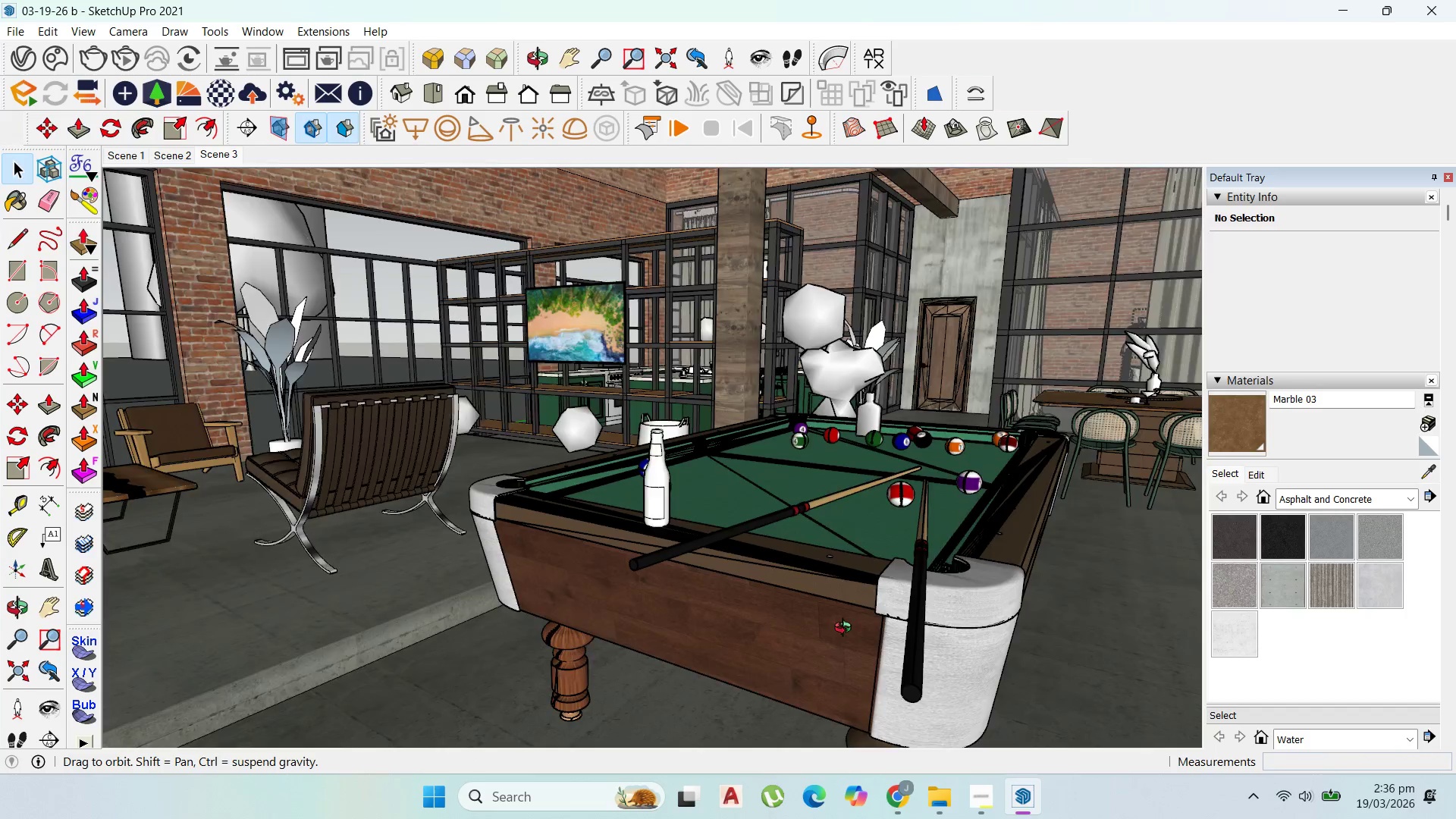 
scroll: coordinate [969, 569], scroll_direction: none, amount: 0.0
 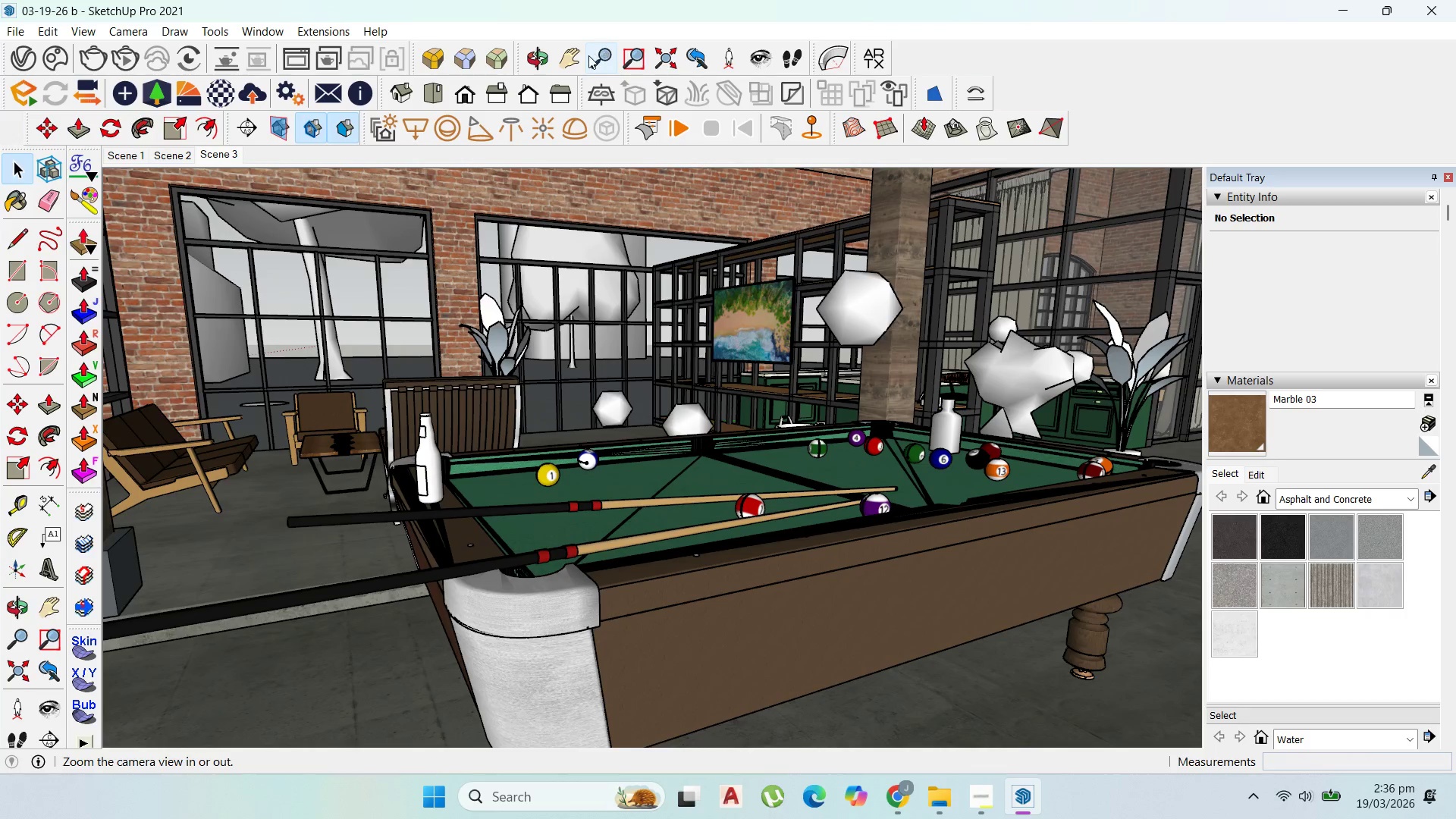 
left_click([577, 55])
 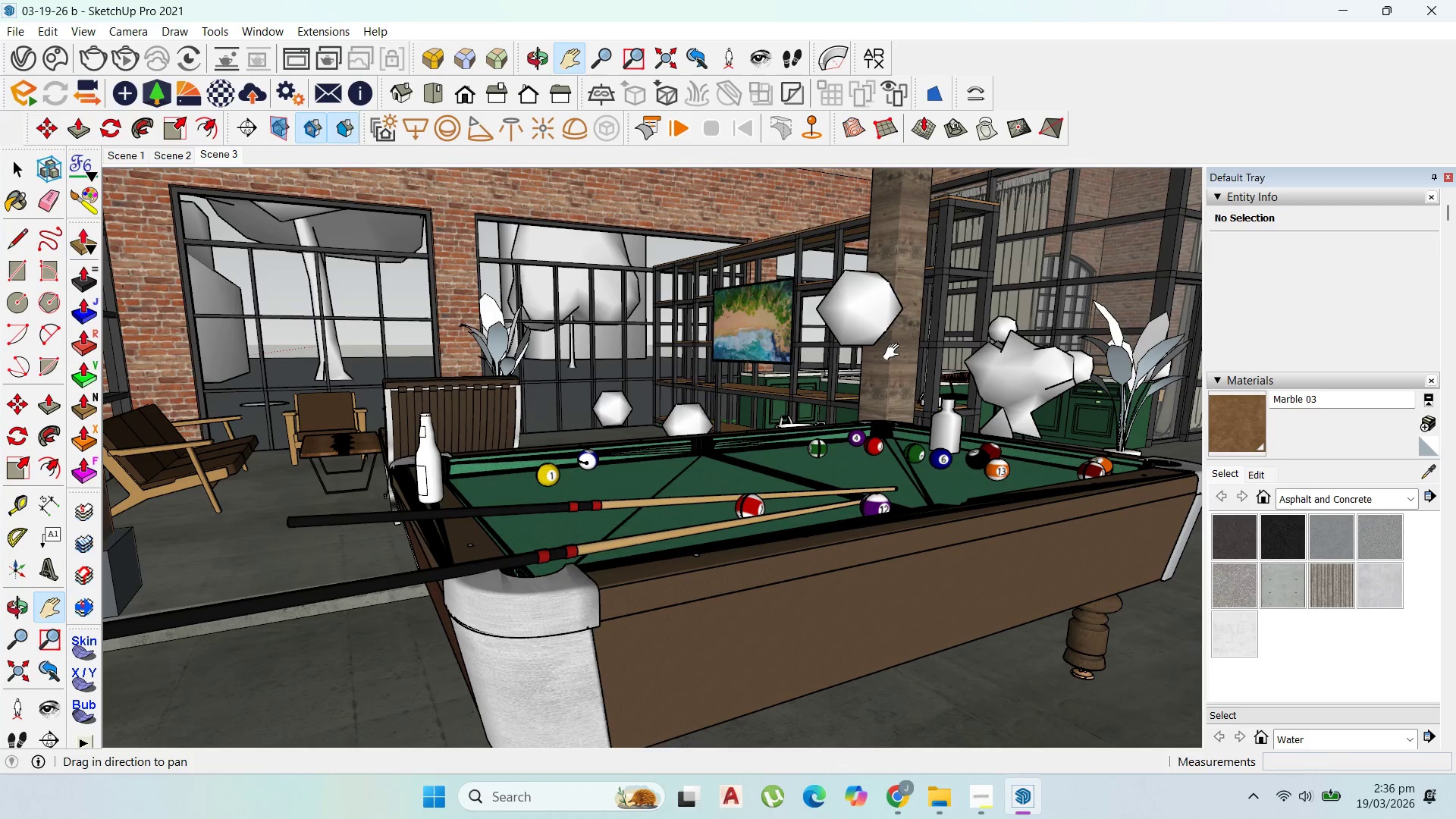 
left_click_drag(start_coordinate=[898, 352], to_coordinate=[729, 366])
 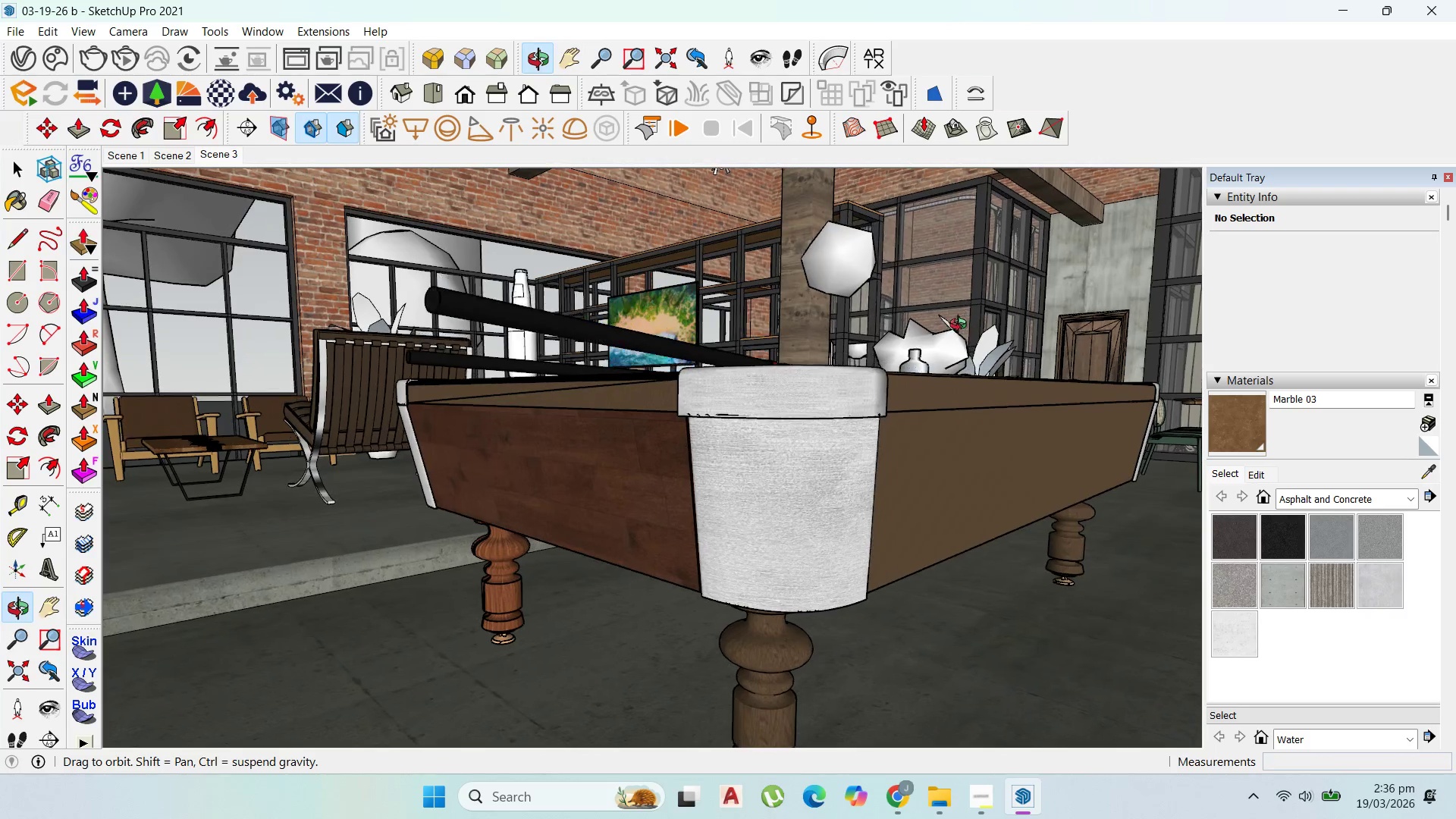 
left_click_drag(start_coordinate=[950, 331], to_coordinate=[745, 415])
 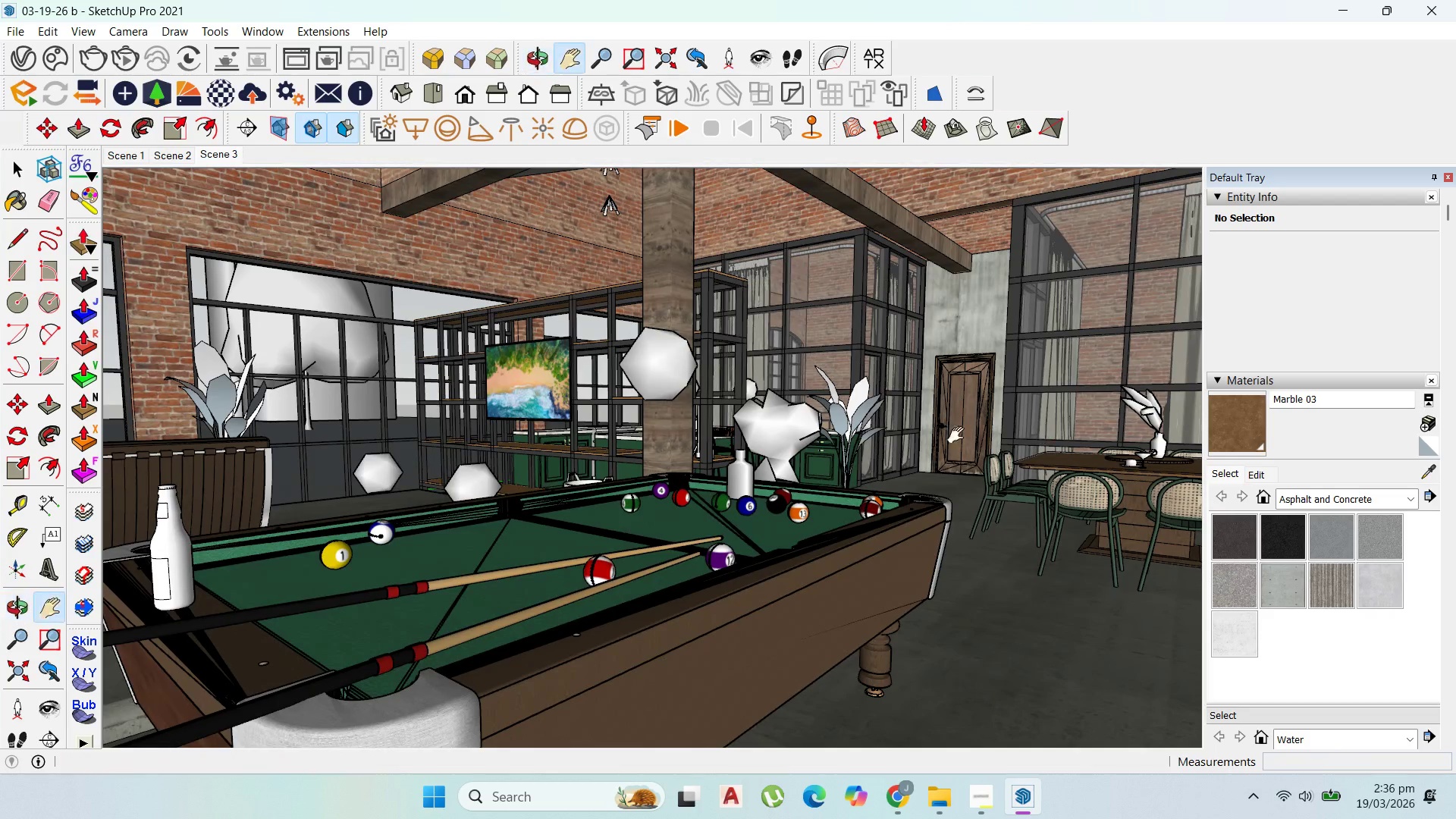 
scroll: coordinate [735, 461], scroll_direction: down, amount: 2.0
 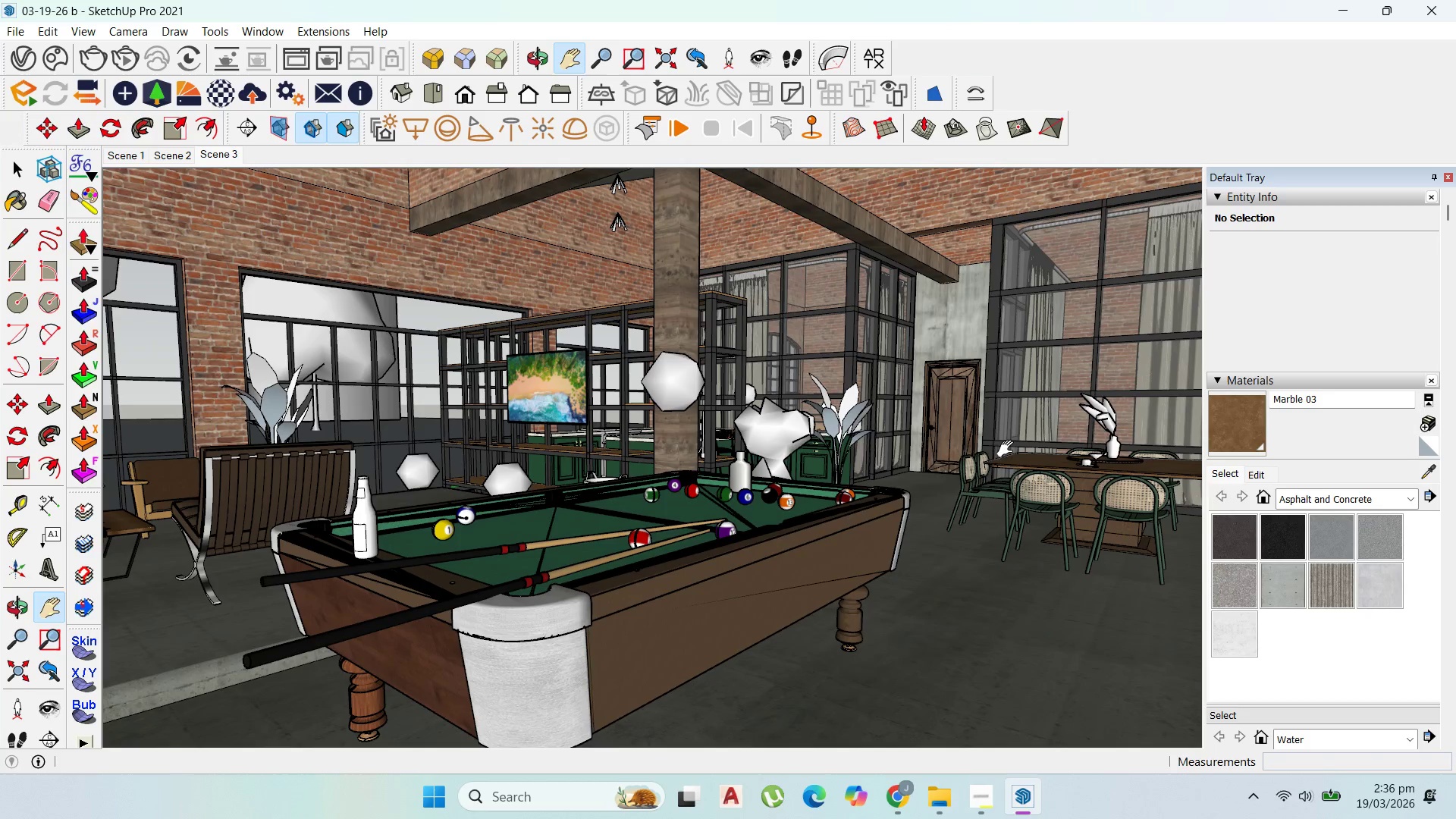 
left_click_drag(start_coordinate=[980, 449], to_coordinate=[917, 450])
 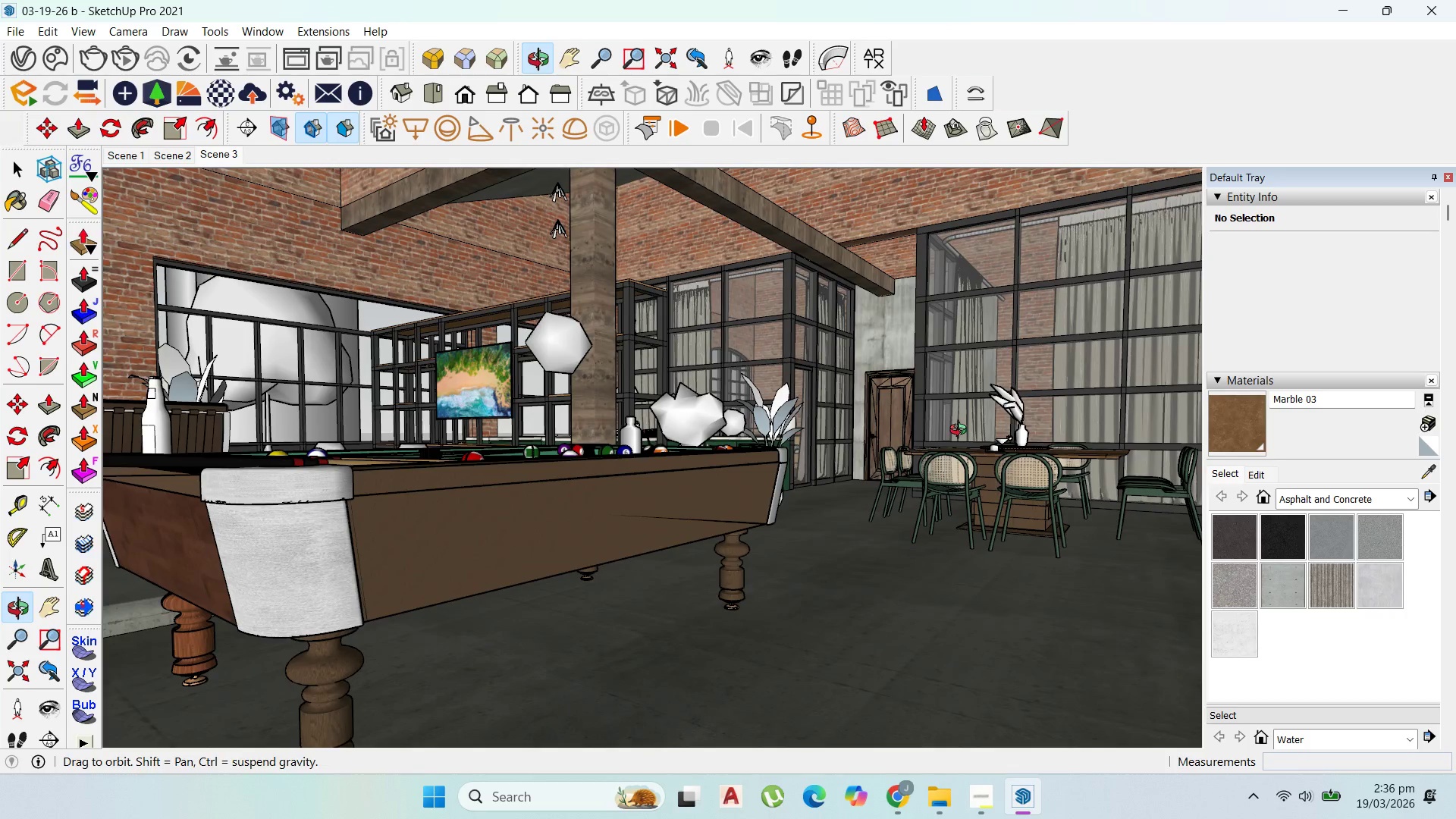 
left_click_drag(start_coordinate=[942, 432], to_coordinate=[924, 470])
 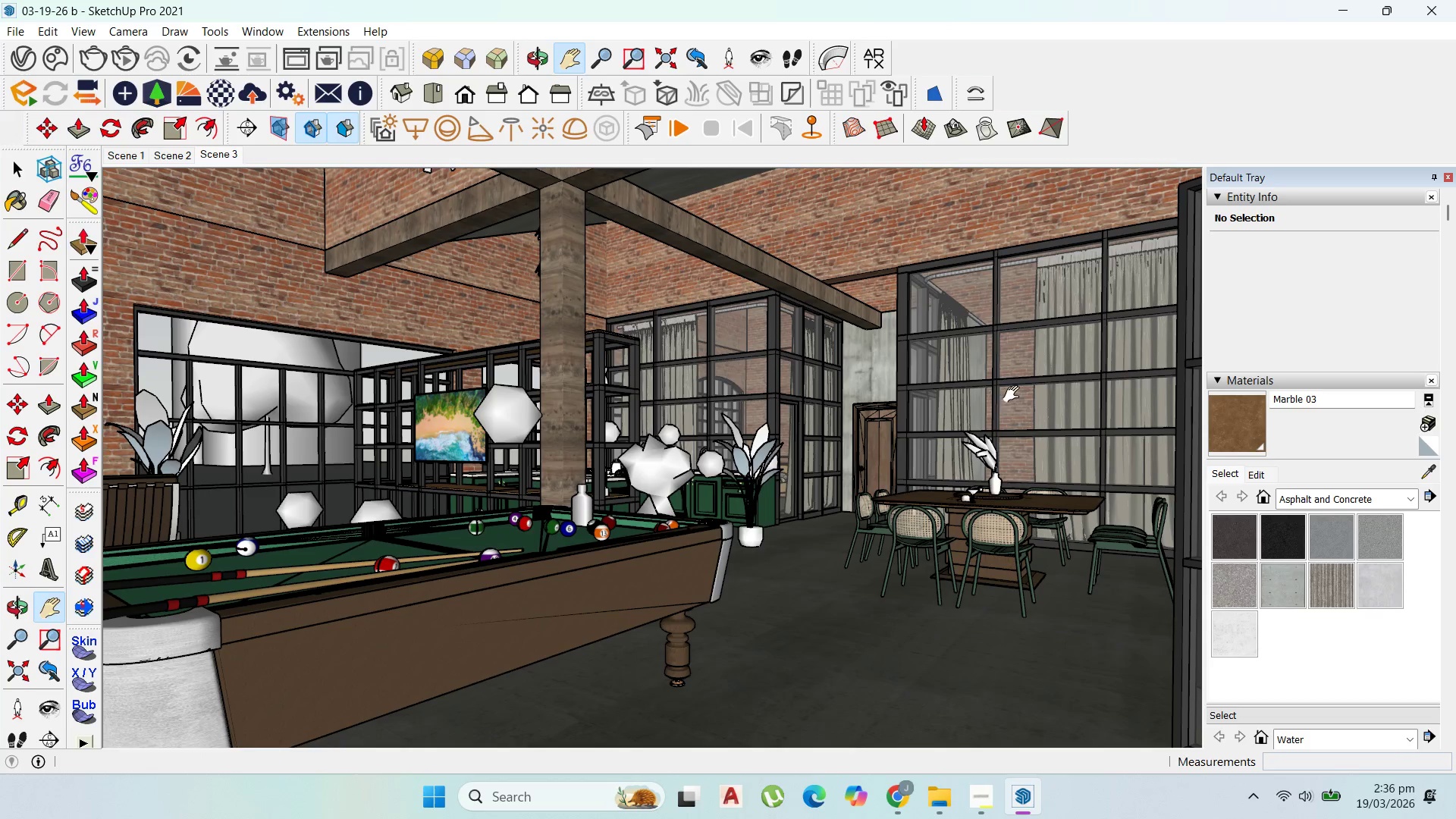 
wait(9.62)
 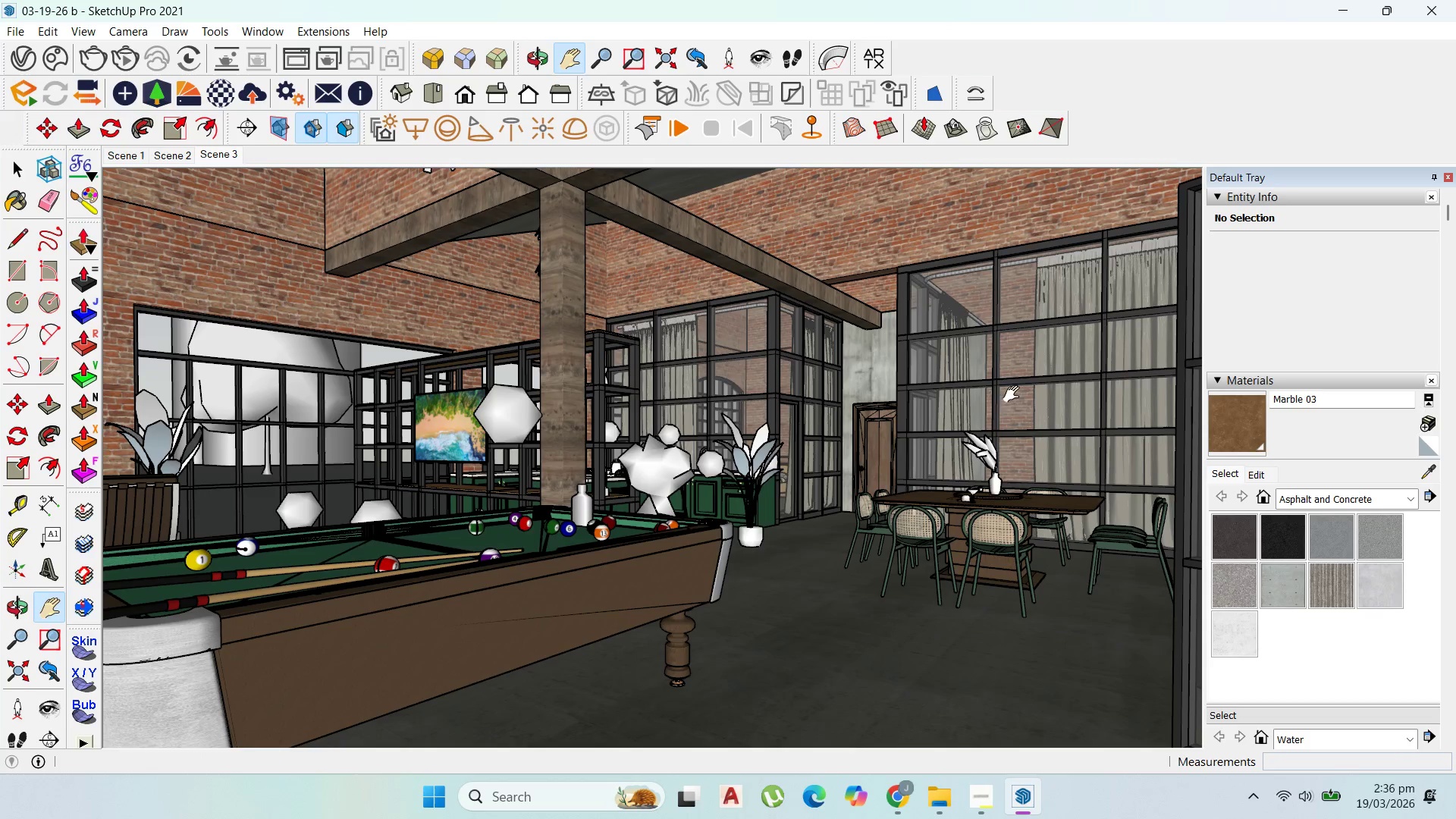 
right_click([221, 156])
 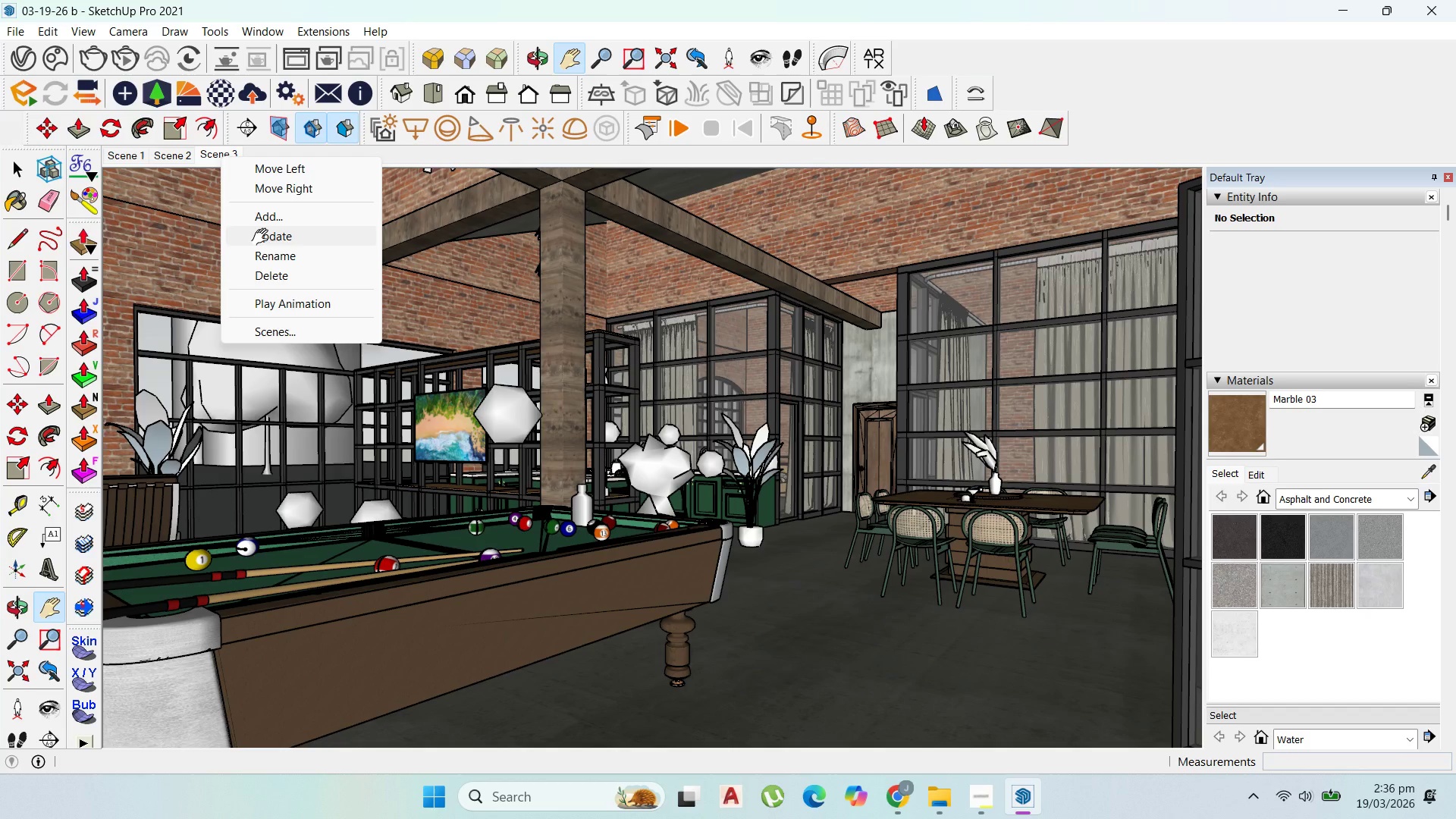 
left_click([263, 237])
 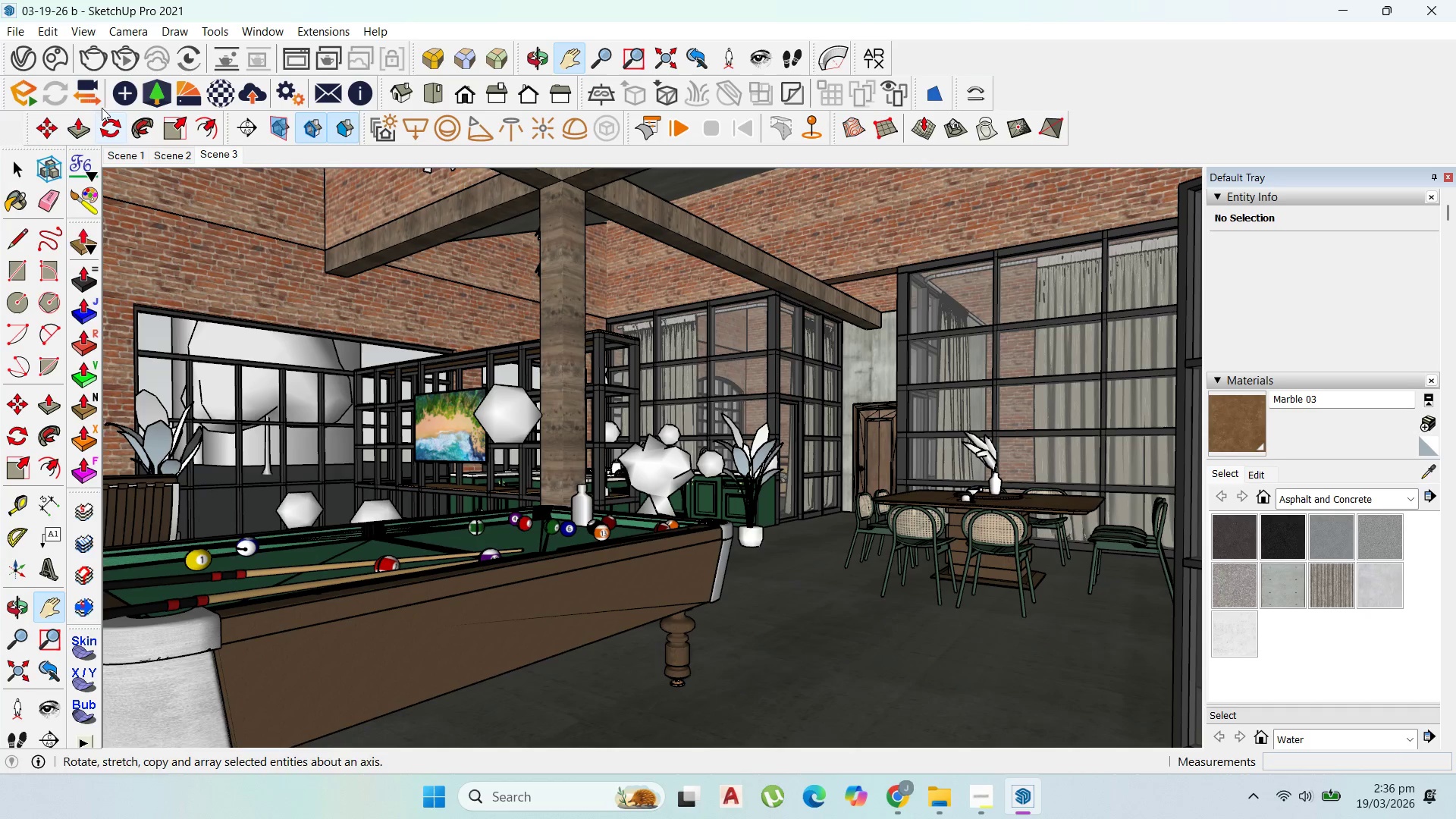 
wait(5.69)
 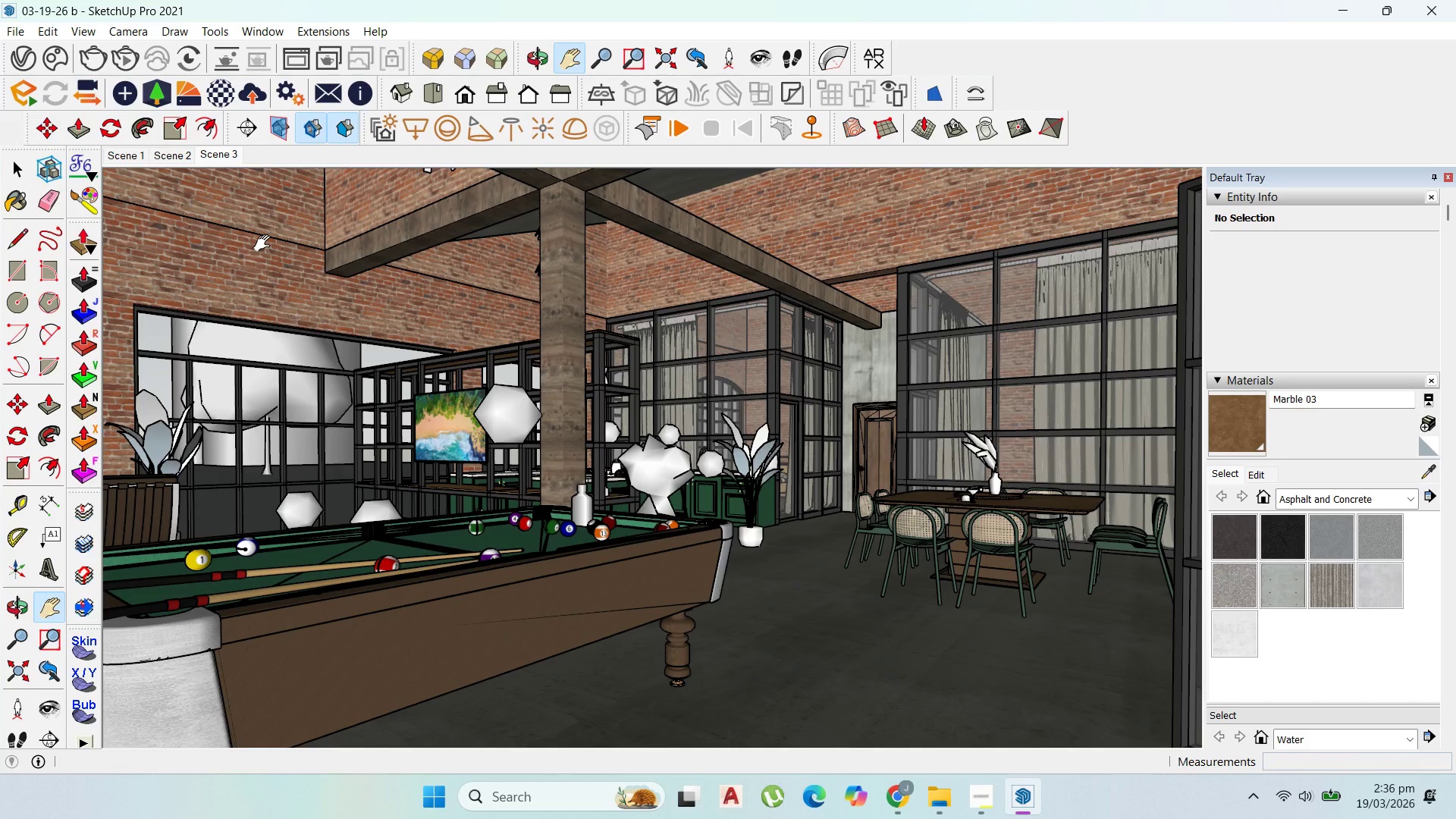 
left_click([2, 30])
 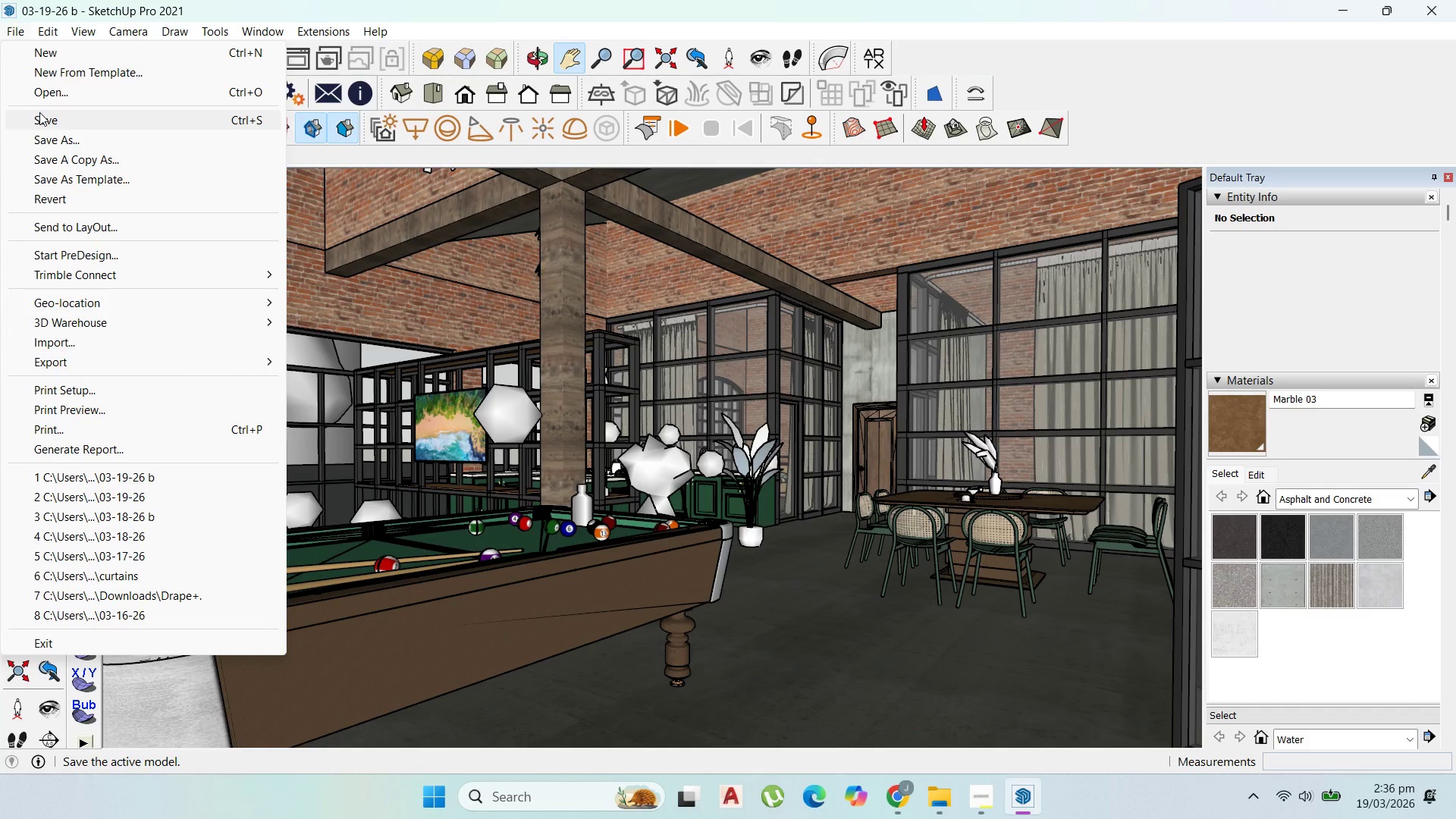 
left_click([39, 112])
 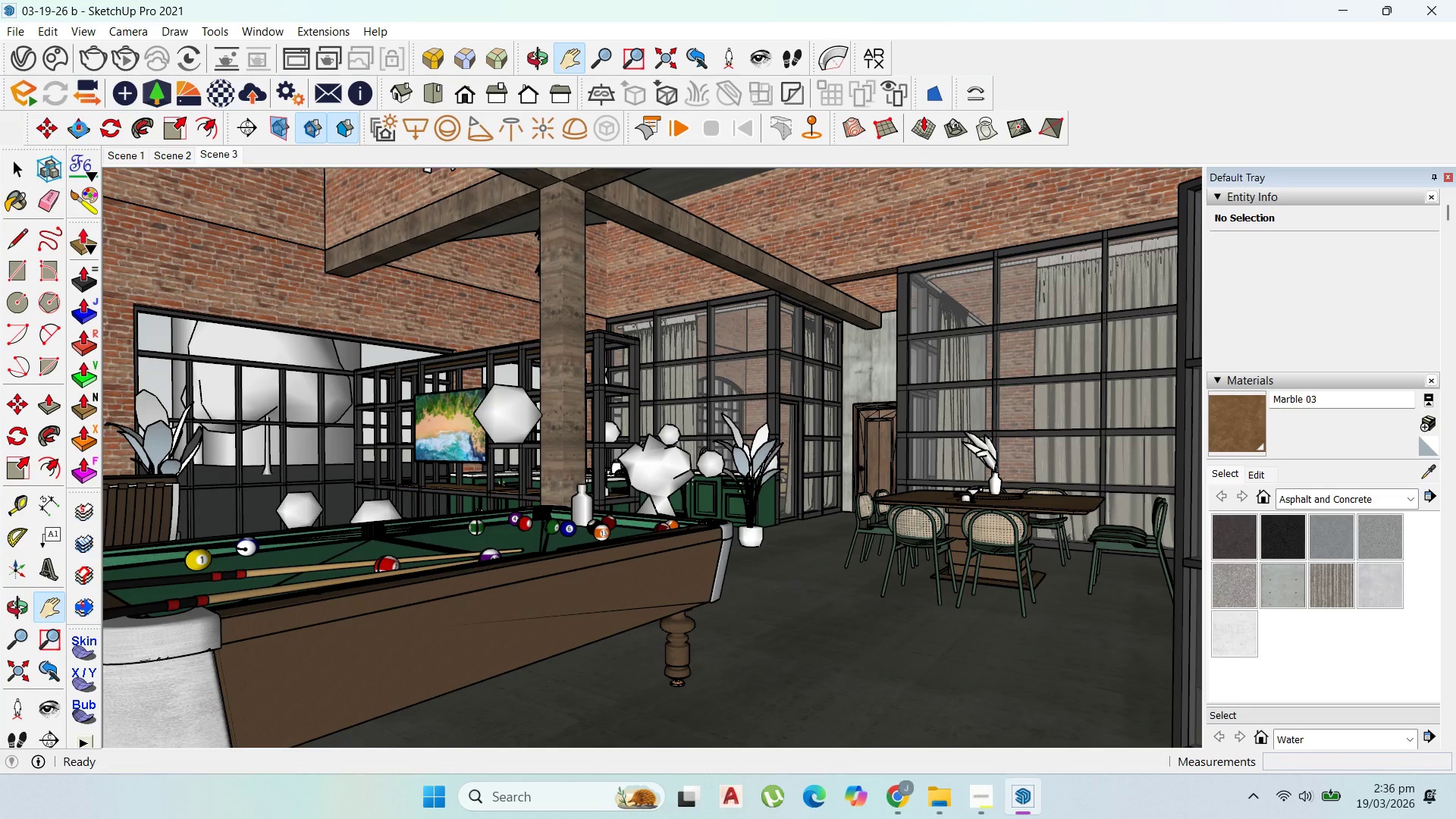 
wait(14.11)
 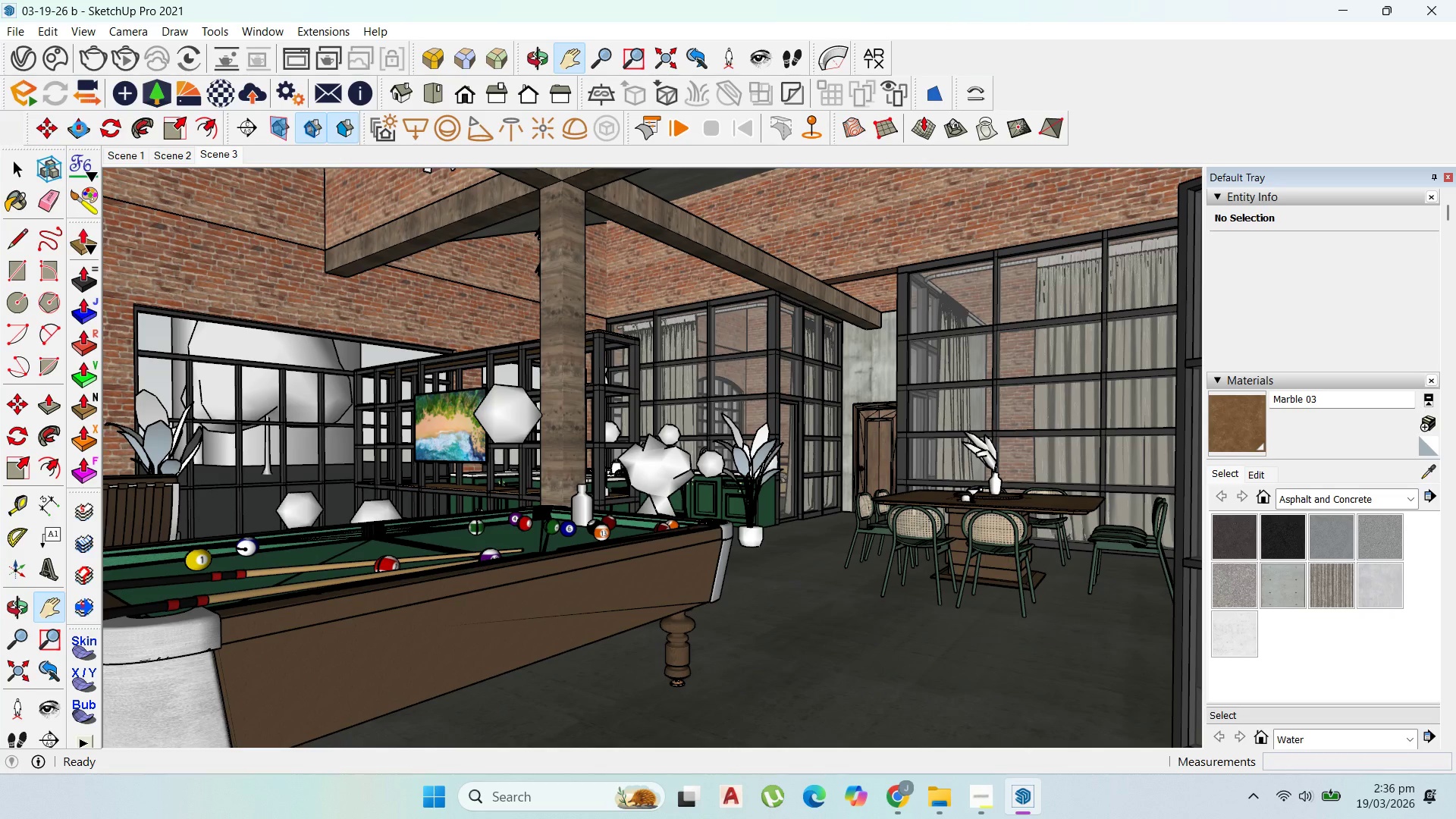 
left_click([1426, 479])
 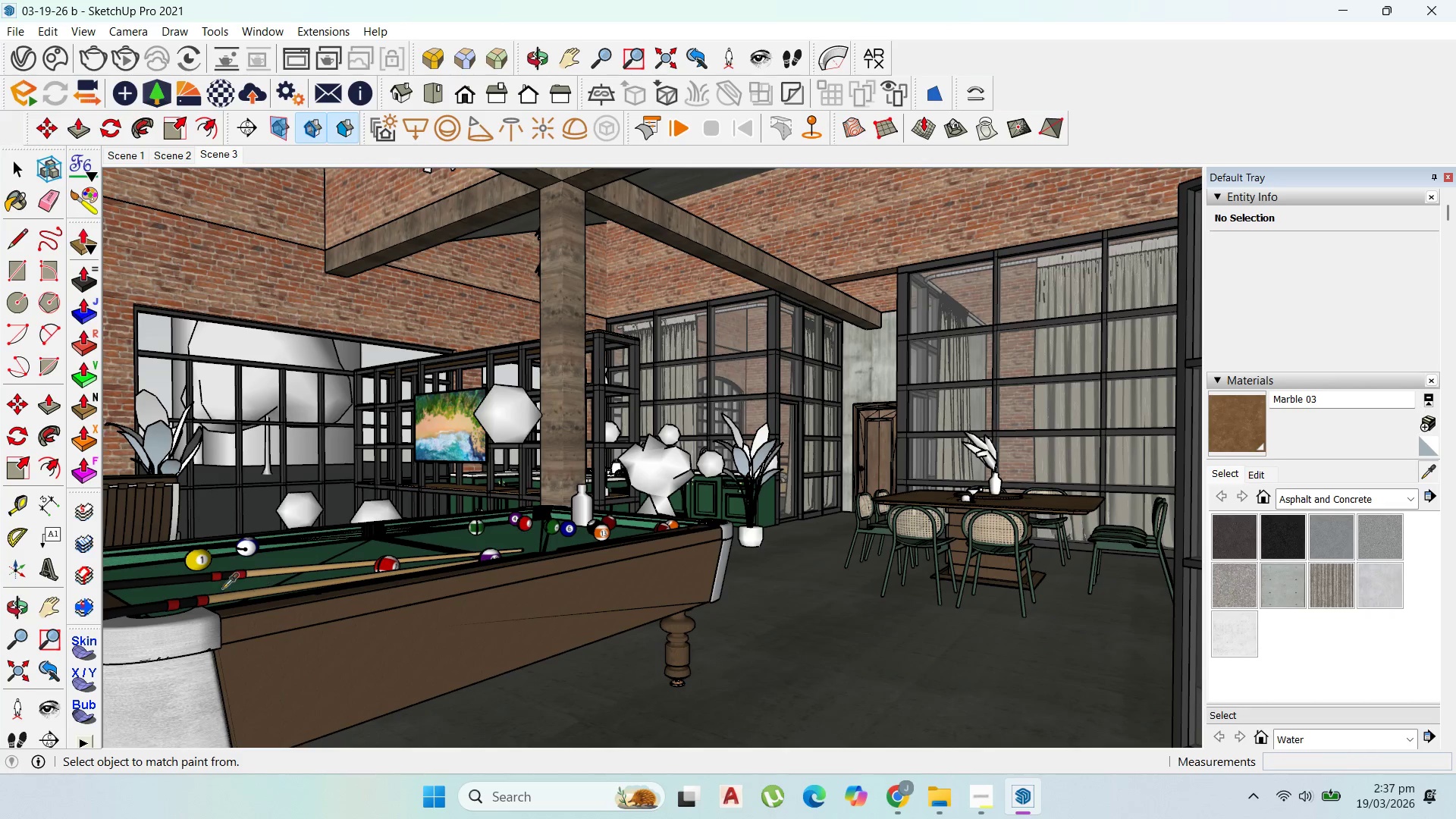 
scroll: coordinate [208, 584], scroll_direction: up, amount: 2.0
 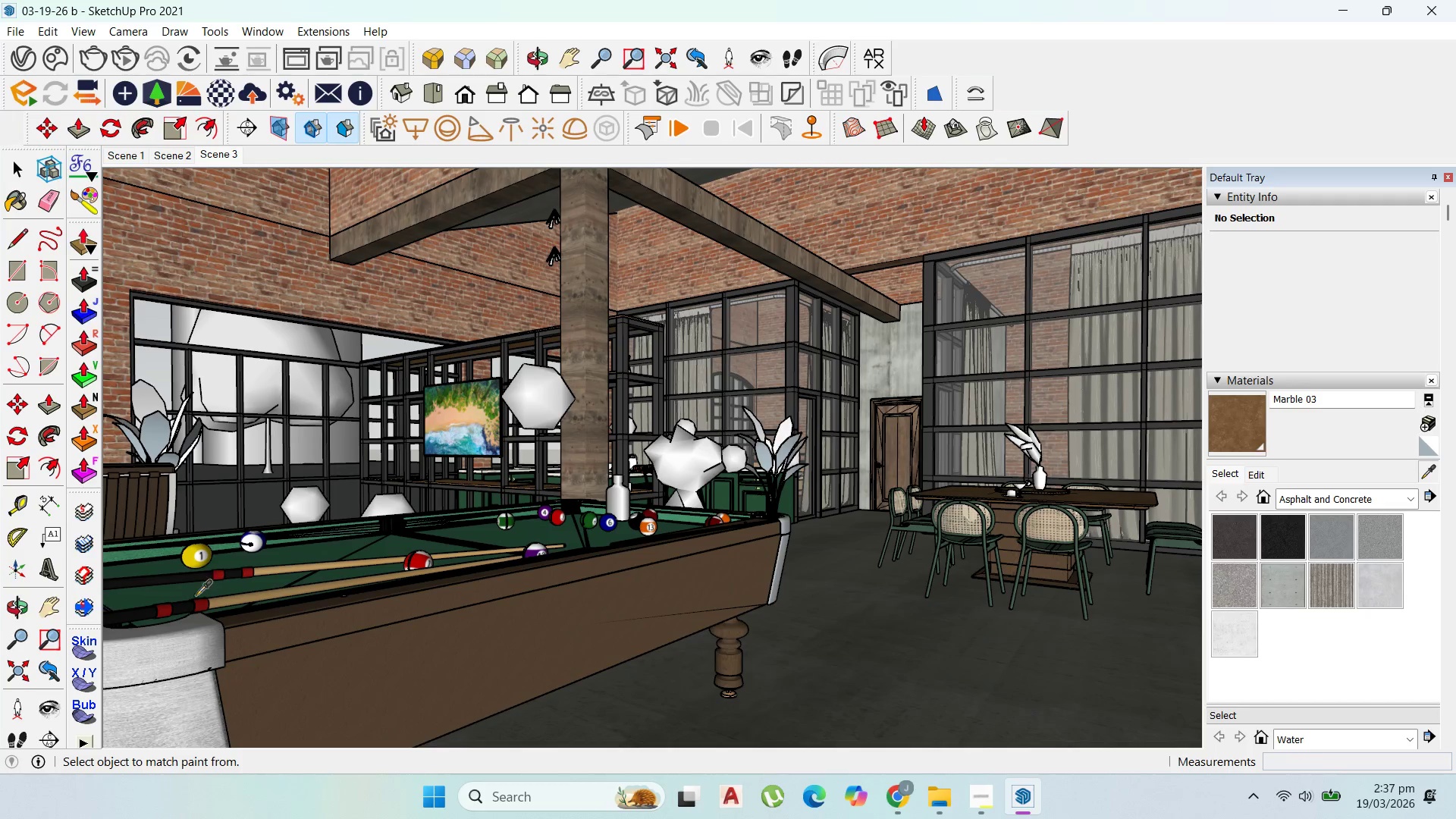 
left_click([206, 603])
 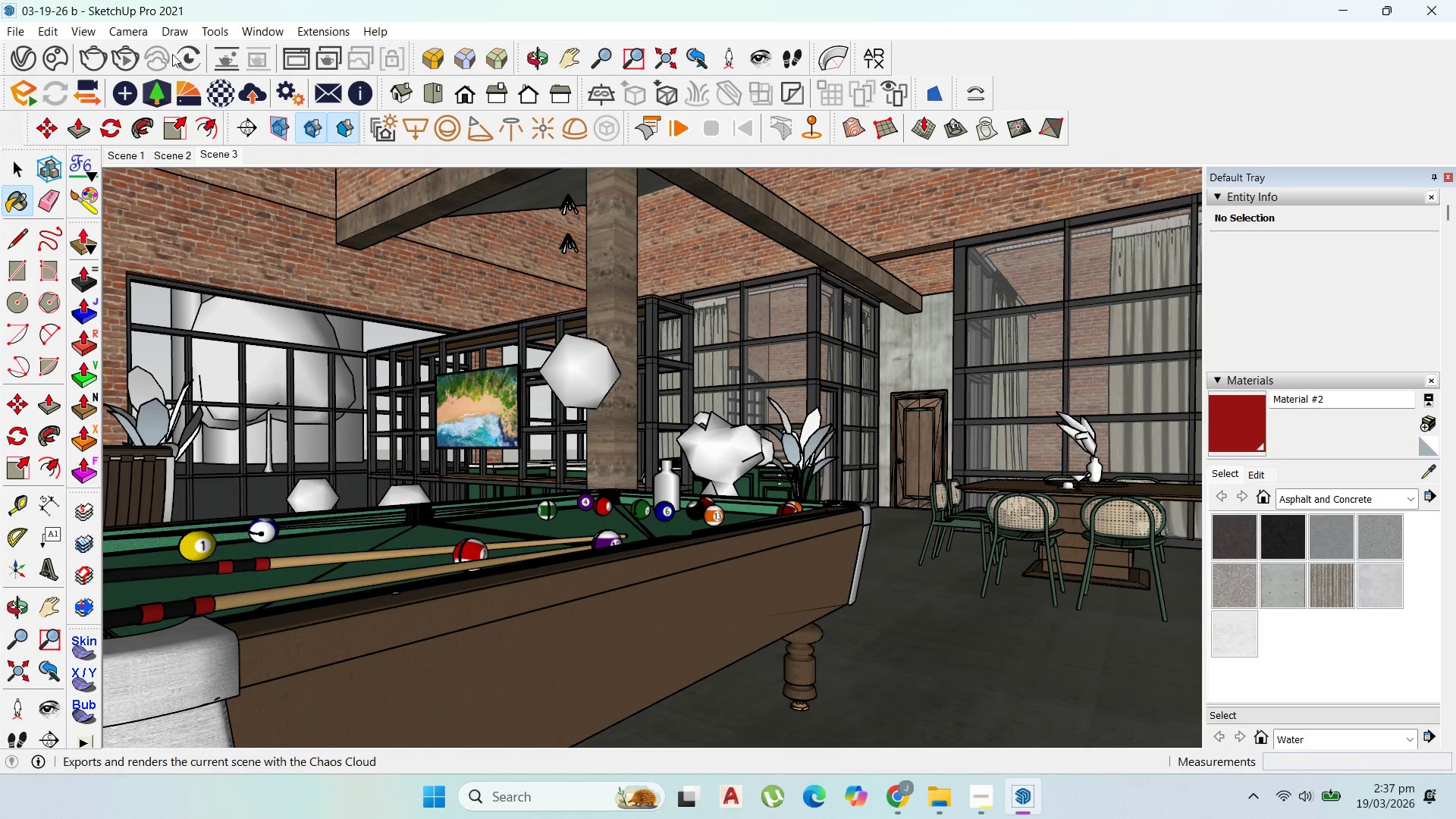 
scroll: coordinate [200, 604], scroll_direction: up, amount: 5.0
 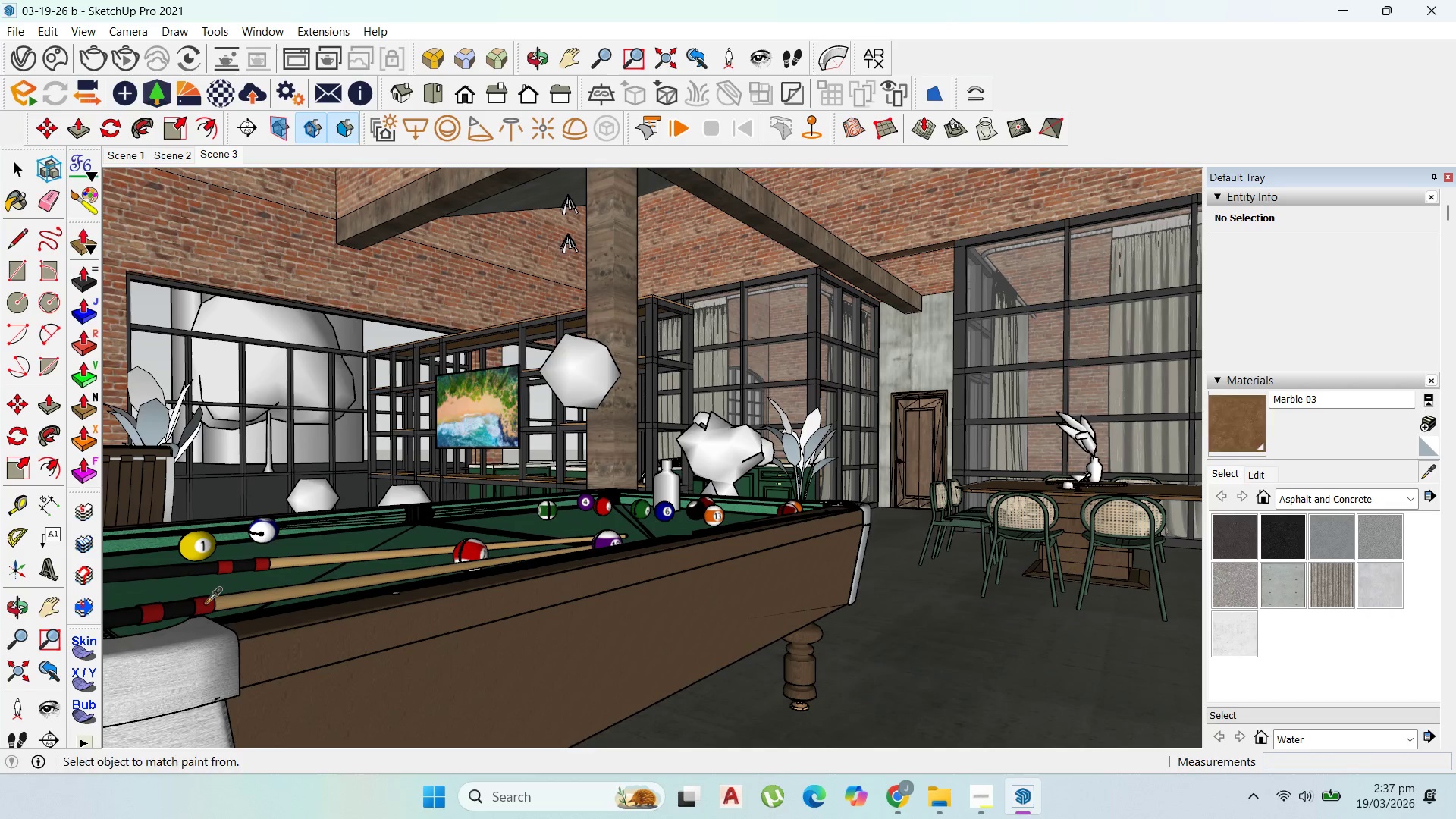 
left_click([227, 96])
 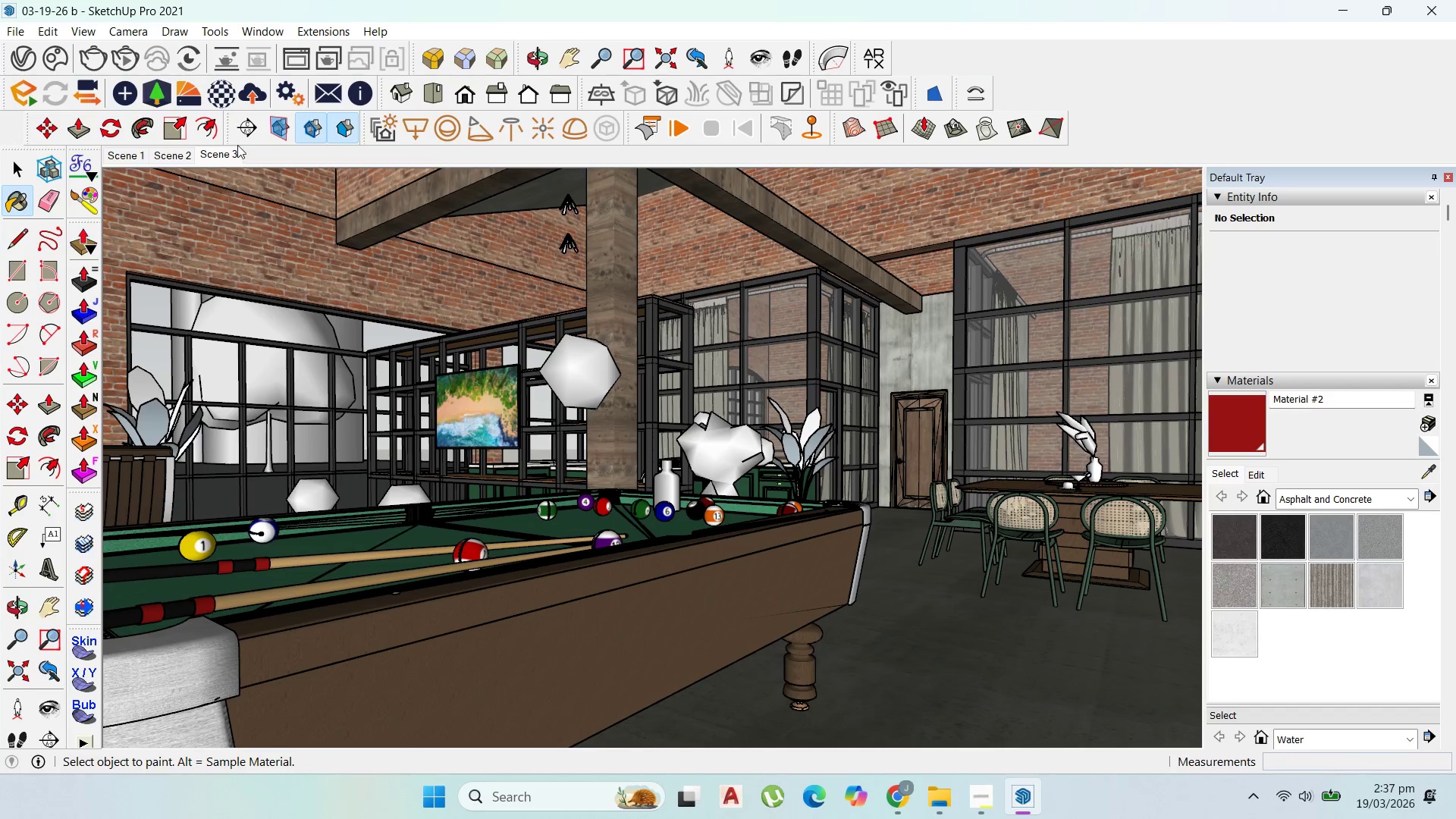 
mouse_move([237, 166])
 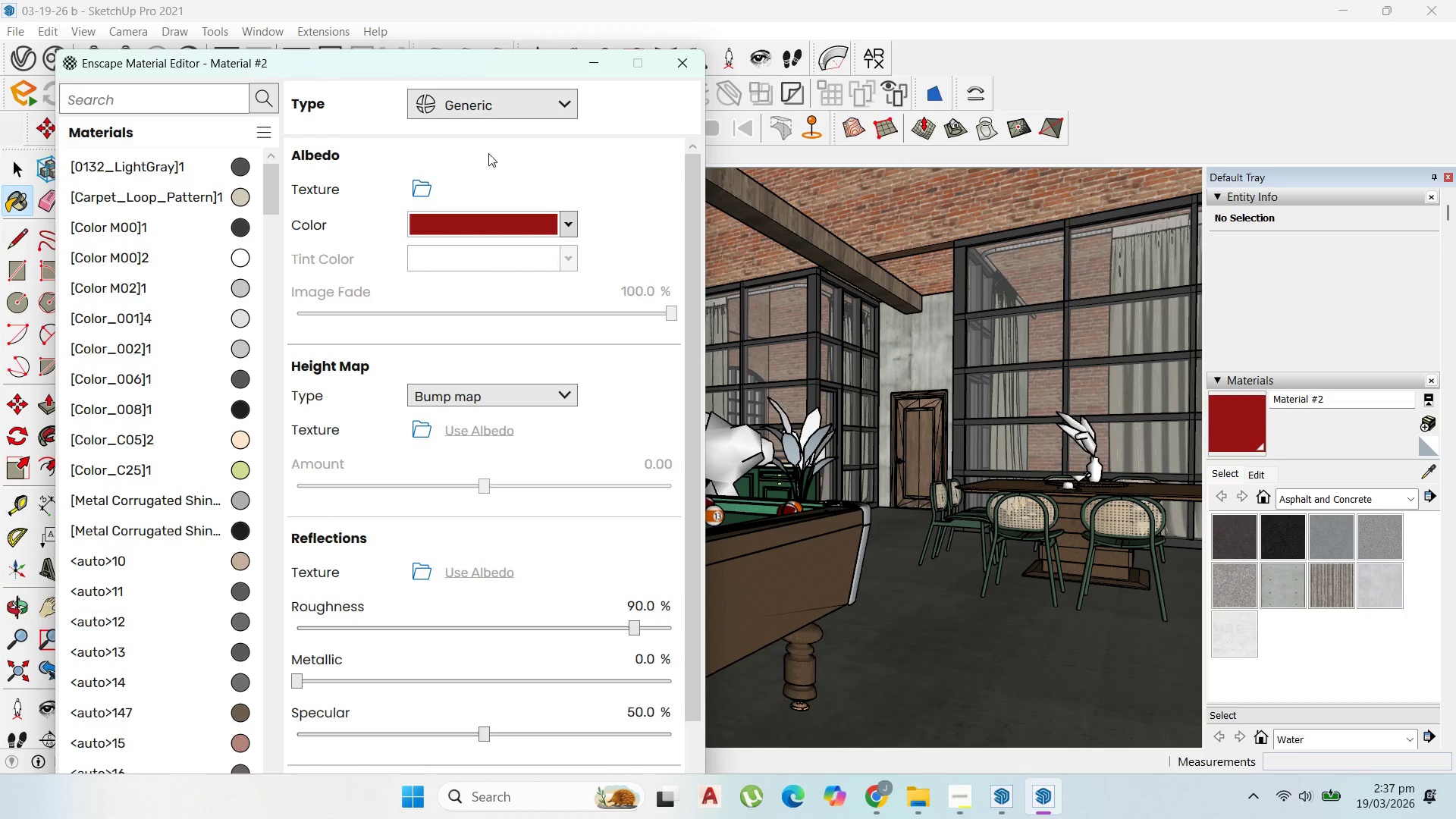 
scroll: coordinate [574, 421], scroll_direction: down, amount: 2.0
 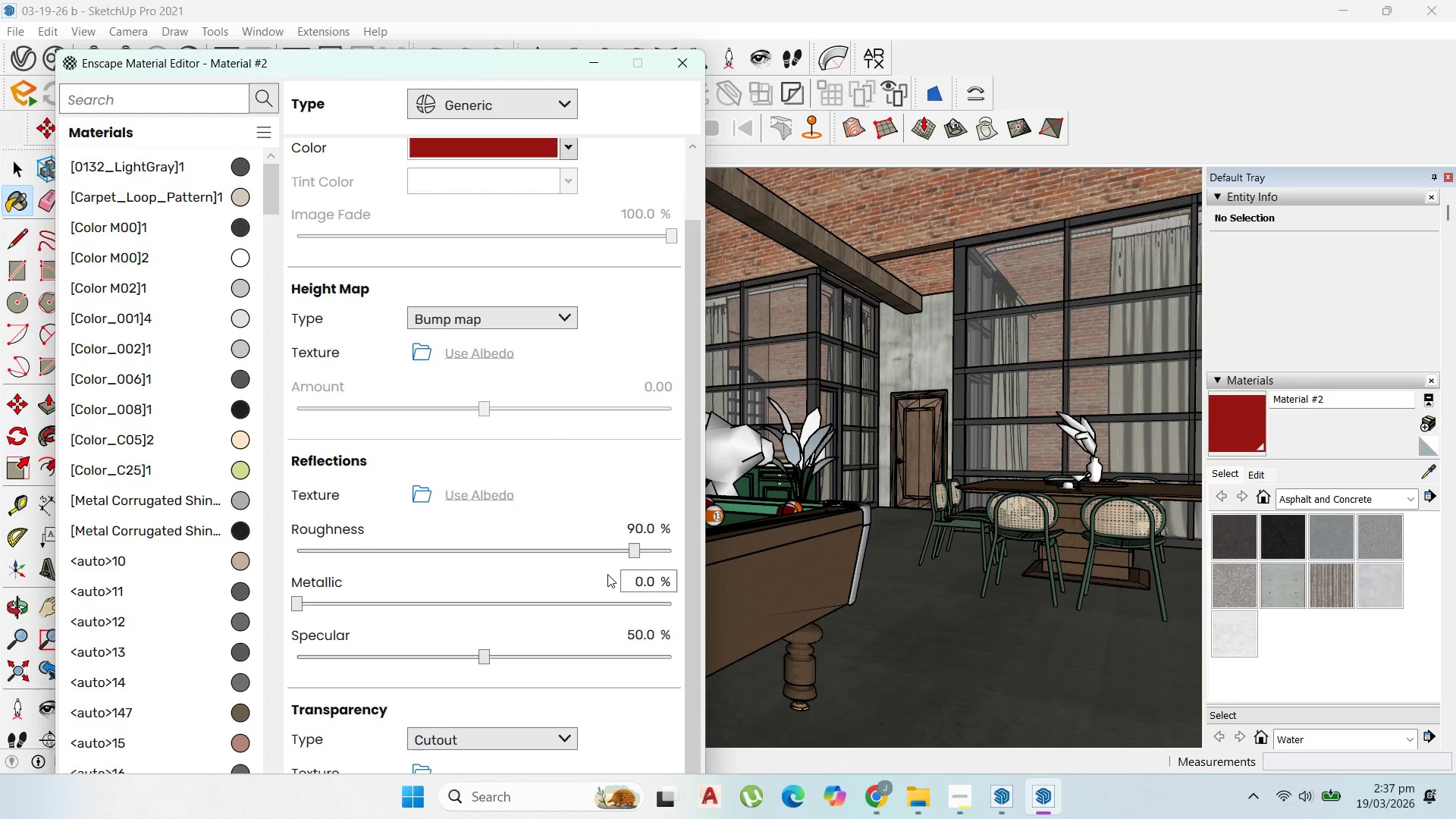 
left_click_drag(start_coordinate=[630, 554], to_coordinate=[225, 477])
 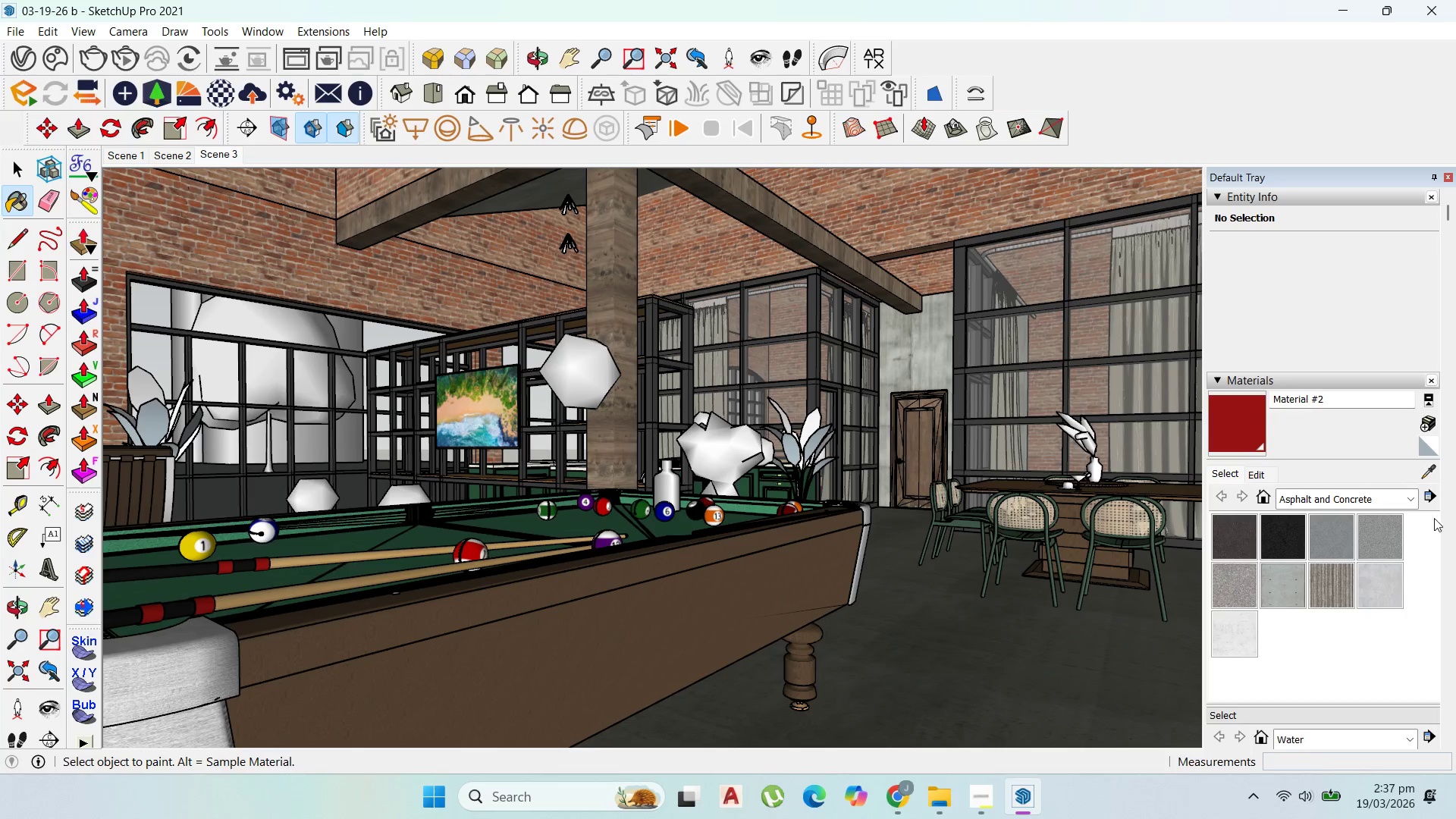 
left_click([1420, 459])
 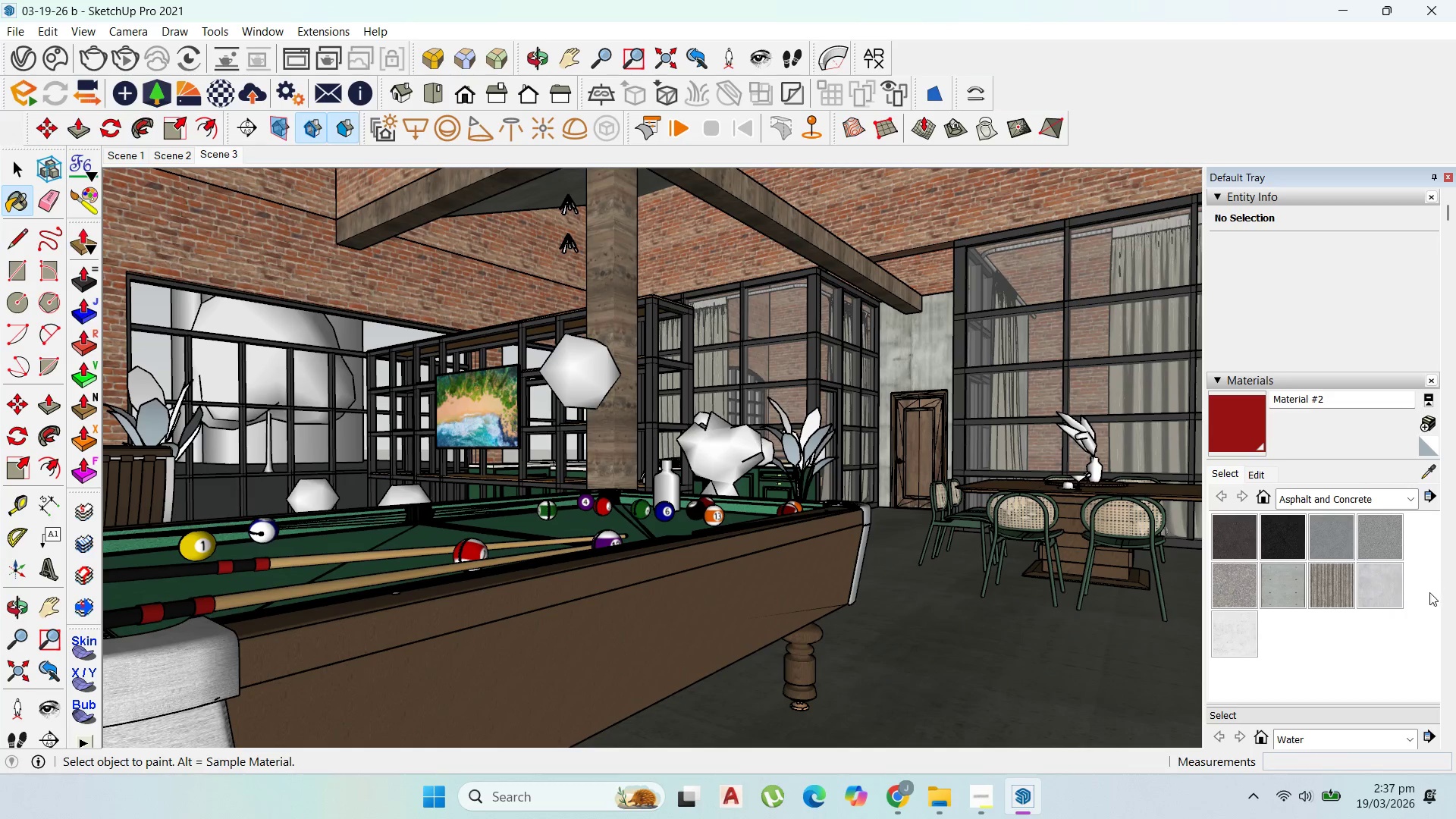 
left_click([1423, 478])
 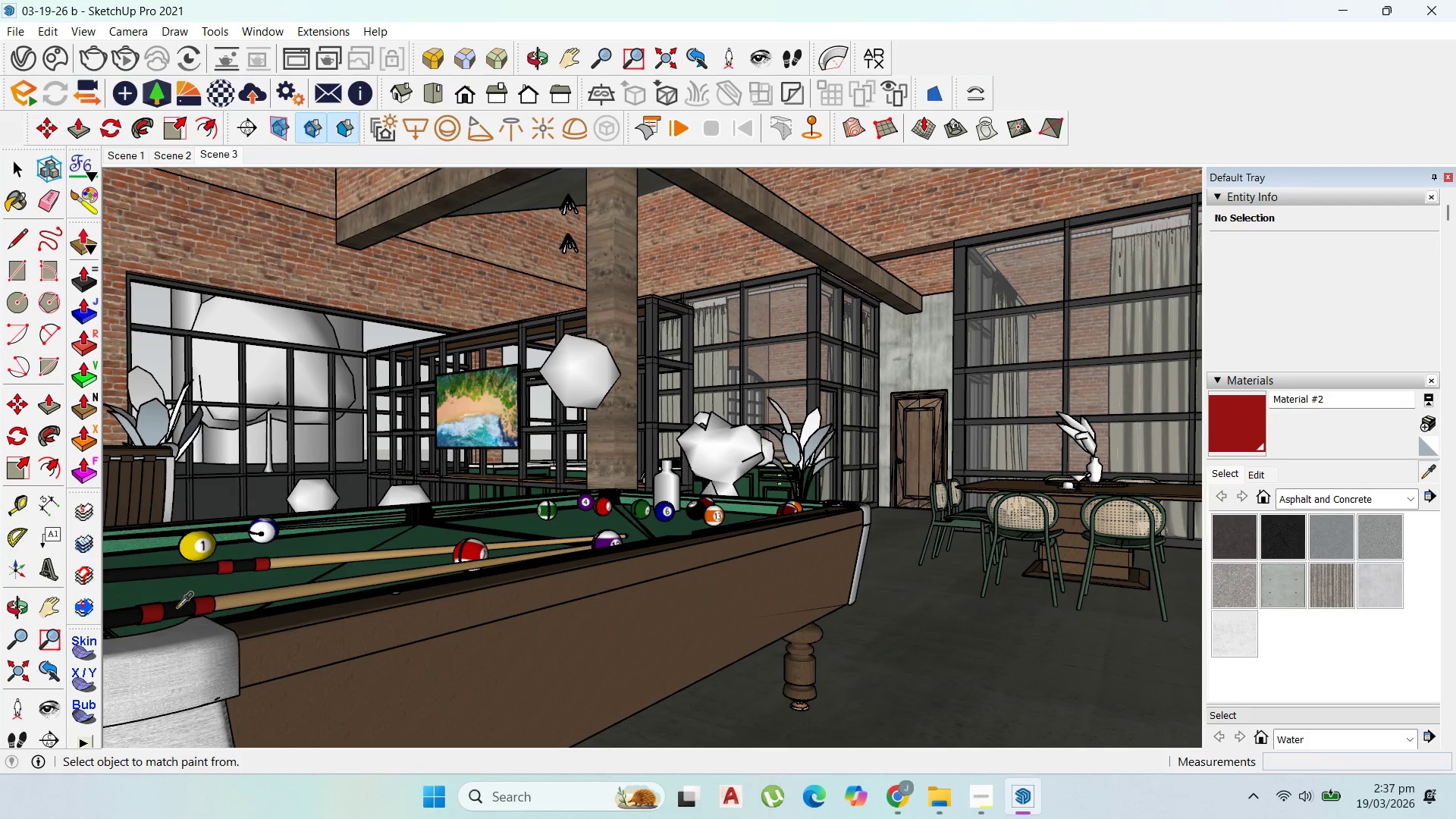 
left_click([177, 607])
 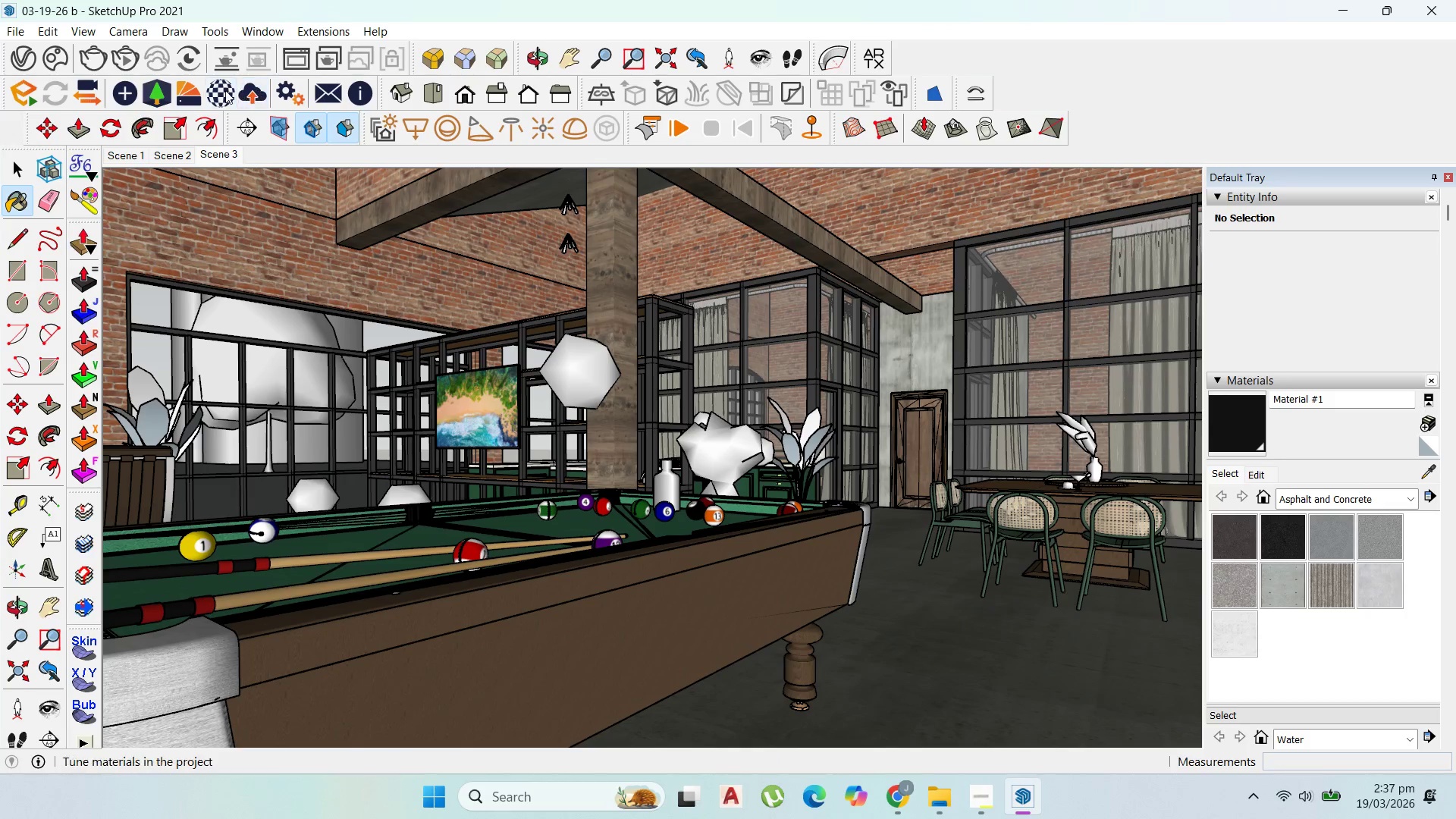 
left_click([220, 93])
 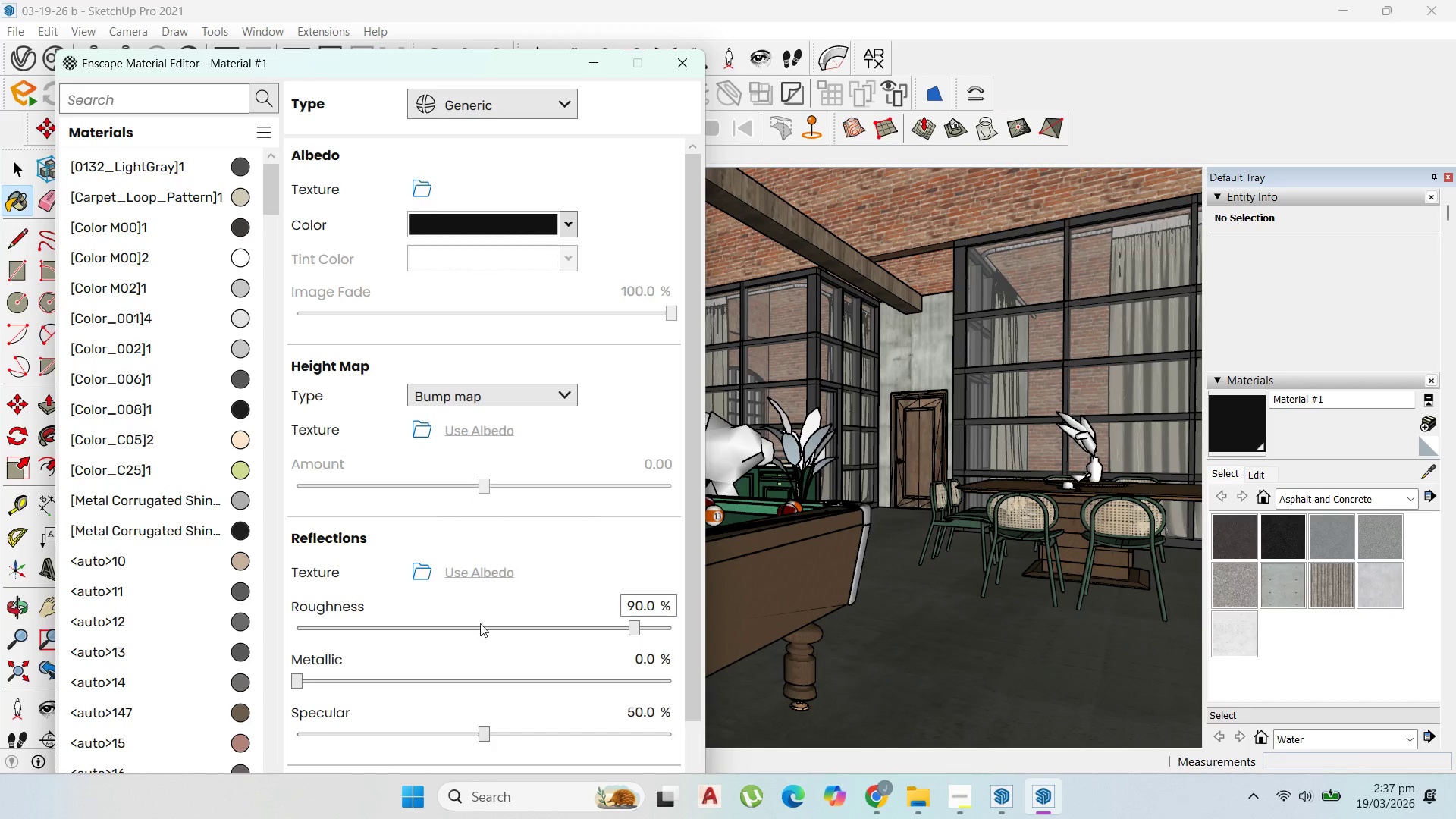 
left_click_drag(start_coordinate=[631, 628], to_coordinate=[318, 624])
 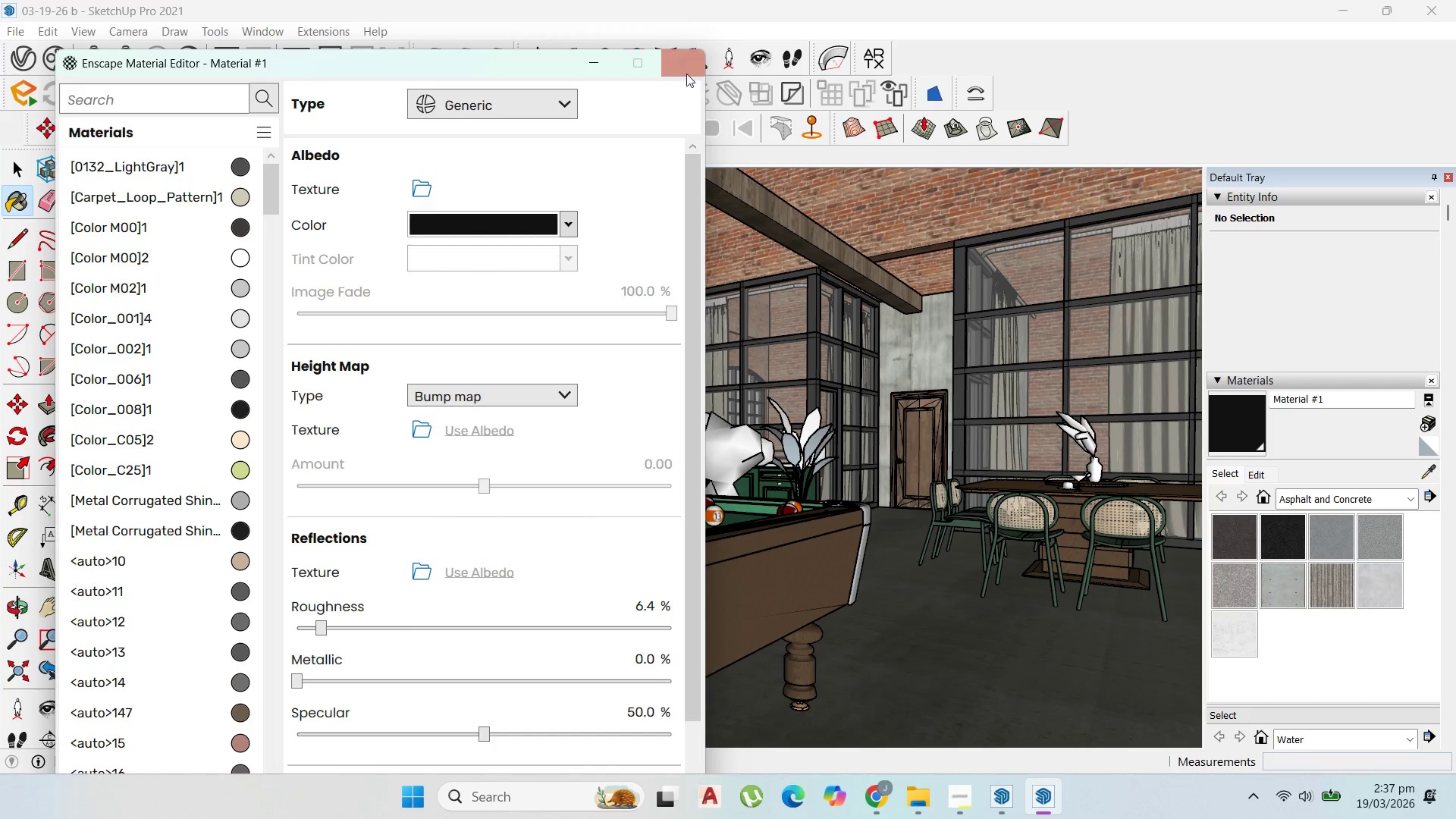 
left_click([686, 65])
 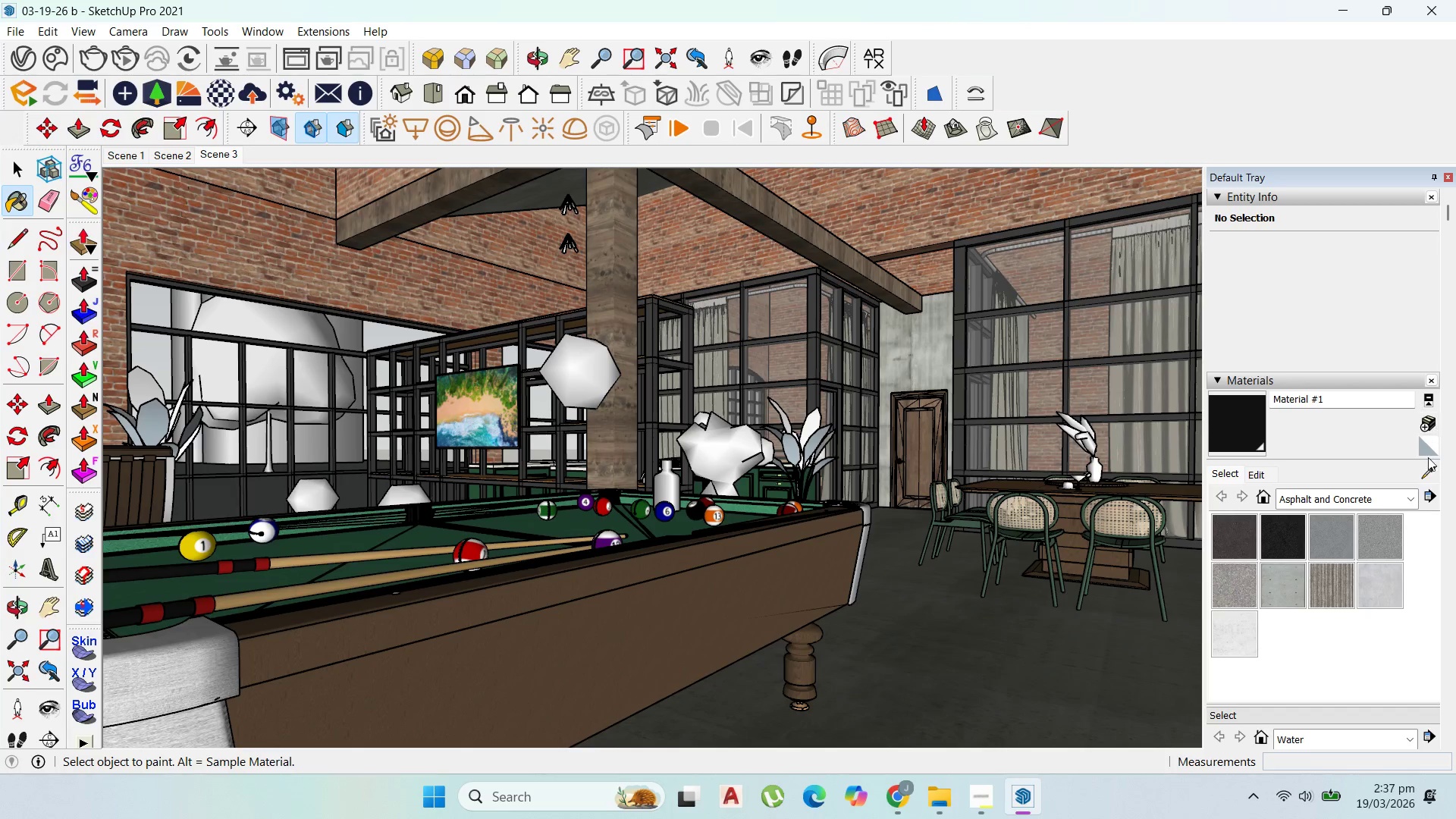 
left_click([1429, 465])
 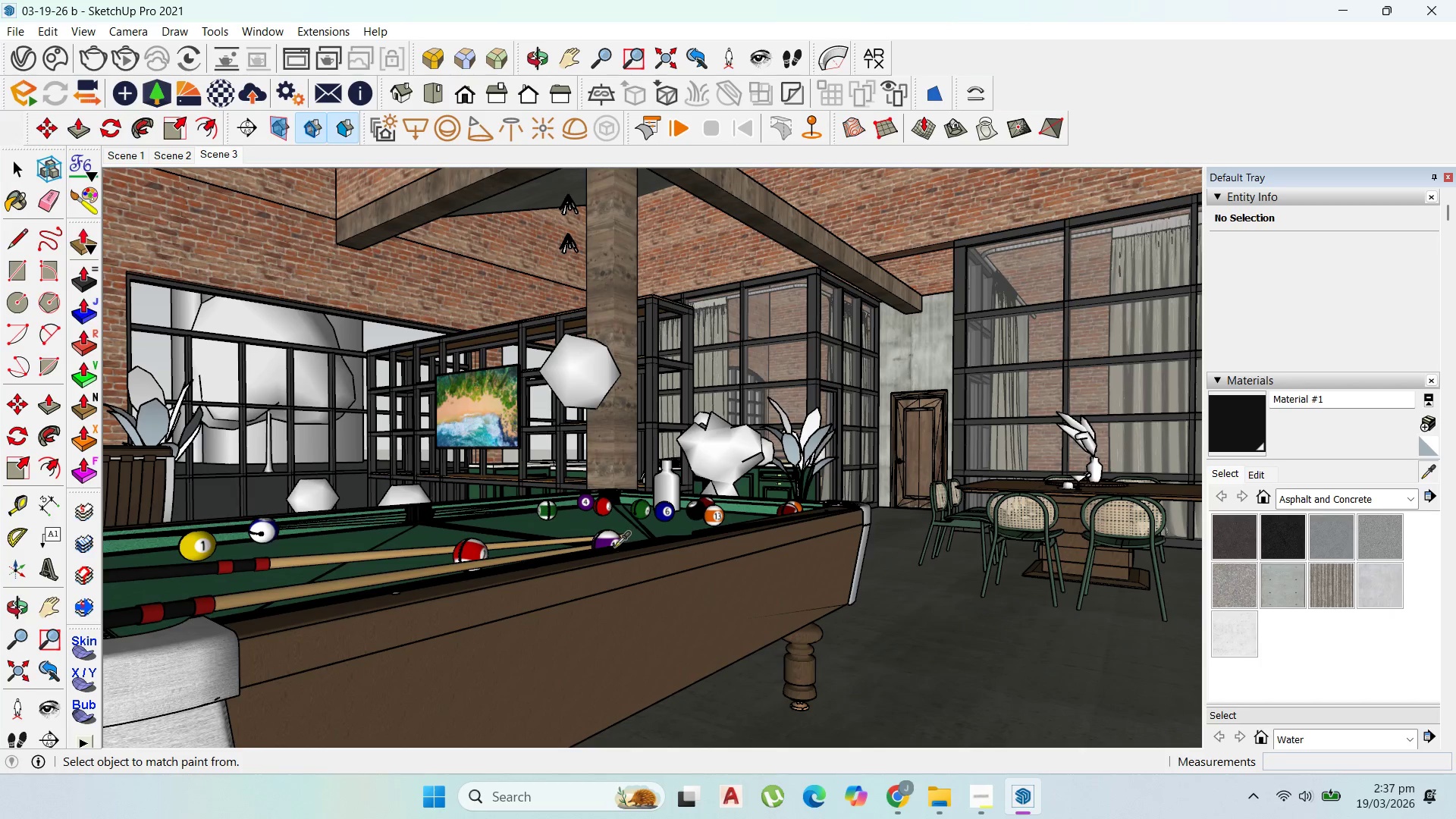 
left_click([605, 540])
 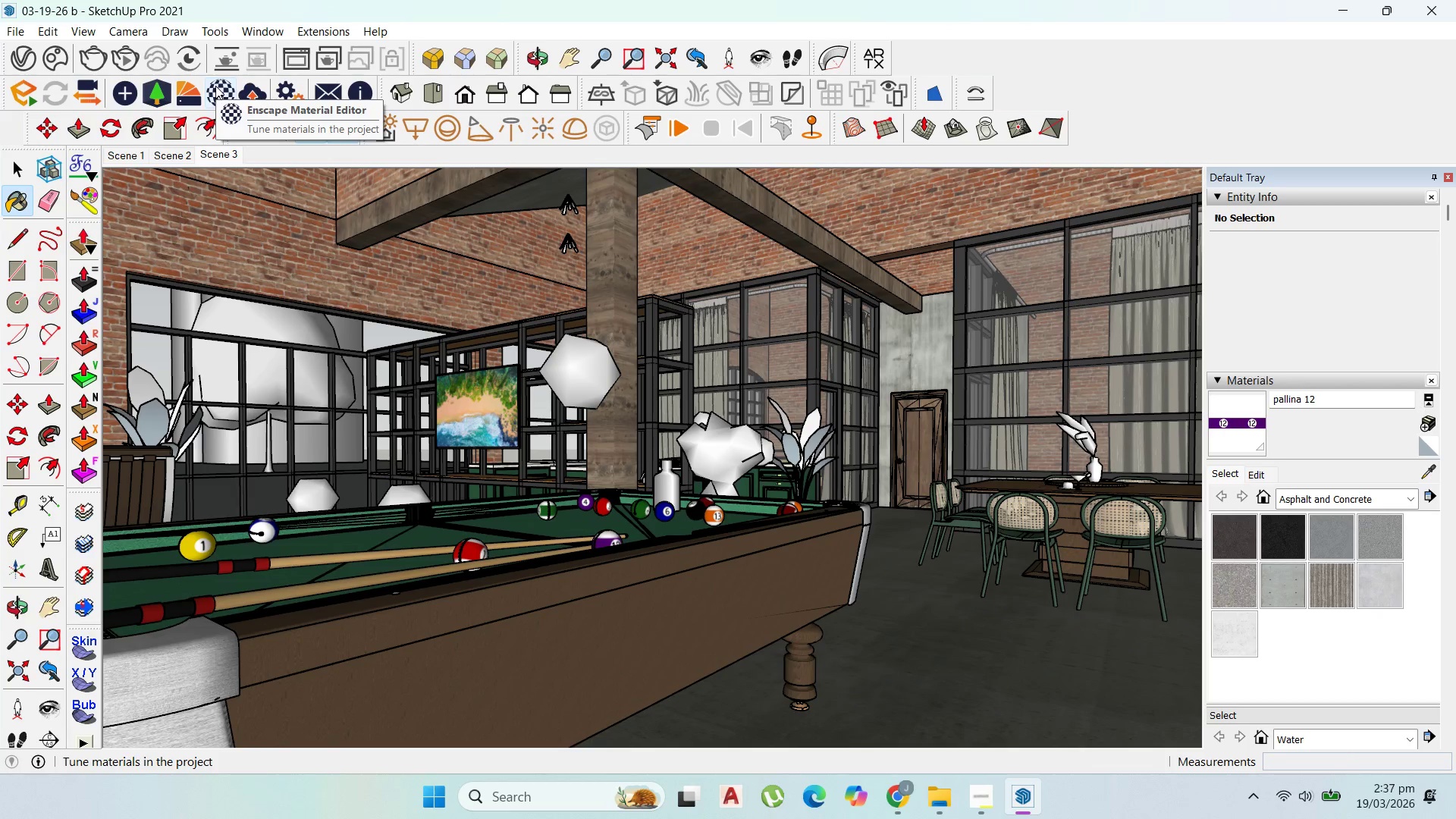 
left_click([215, 86])
 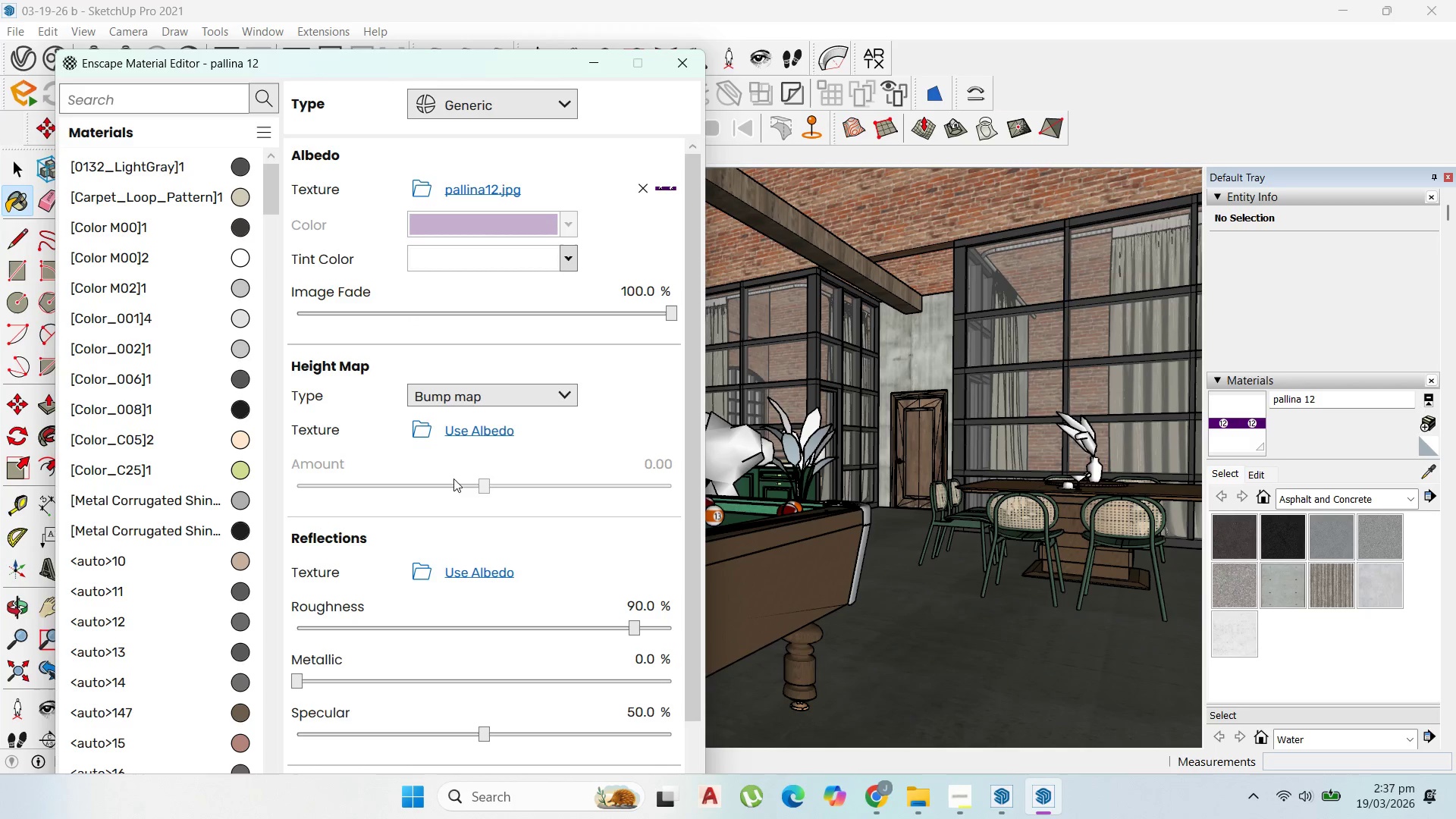 
wait(6.22)
 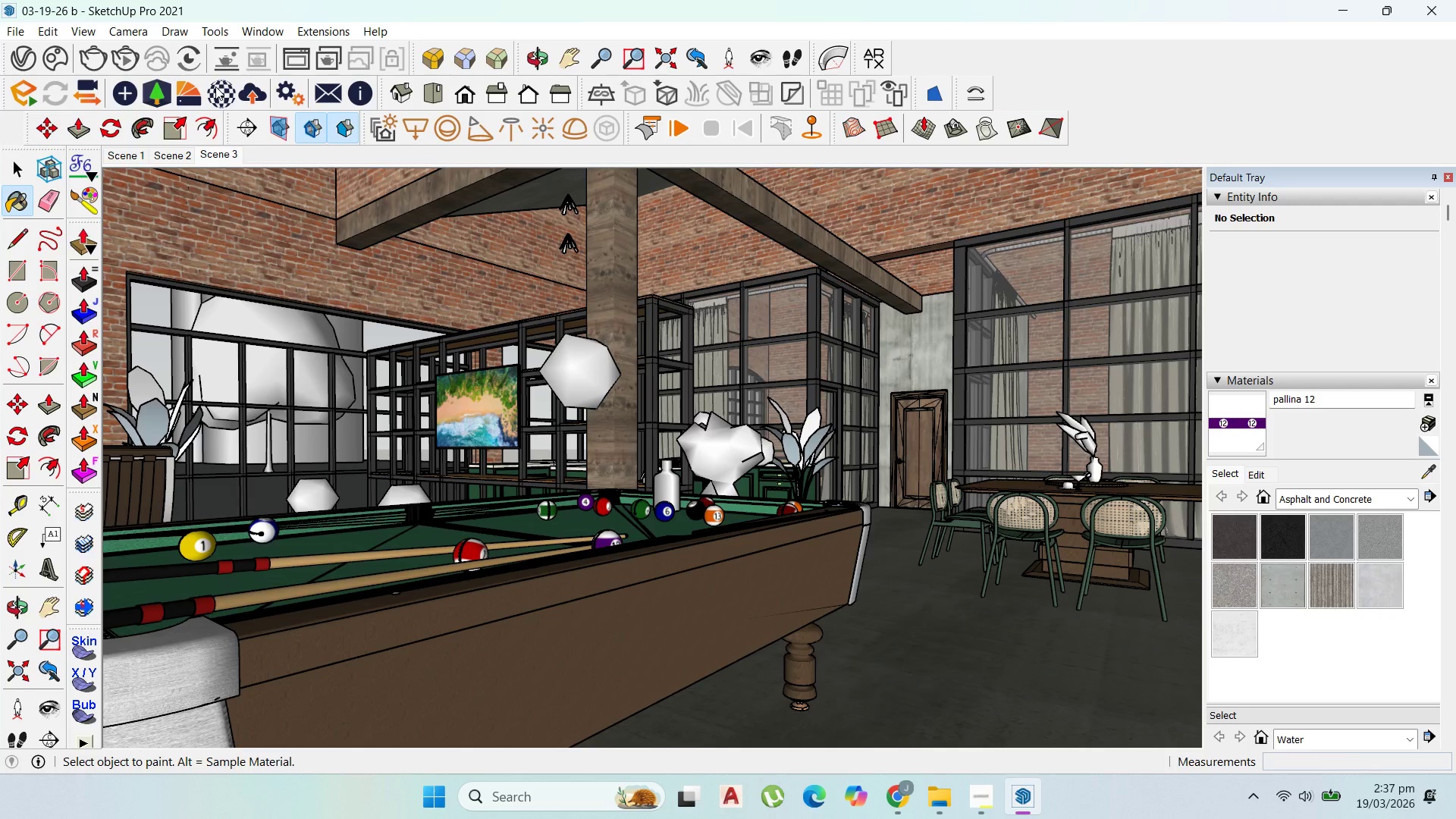 
left_click_drag(start_coordinate=[631, 626], to_coordinate=[337, 626])
 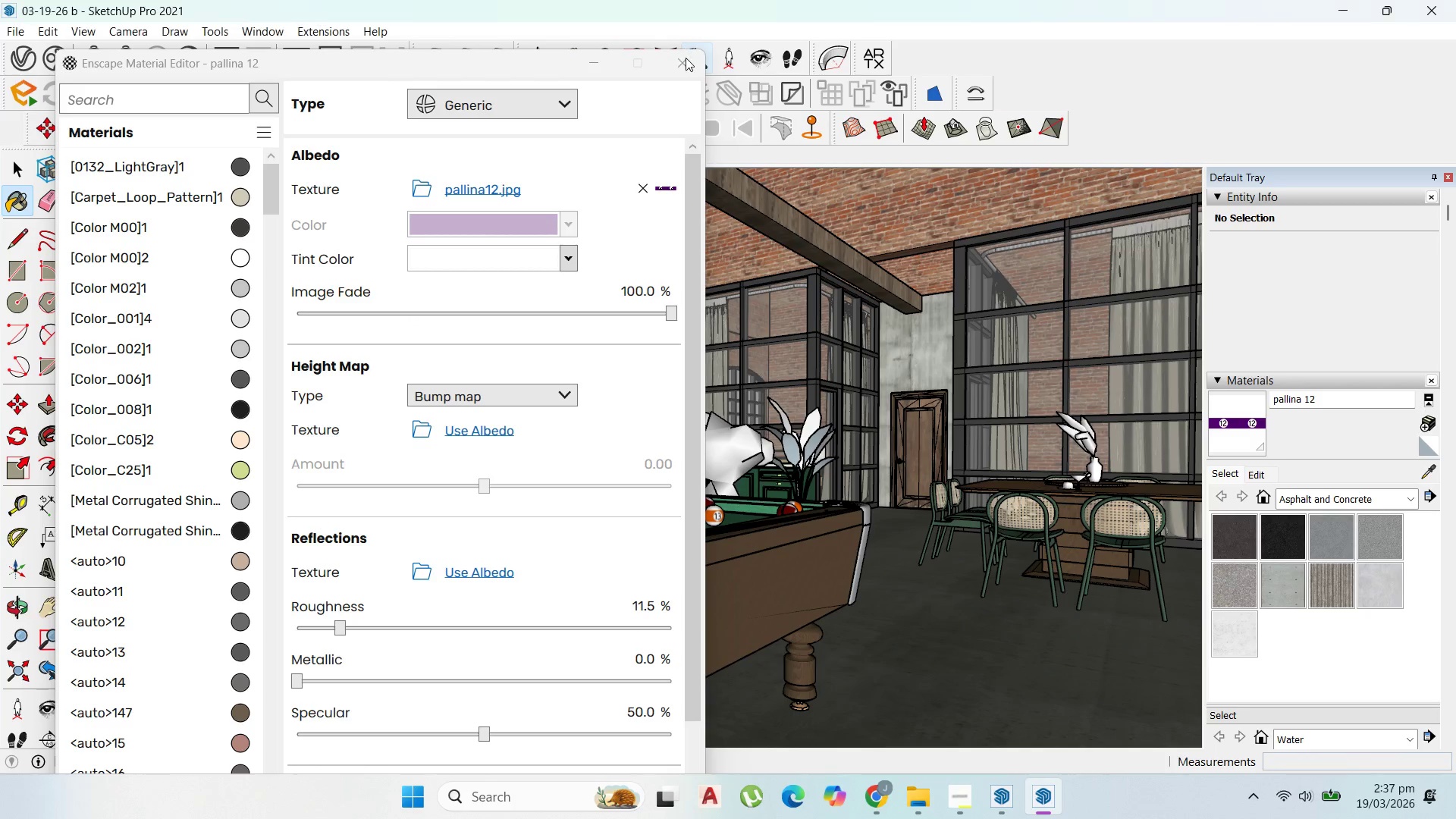 
double_click([686, 59])
 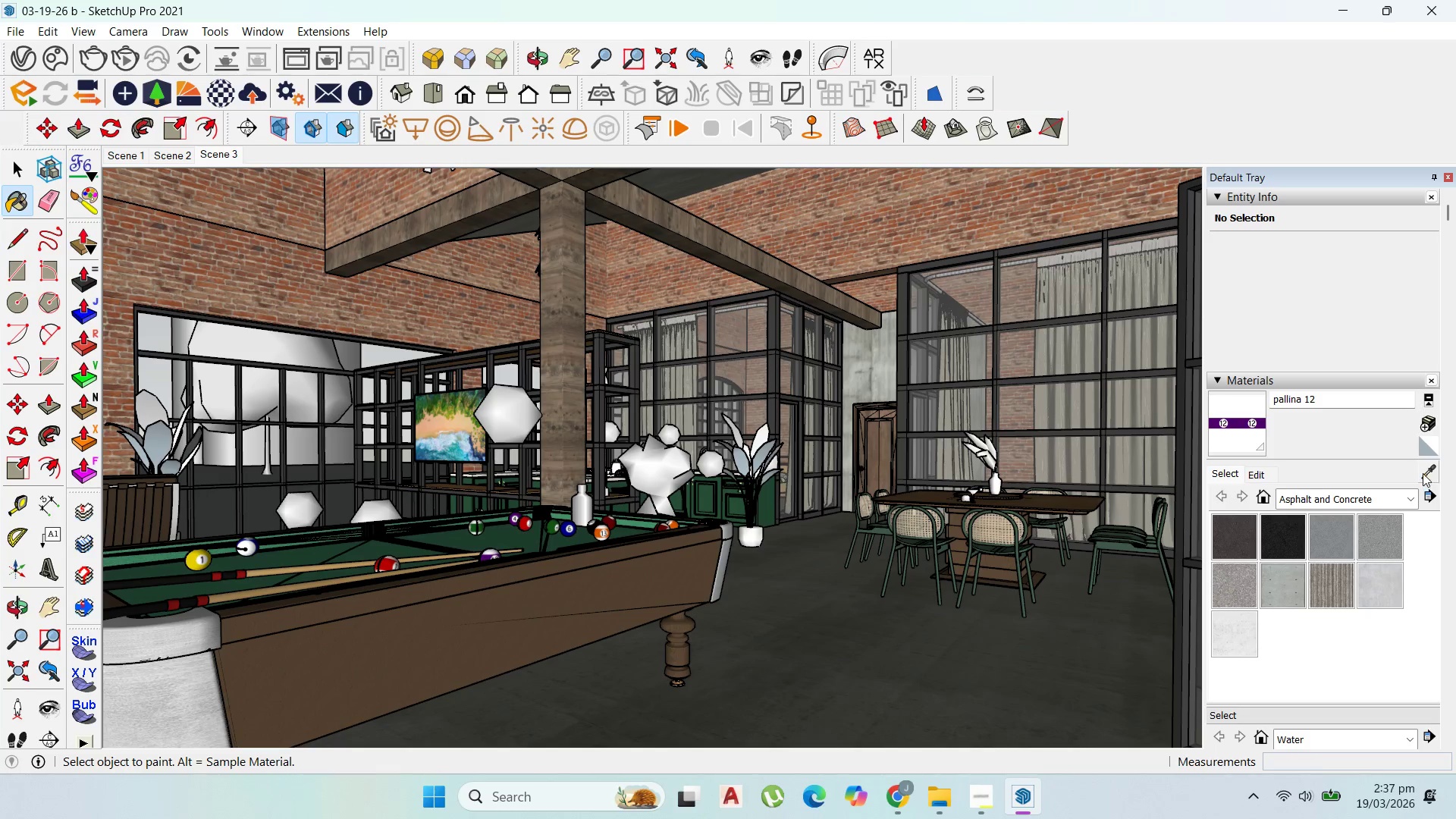 
left_click([1423, 471])
 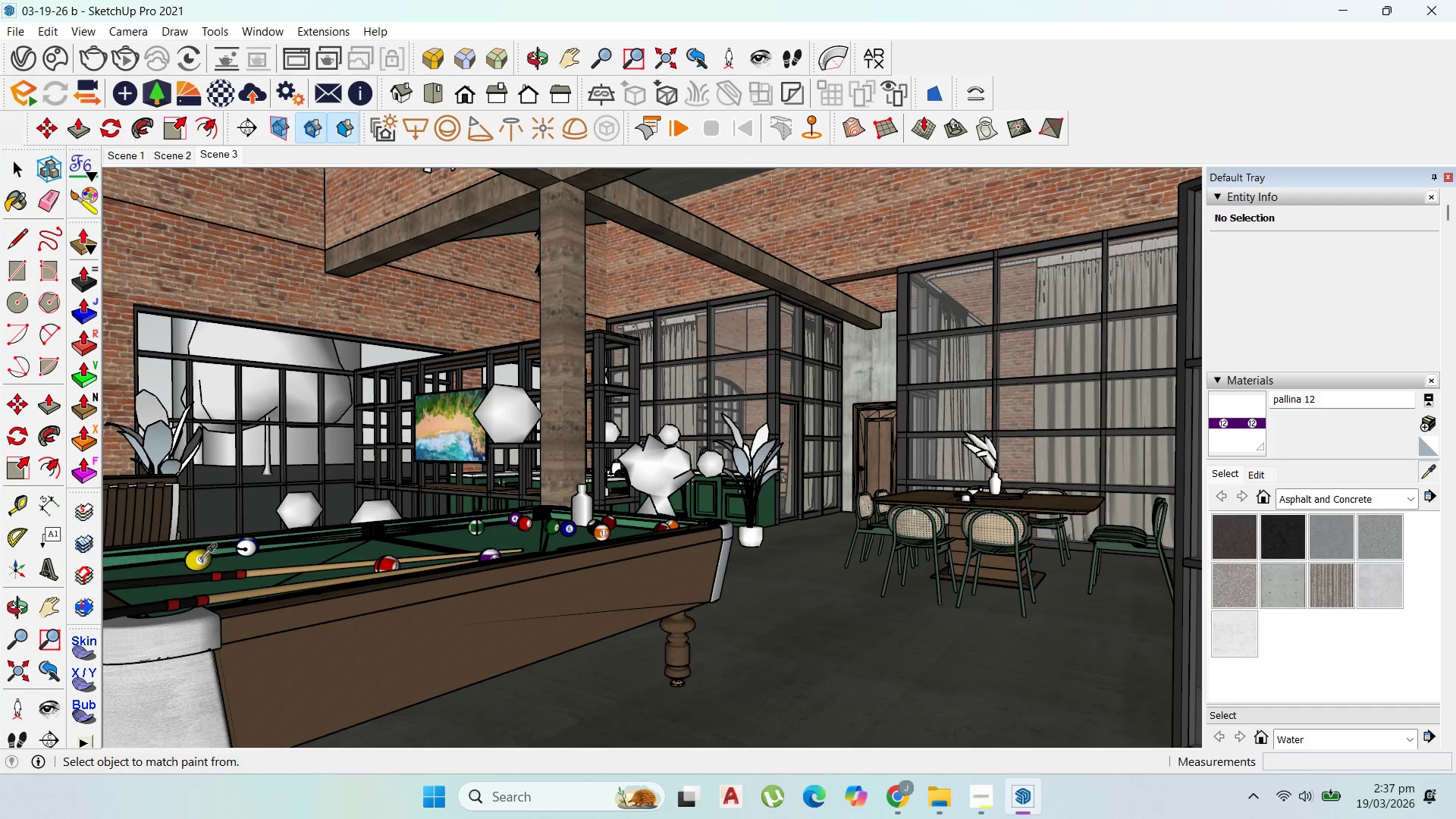 
left_click([198, 557])
 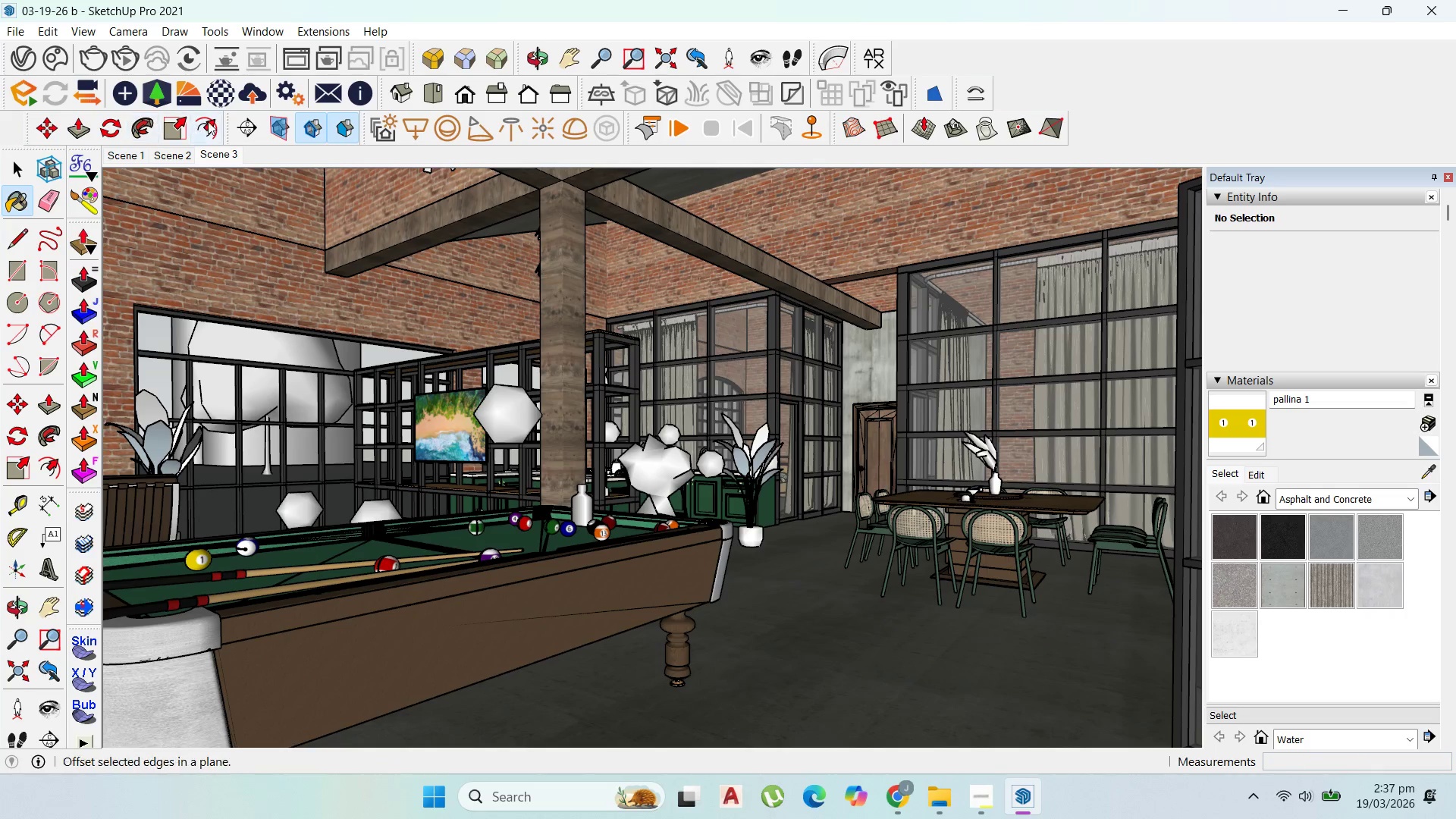 
left_click([222, 93])
 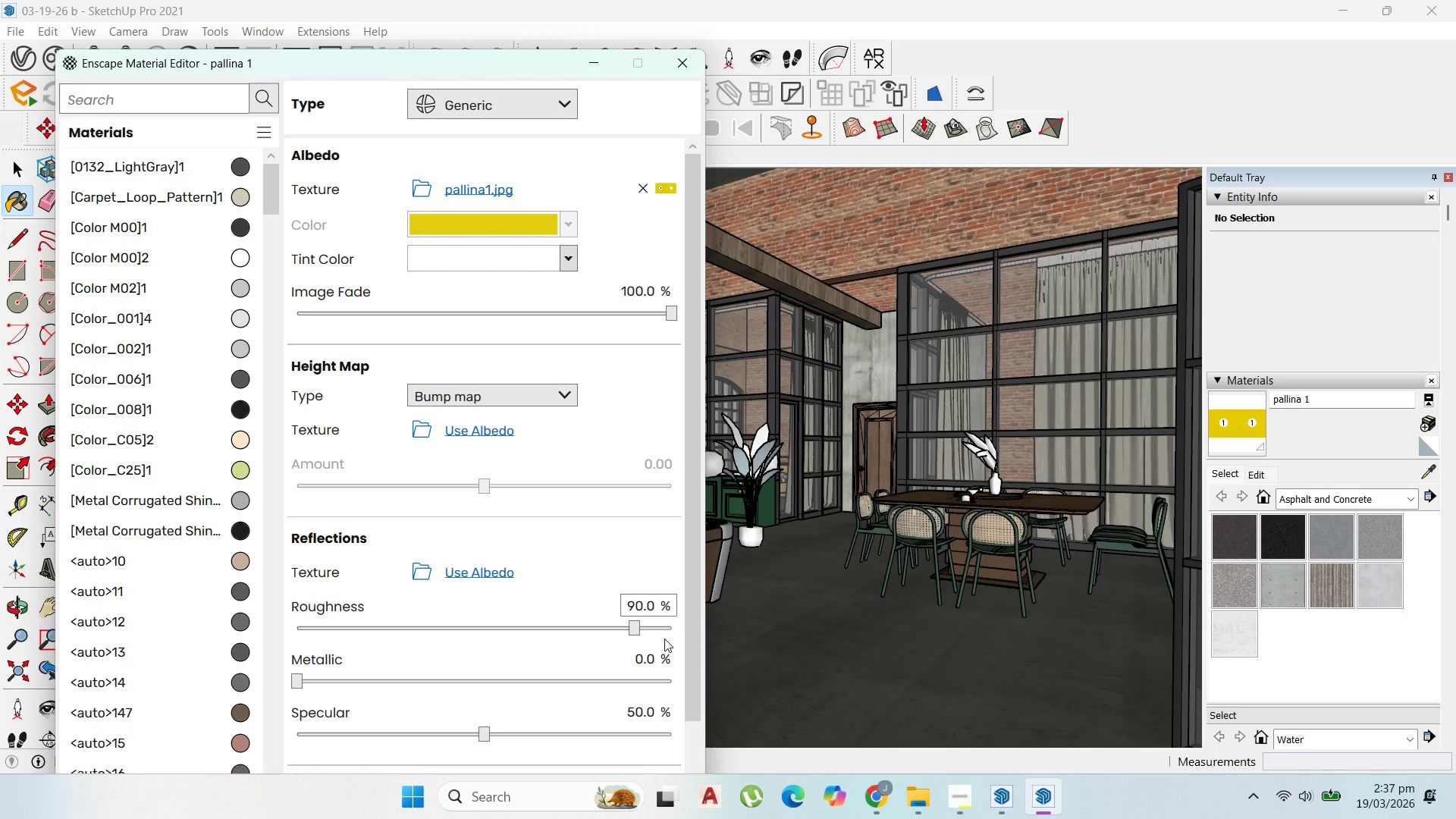 
left_click_drag(start_coordinate=[628, 629], to_coordinate=[354, 635])
 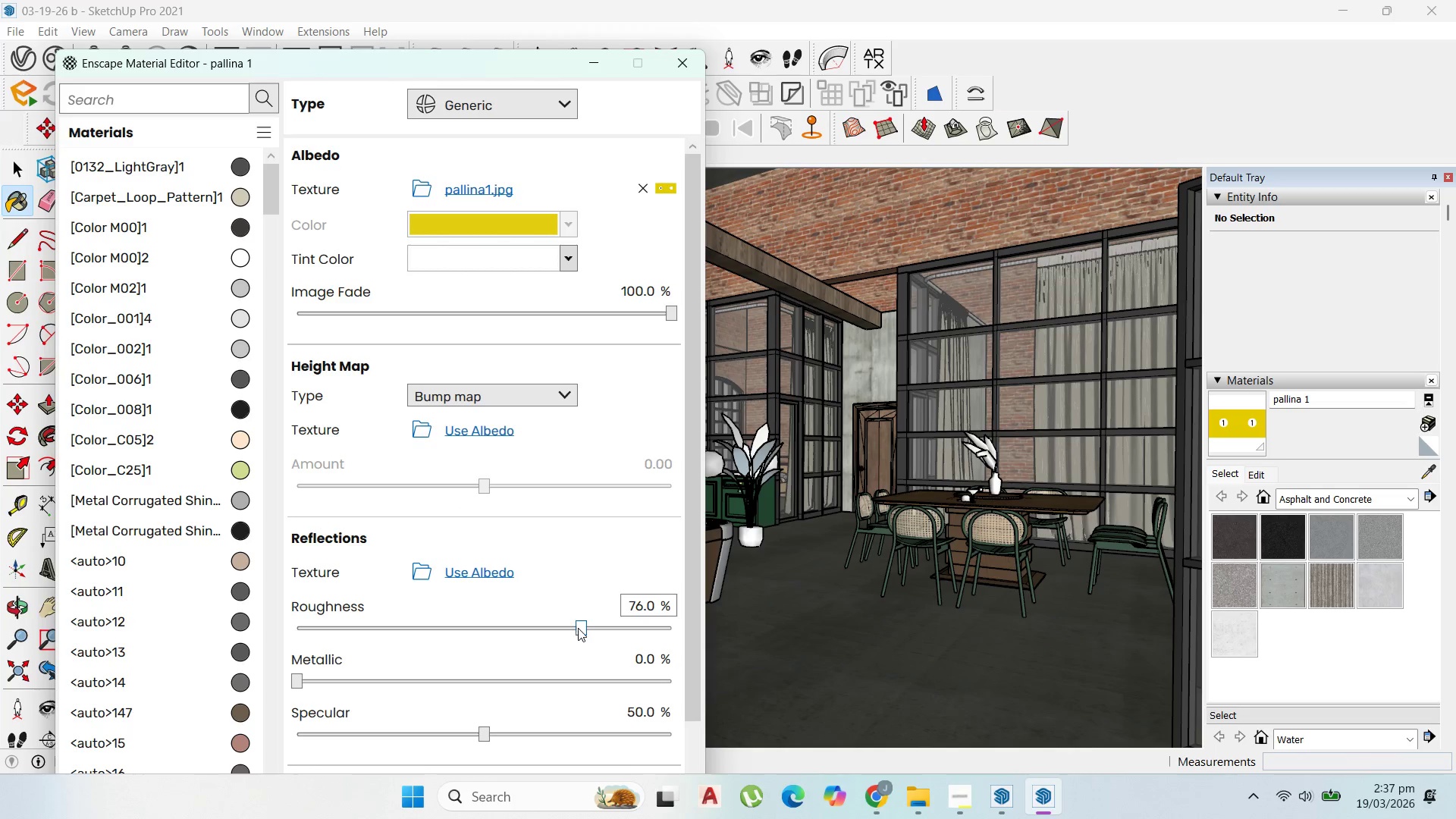 
left_click_drag(start_coordinate=[578, 628], to_coordinate=[304, 632])
 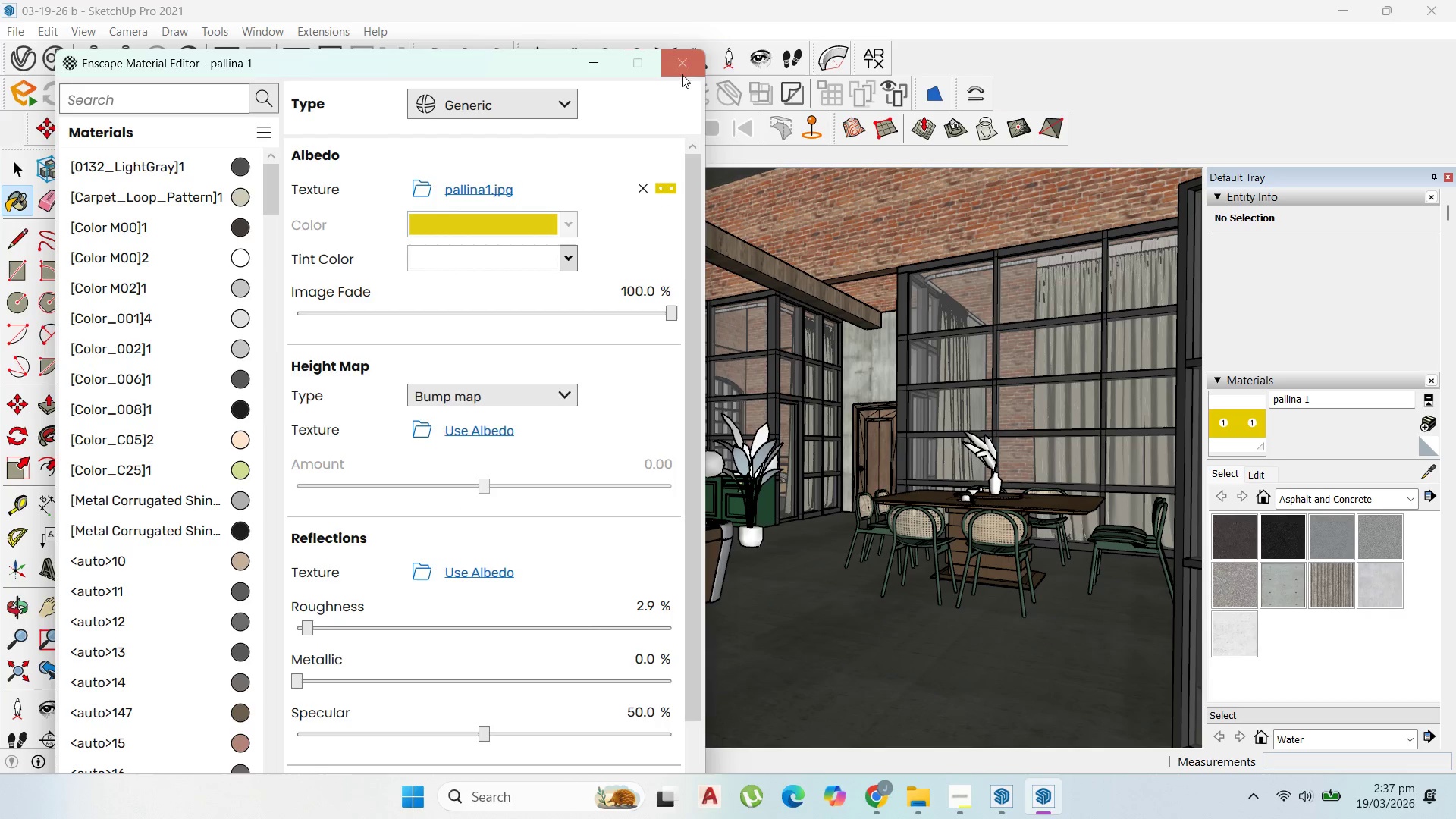 
left_click([684, 74])
 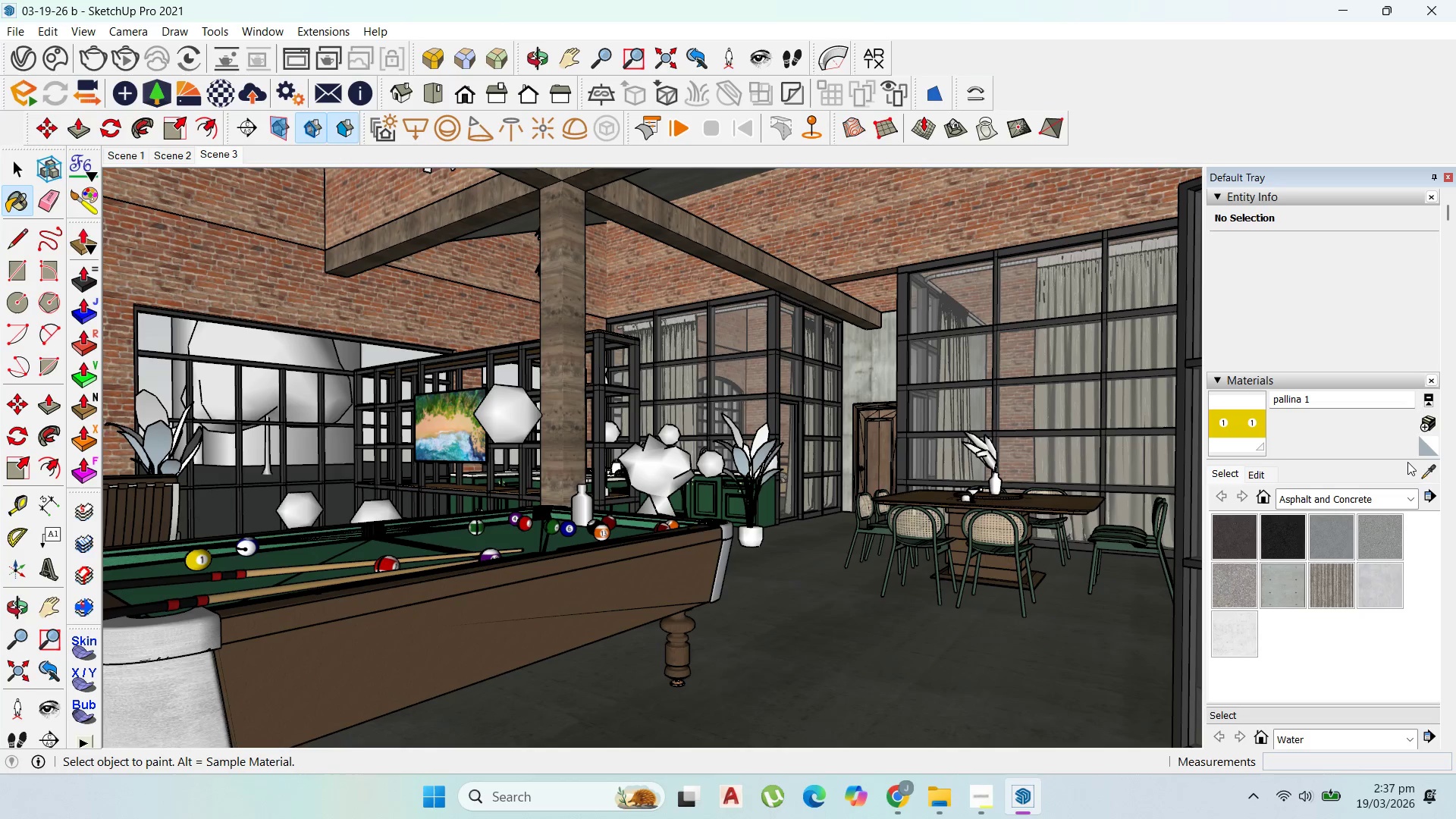 
left_click([1414, 462])
 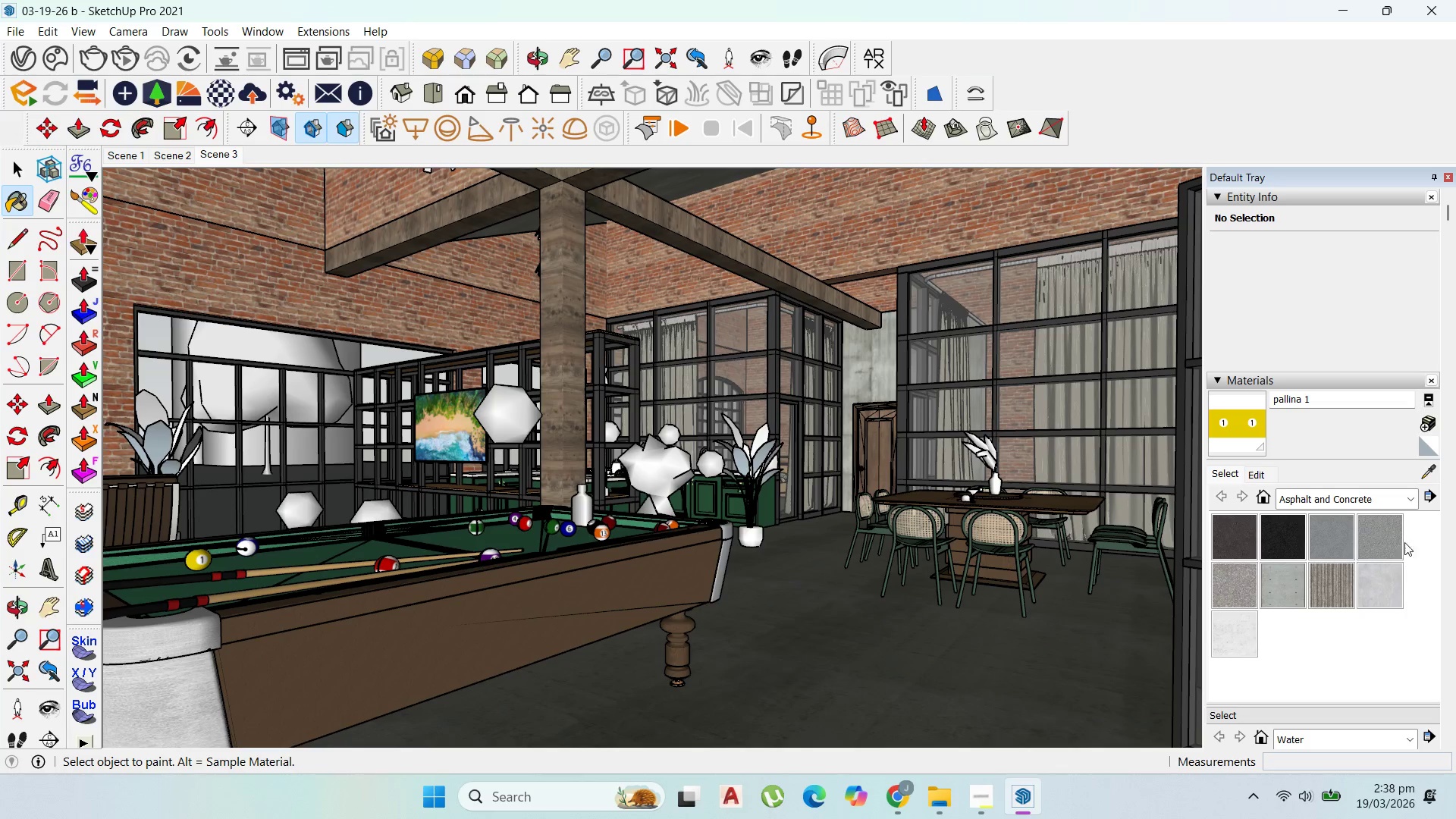 
left_click([1420, 472])
 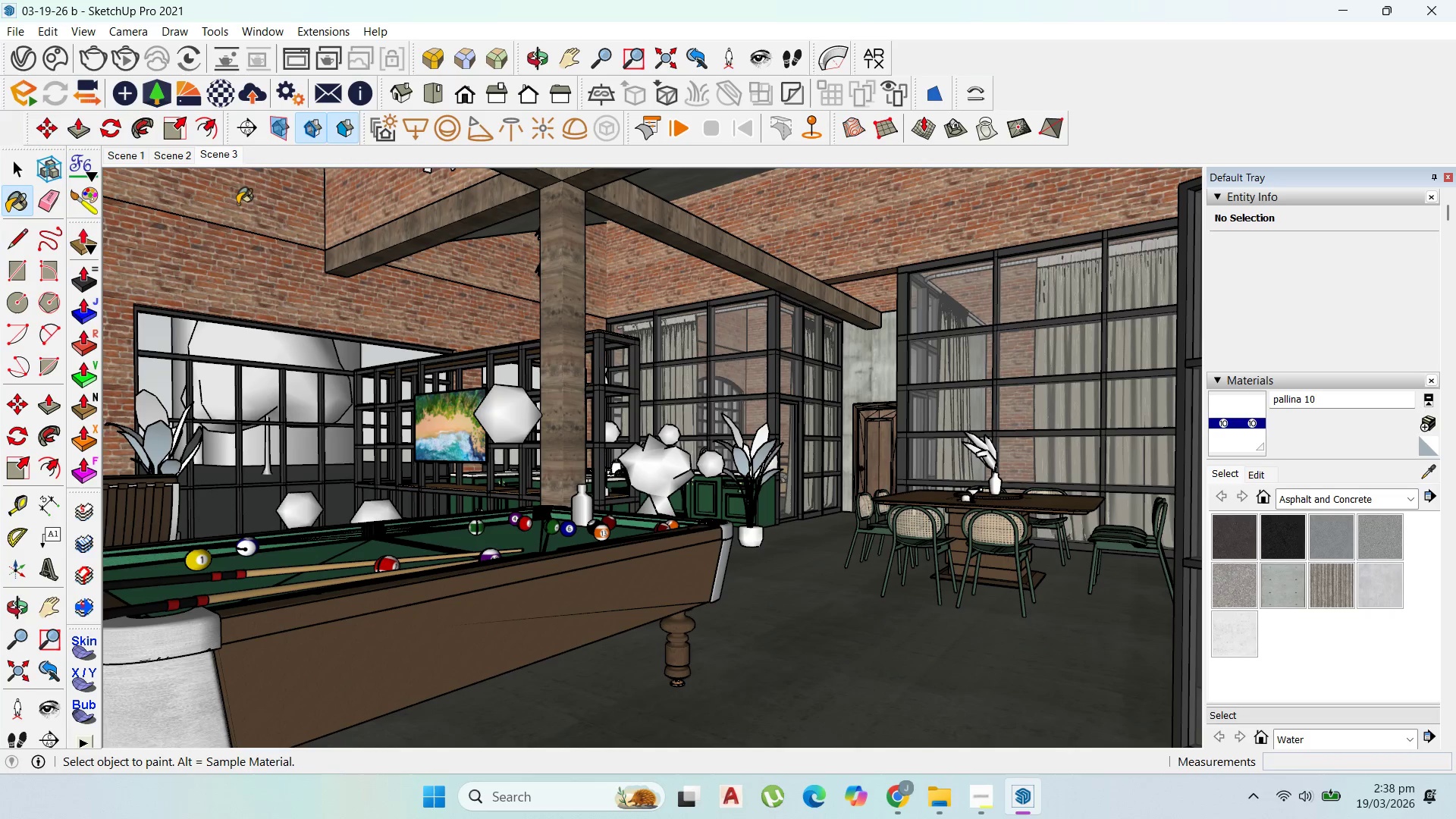 
left_click([221, 97])
 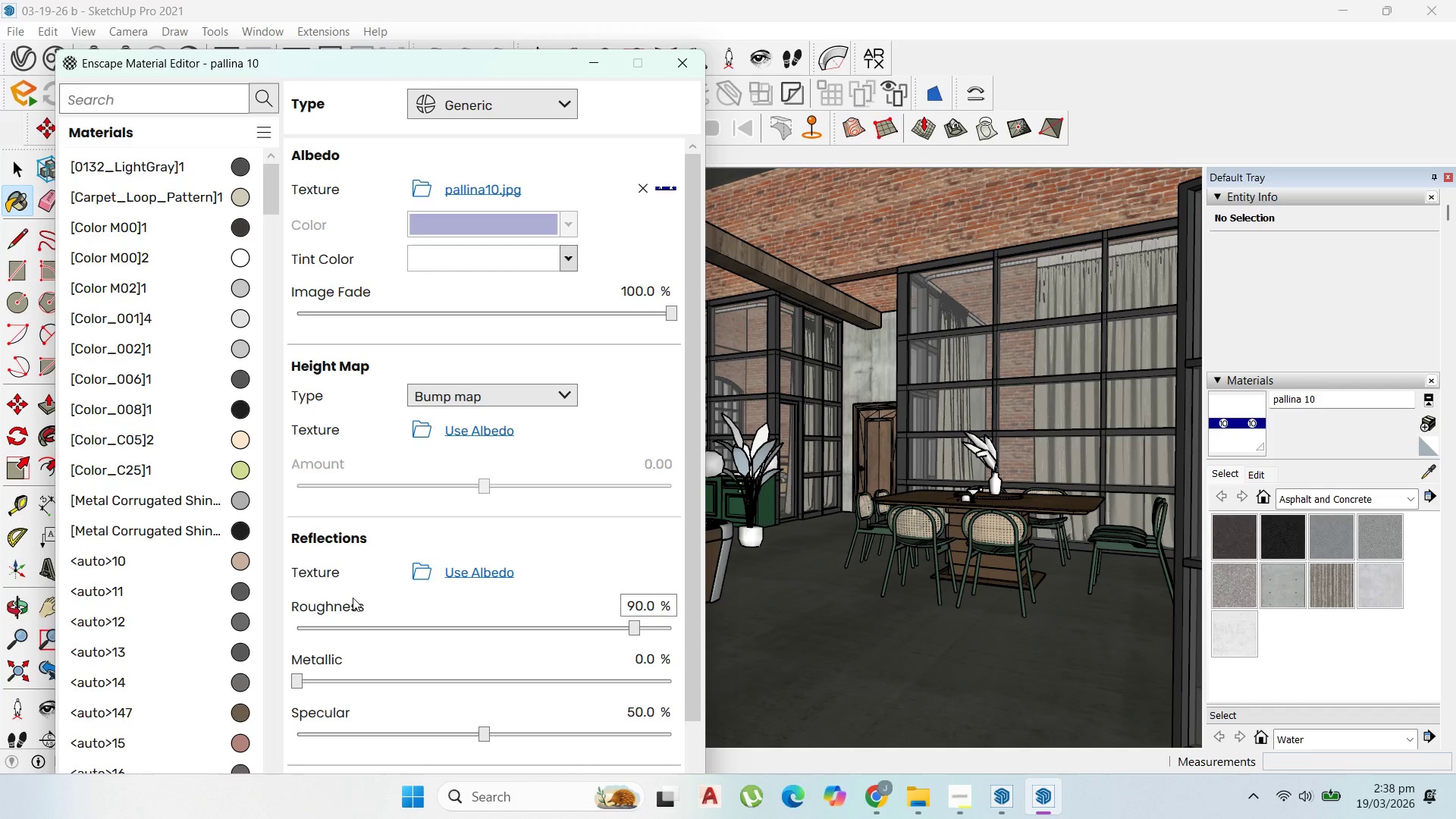 
left_click_drag(start_coordinate=[638, 629], to_coordinate=[297, 598])
 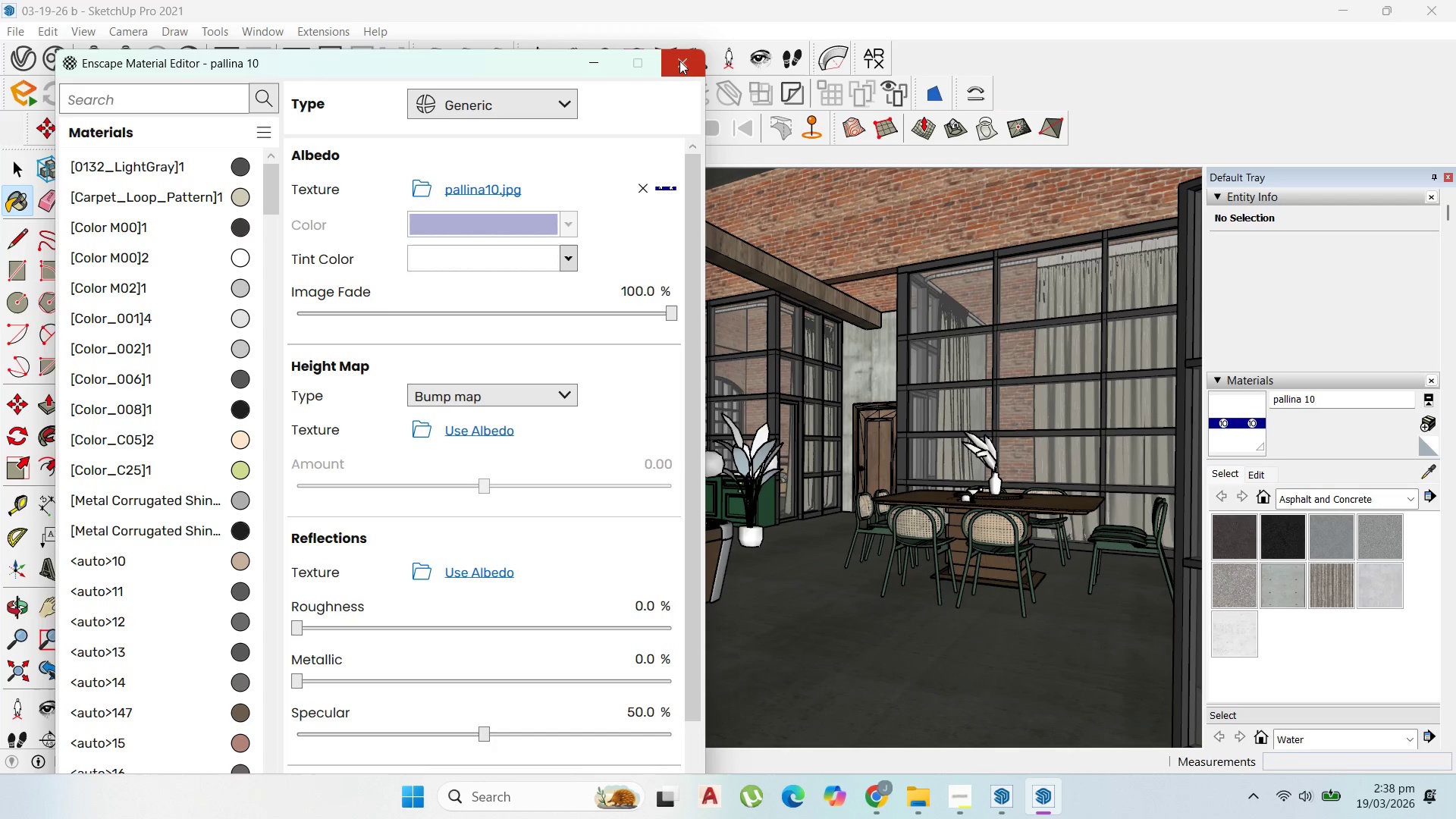 
left_click([679, 61])
 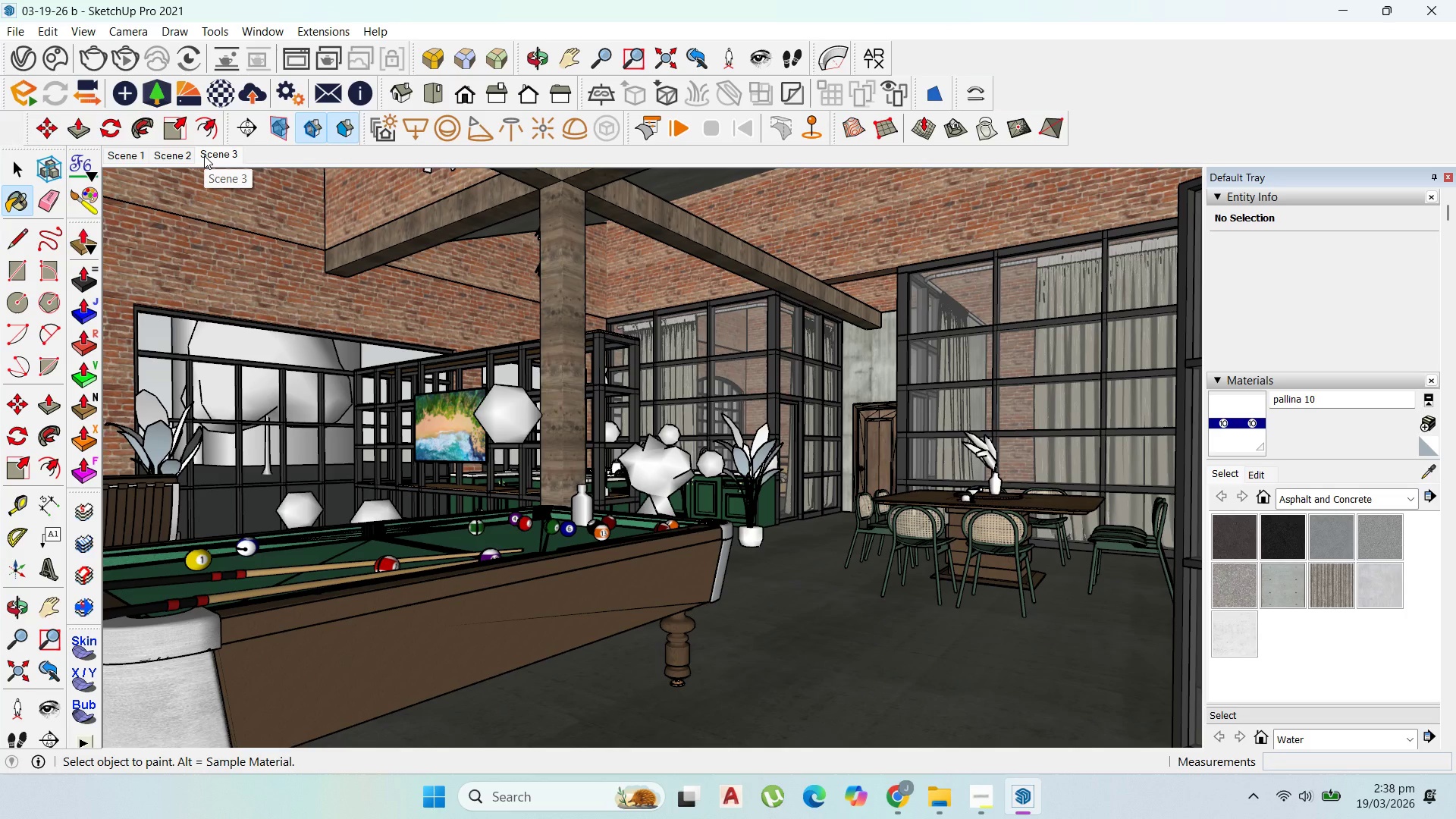 
wait(6.56)
 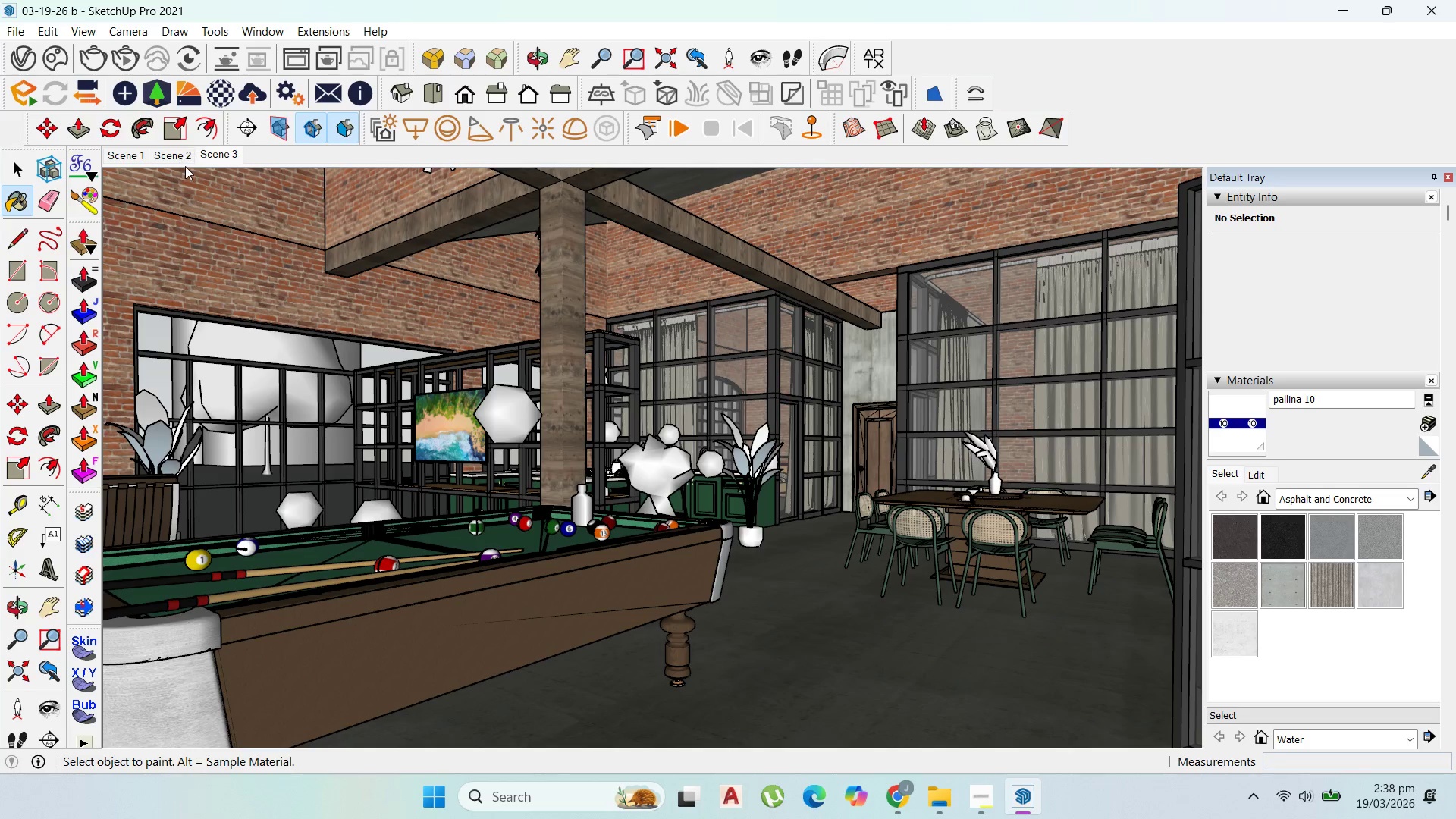 
left_click([1422, 476])
 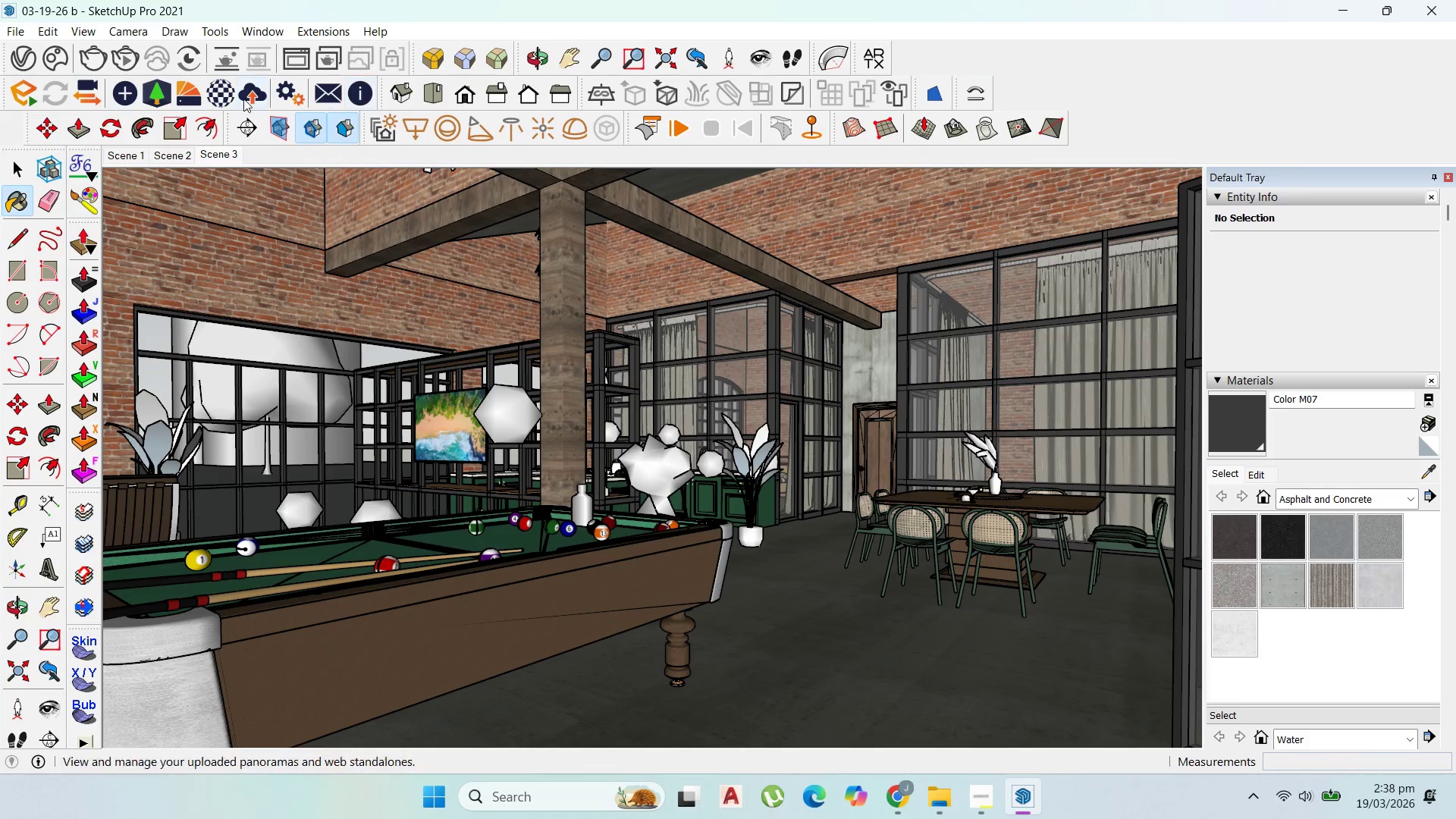 
left_click([230, 94])
 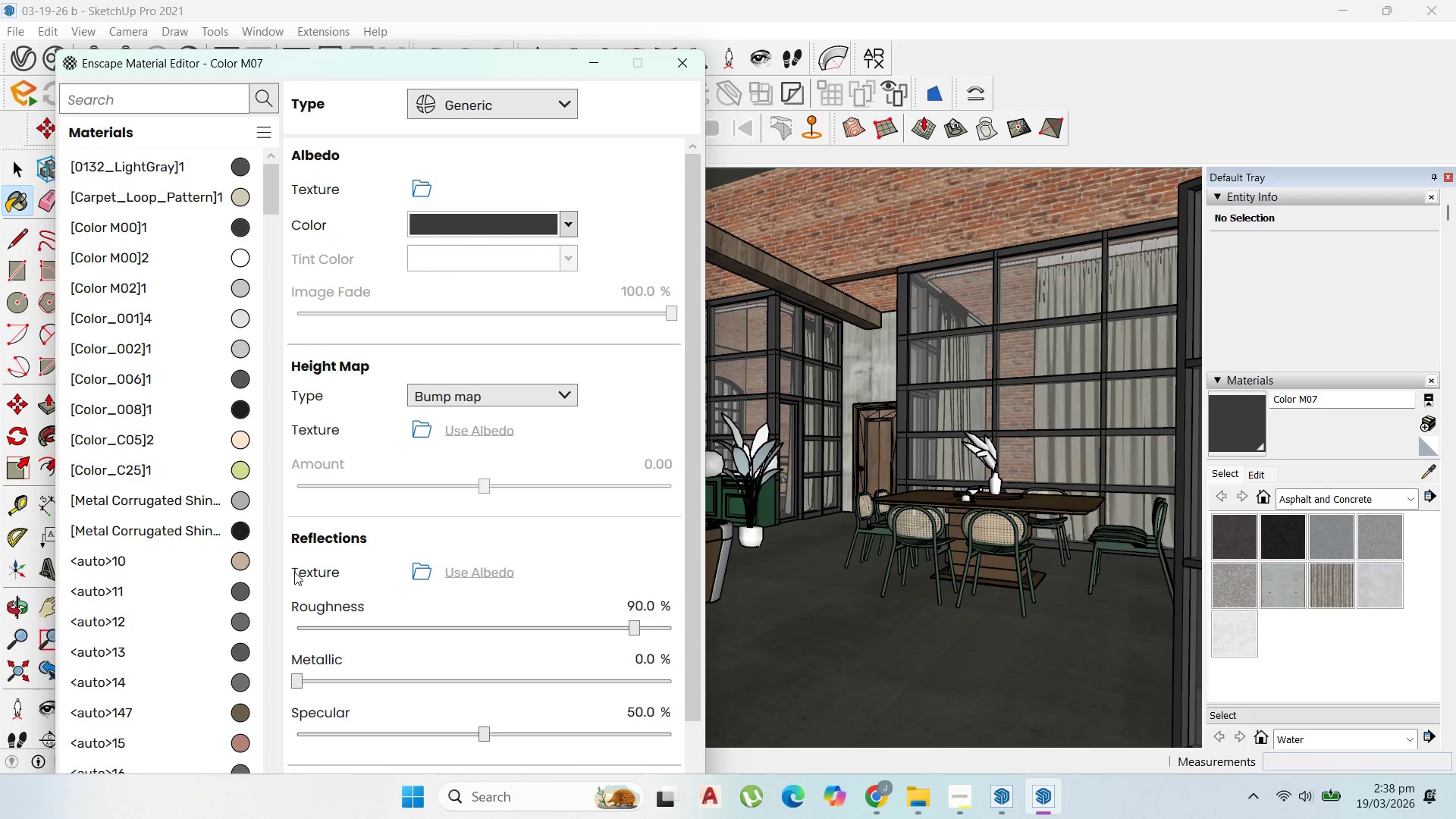 
left_click_drag(start_coordinate=[296, 680], to_coordinate=[670, 708])
 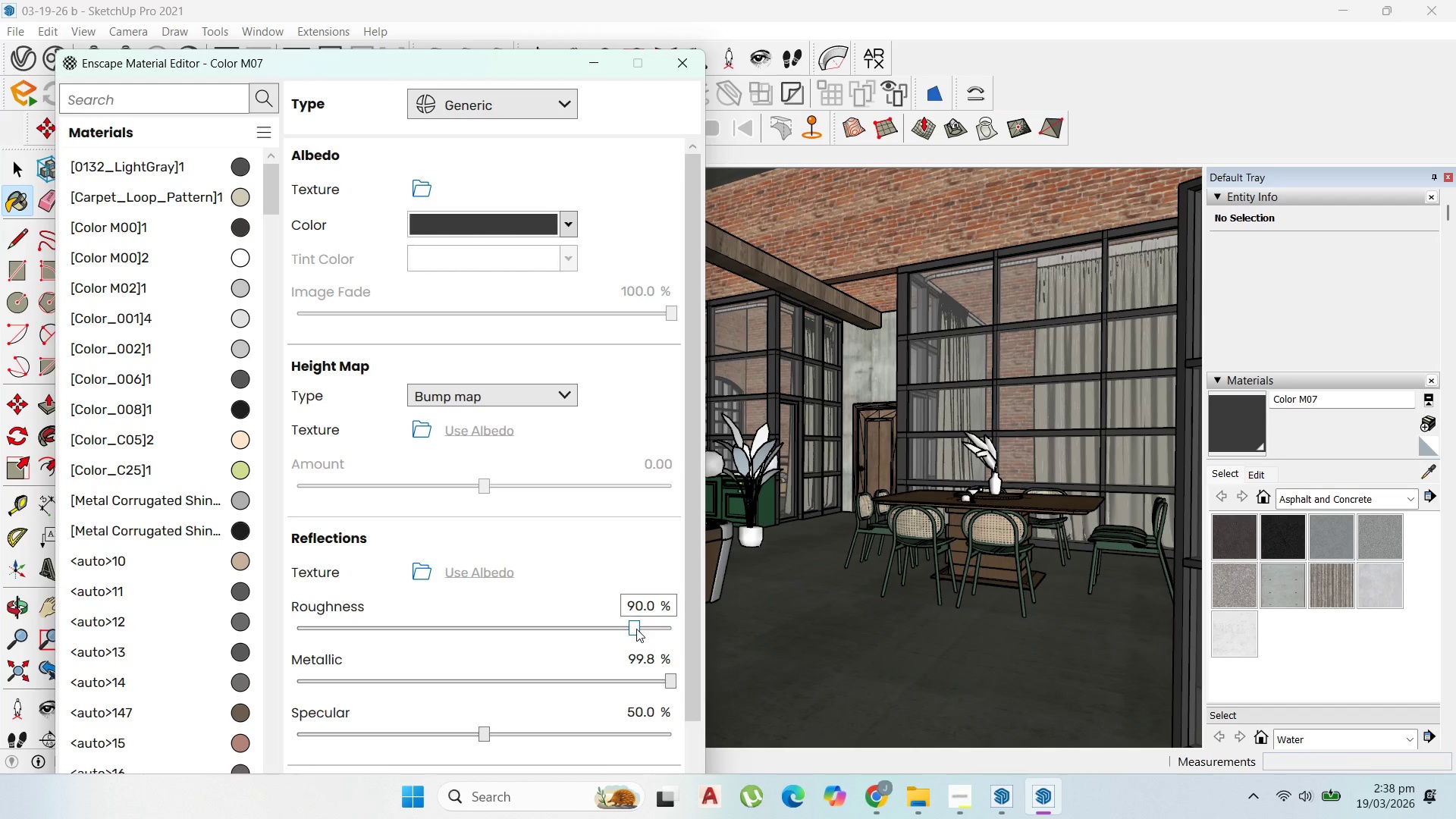 
left_click_drag(start_coordinate=[636, 629], to_coordinate=[488, 633])
 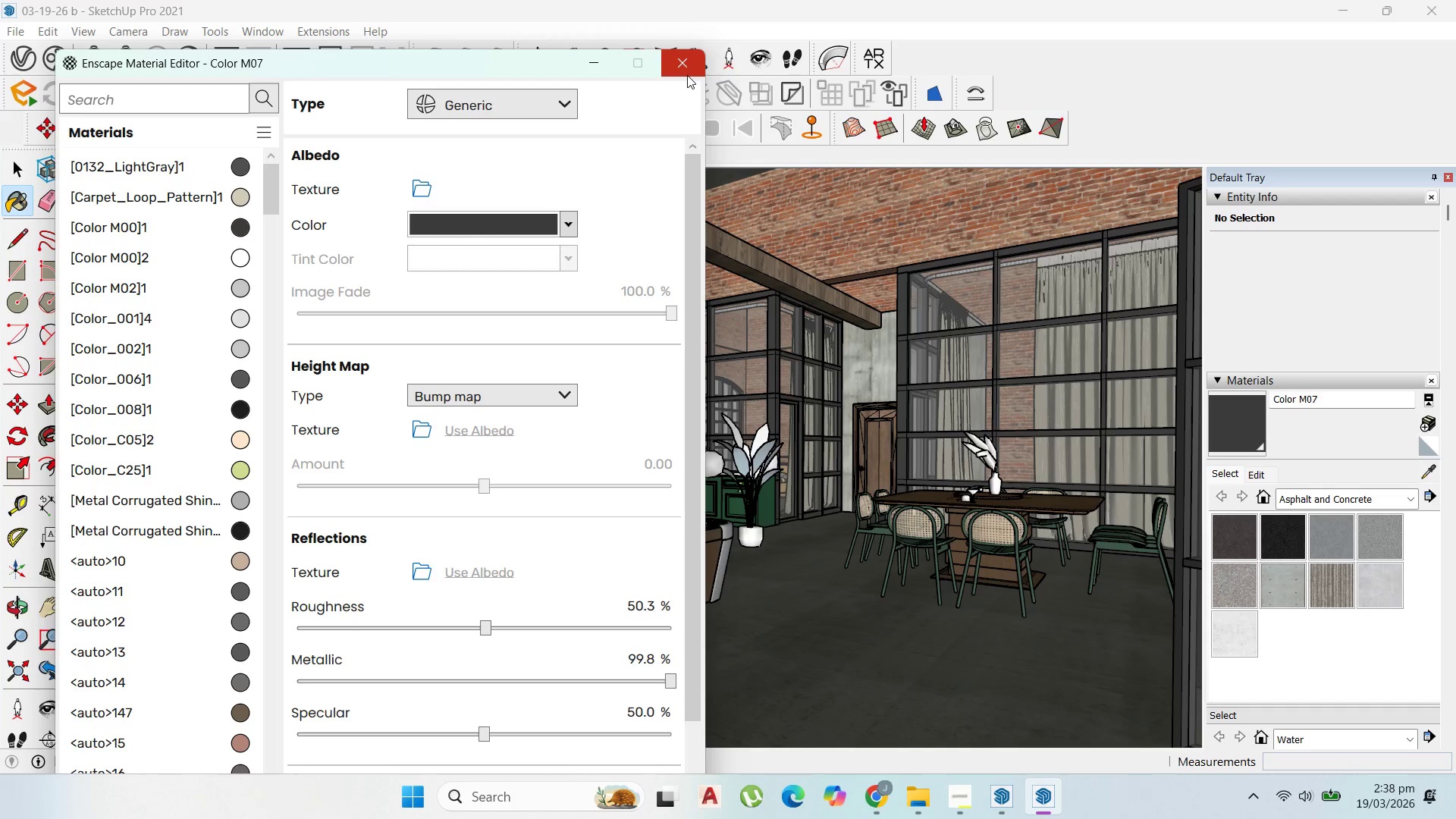 
left_click([687, 75])
 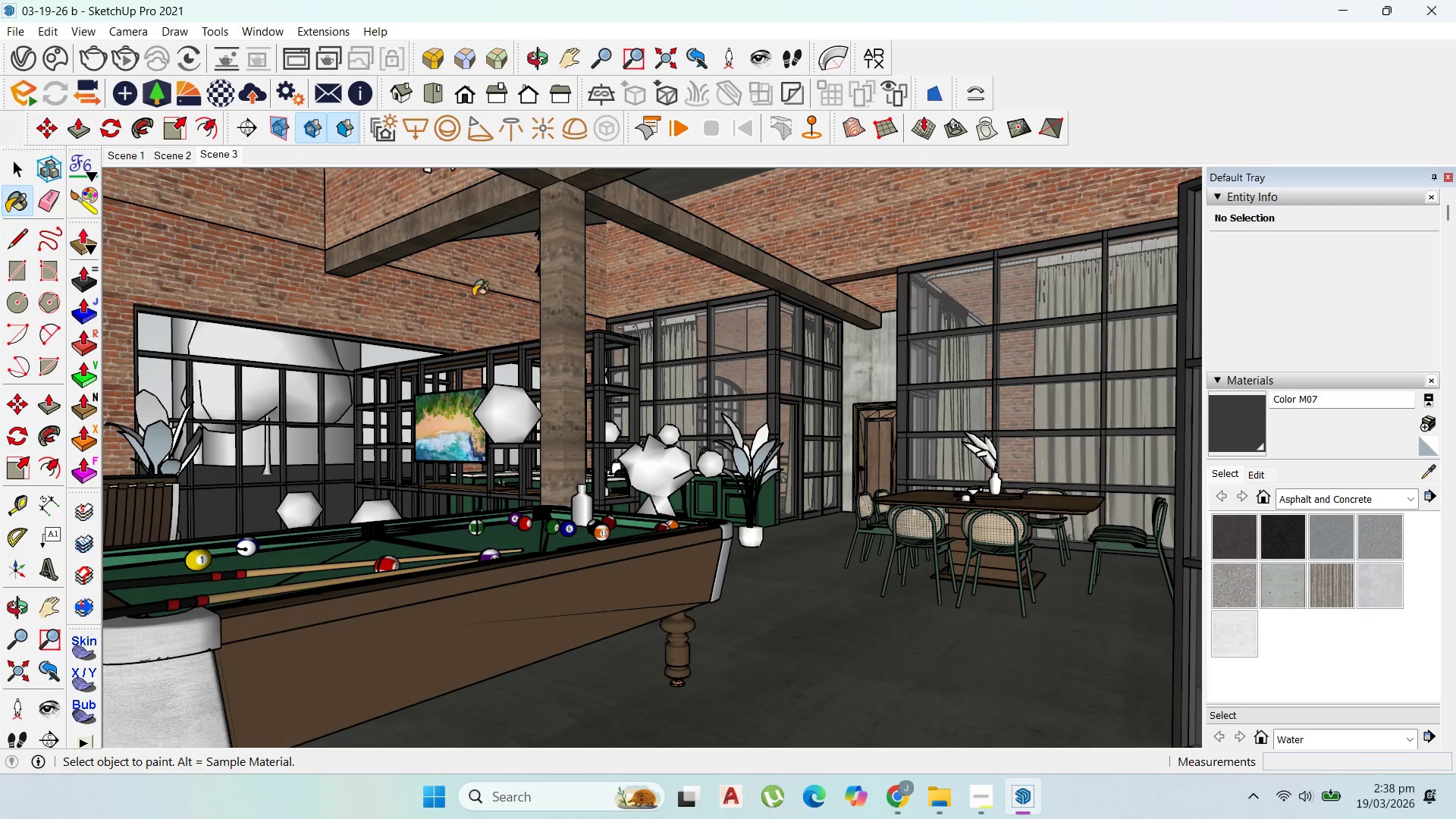 
wait(8.22)
 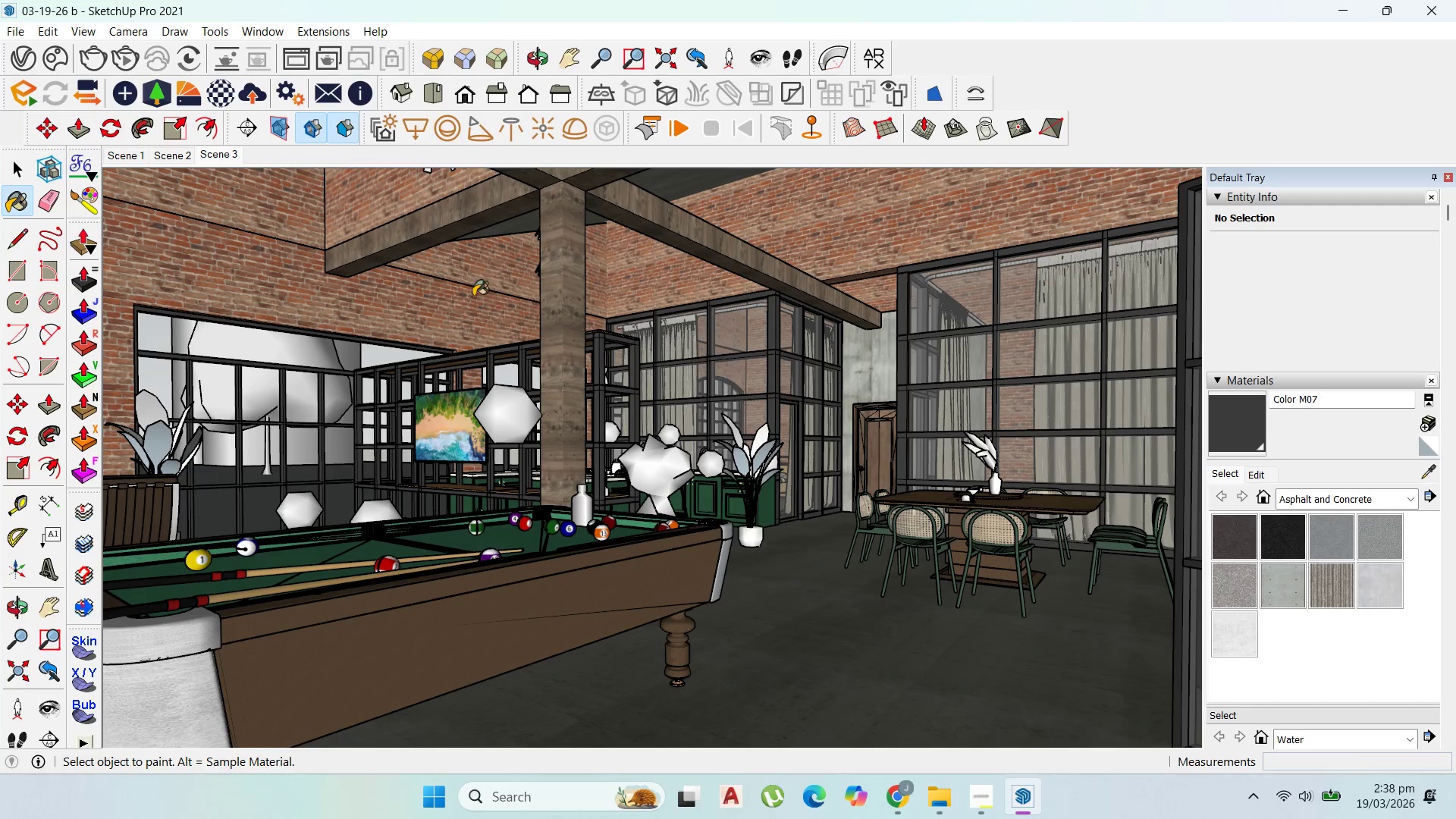 
left_click([438, 96])
 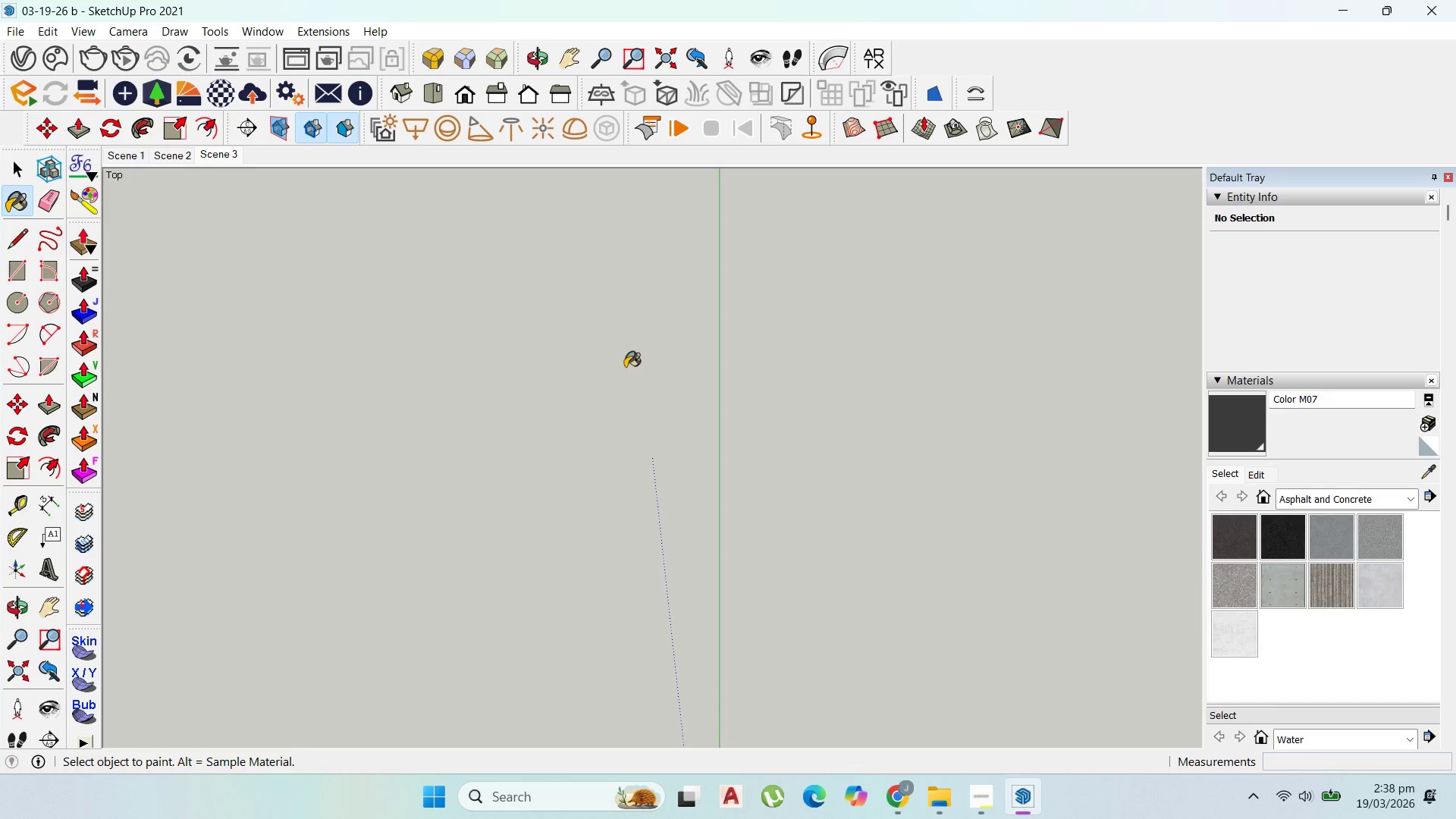 
scroll: coordinate [673, 598], scroll_direction: up, amount: 51.0
 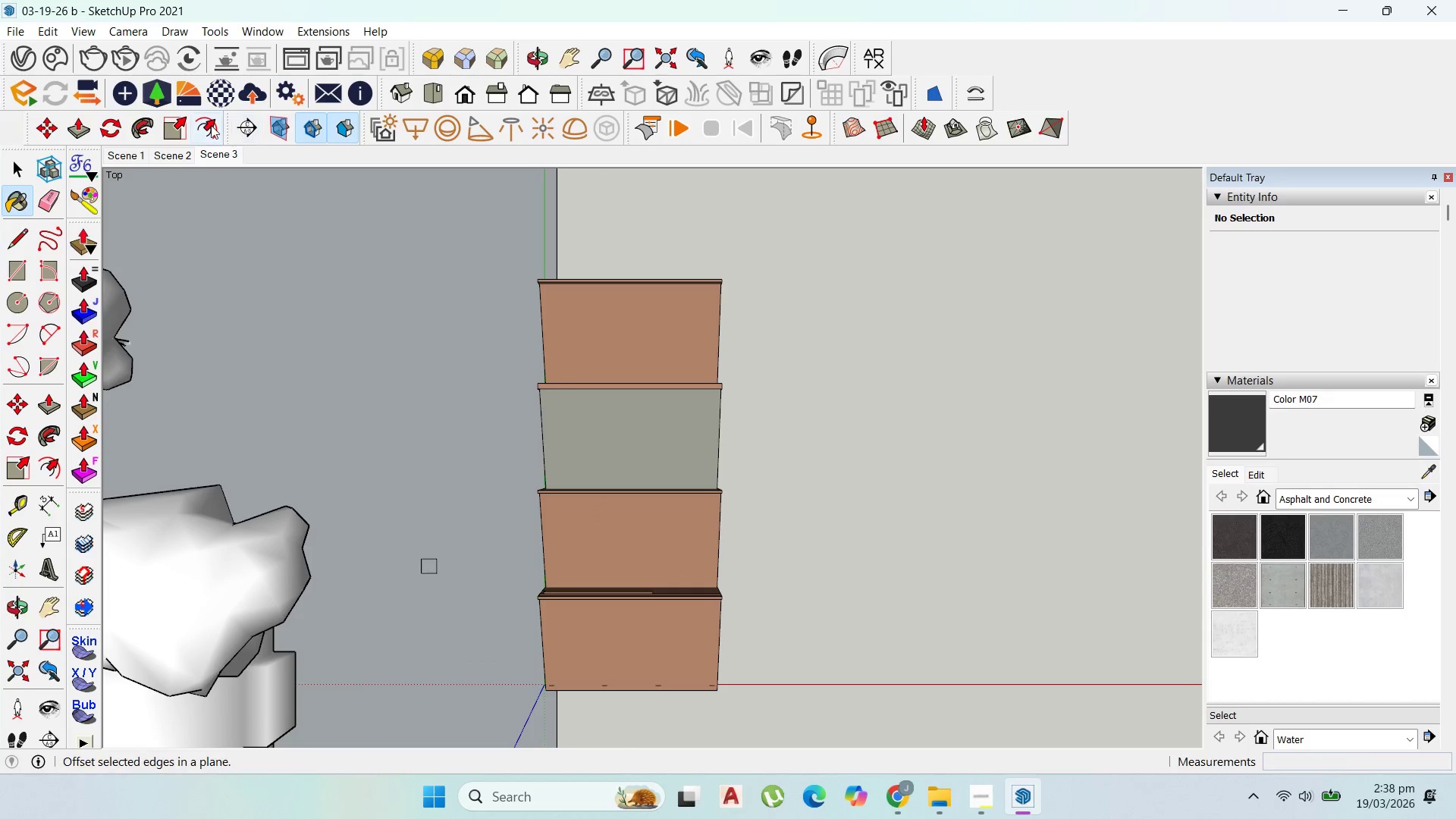 
scroll: coordinate [551, 394], scroll_direction: down, amount: 4.0
 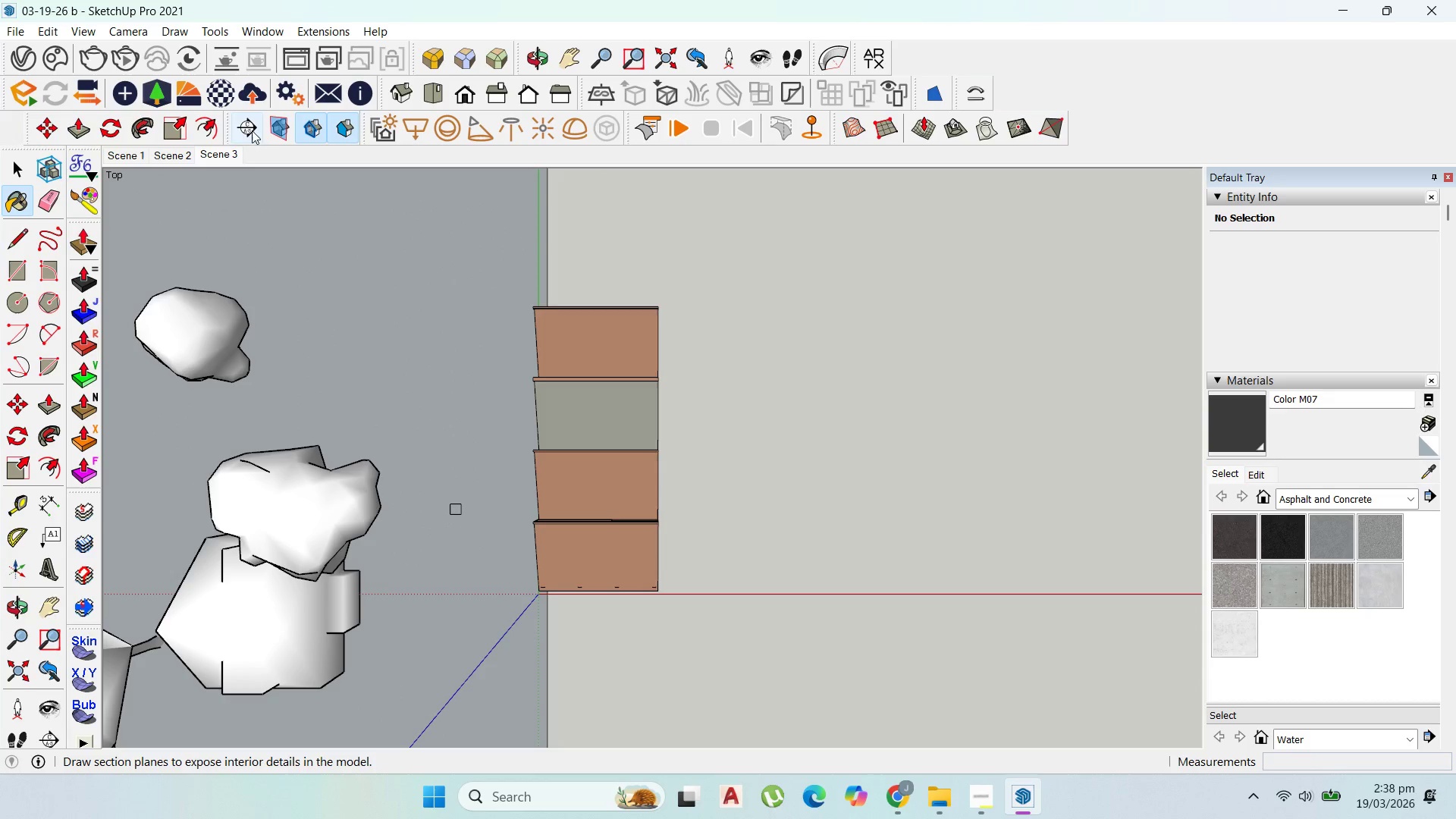 
left_click([252, 127])
 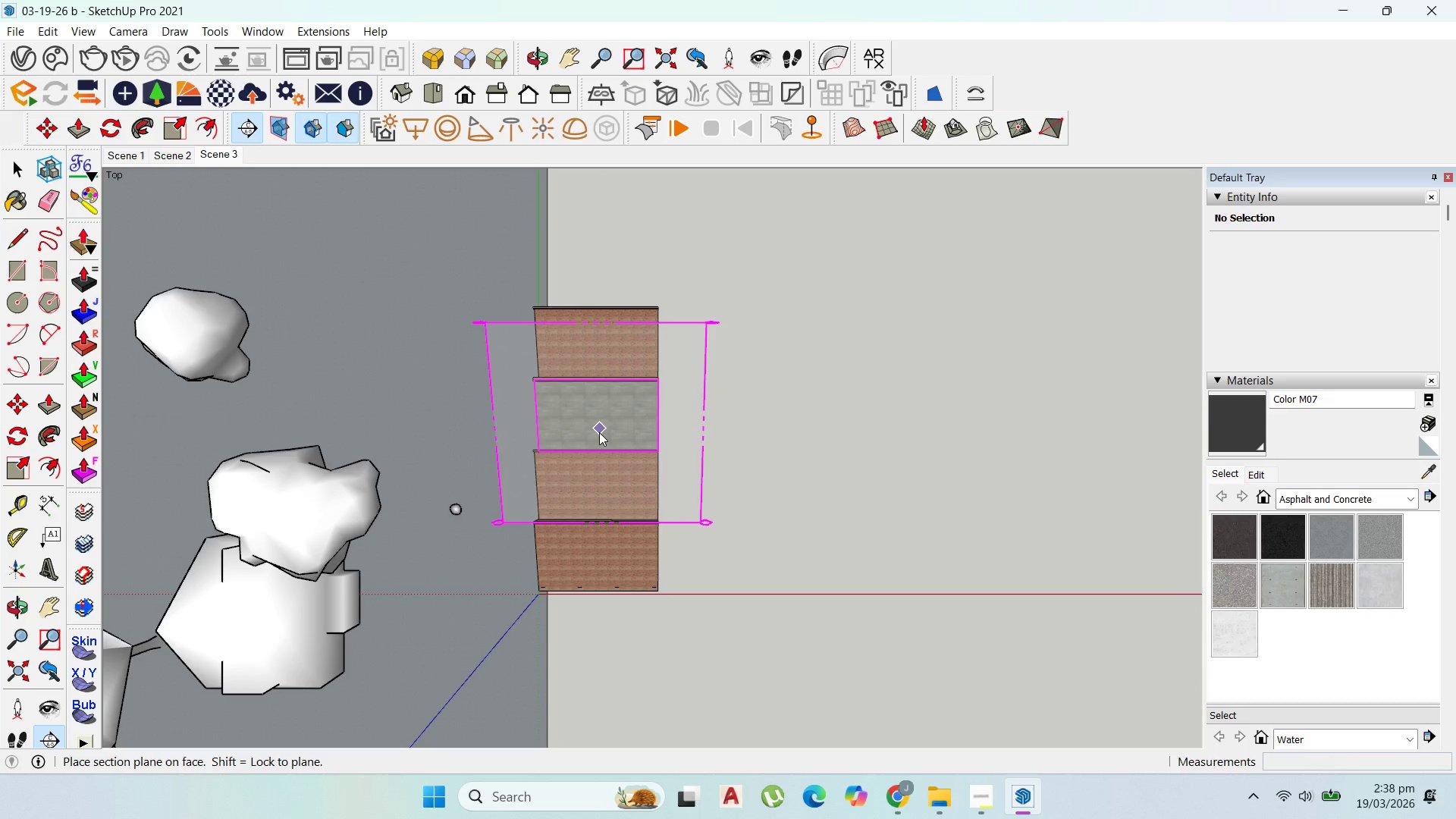 
key(ArrowUp)
 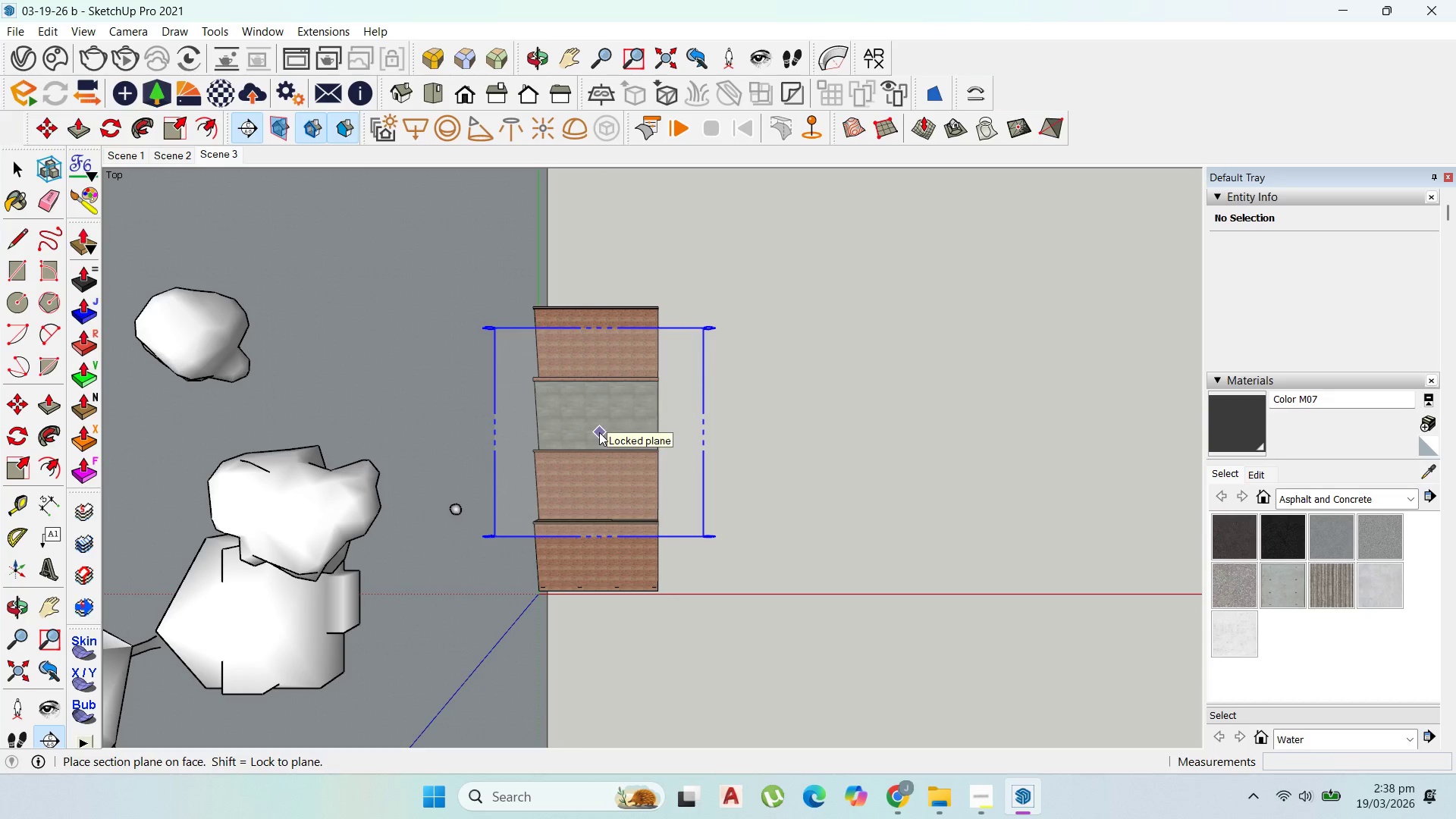 
left_click([599, 432])
 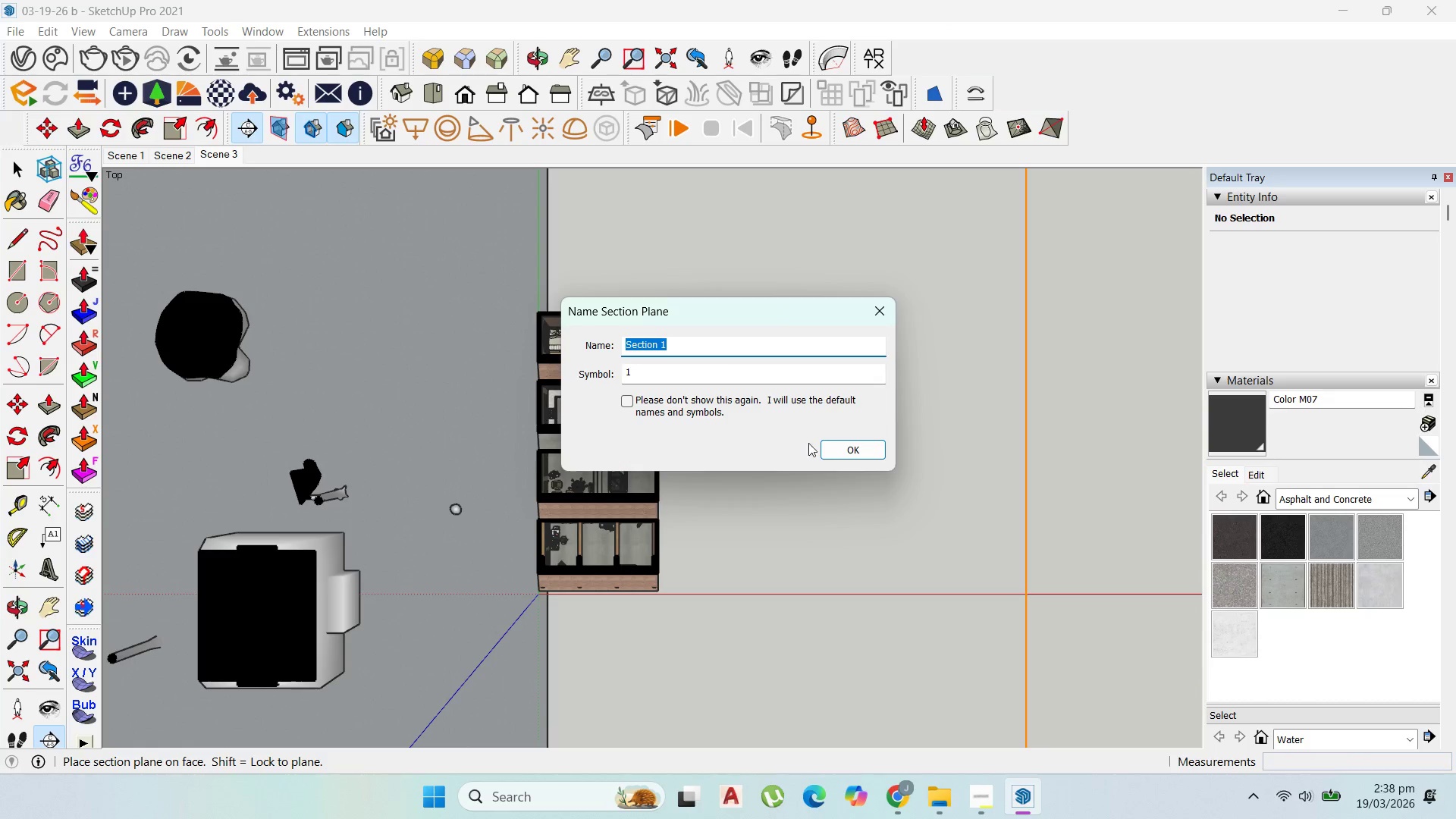 
left_click([842, 443])
 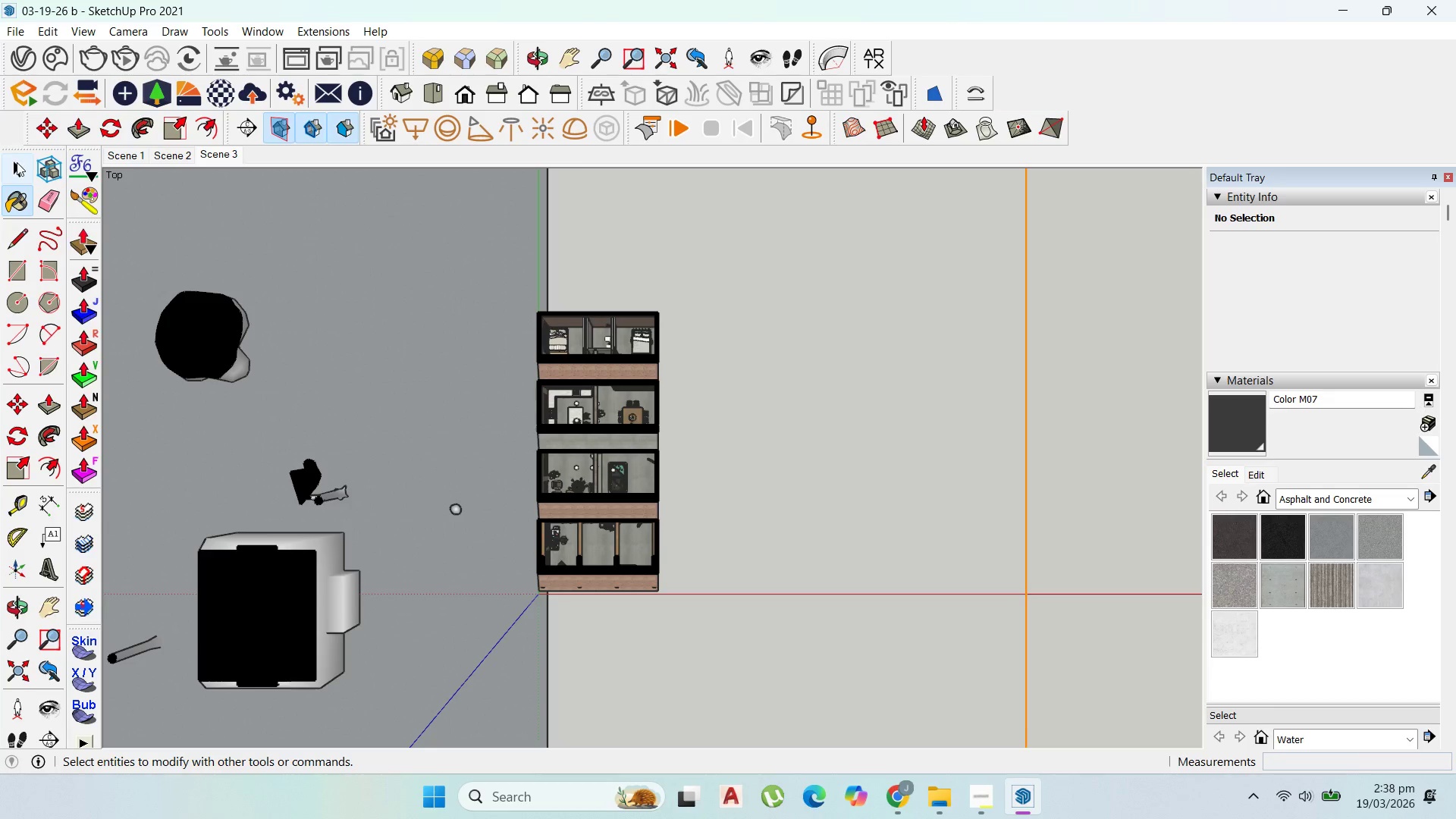 
scroll: coordinate [610, 528], scroll_direction: down, amount: 4.0
 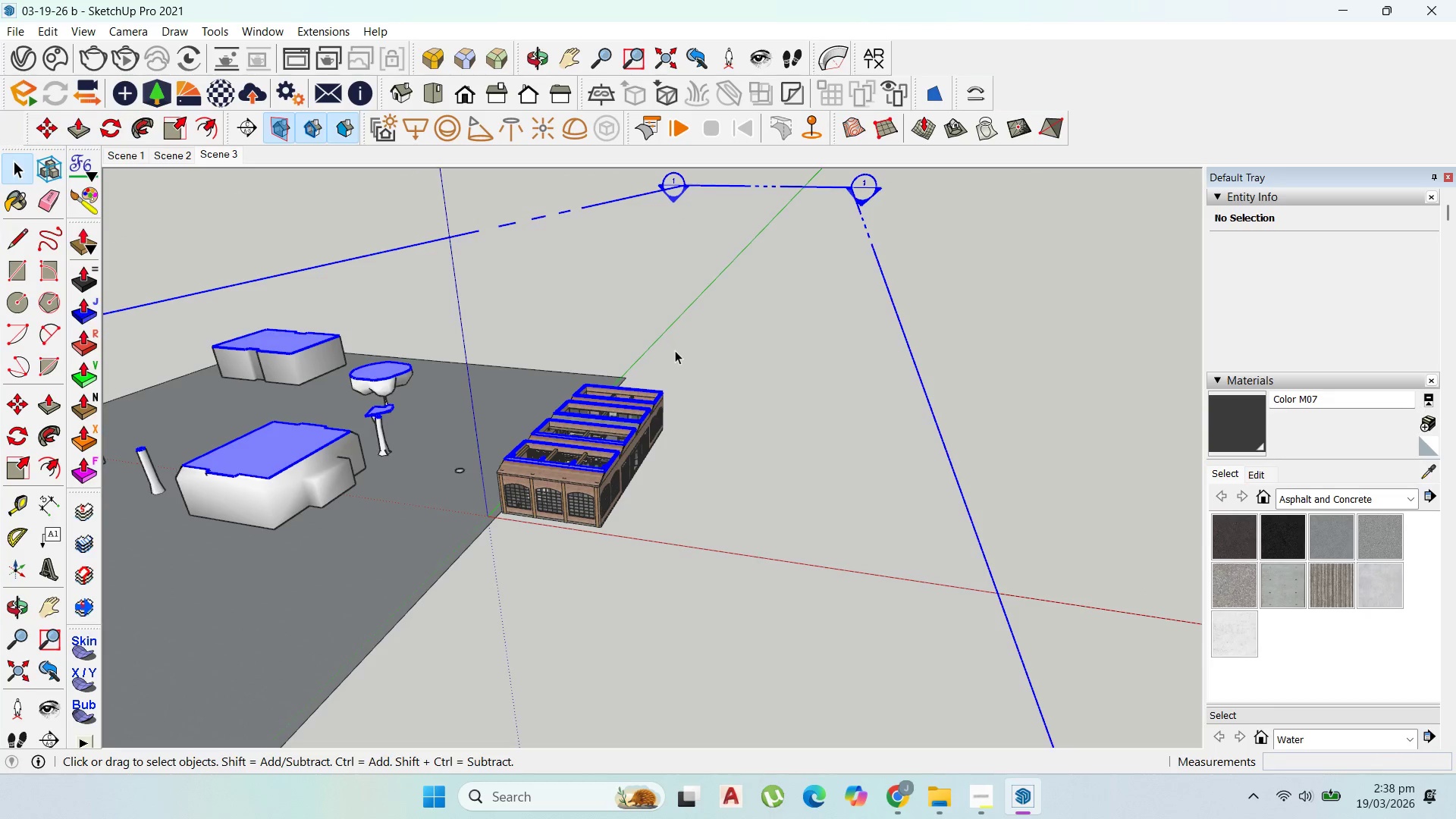 
key(M)
 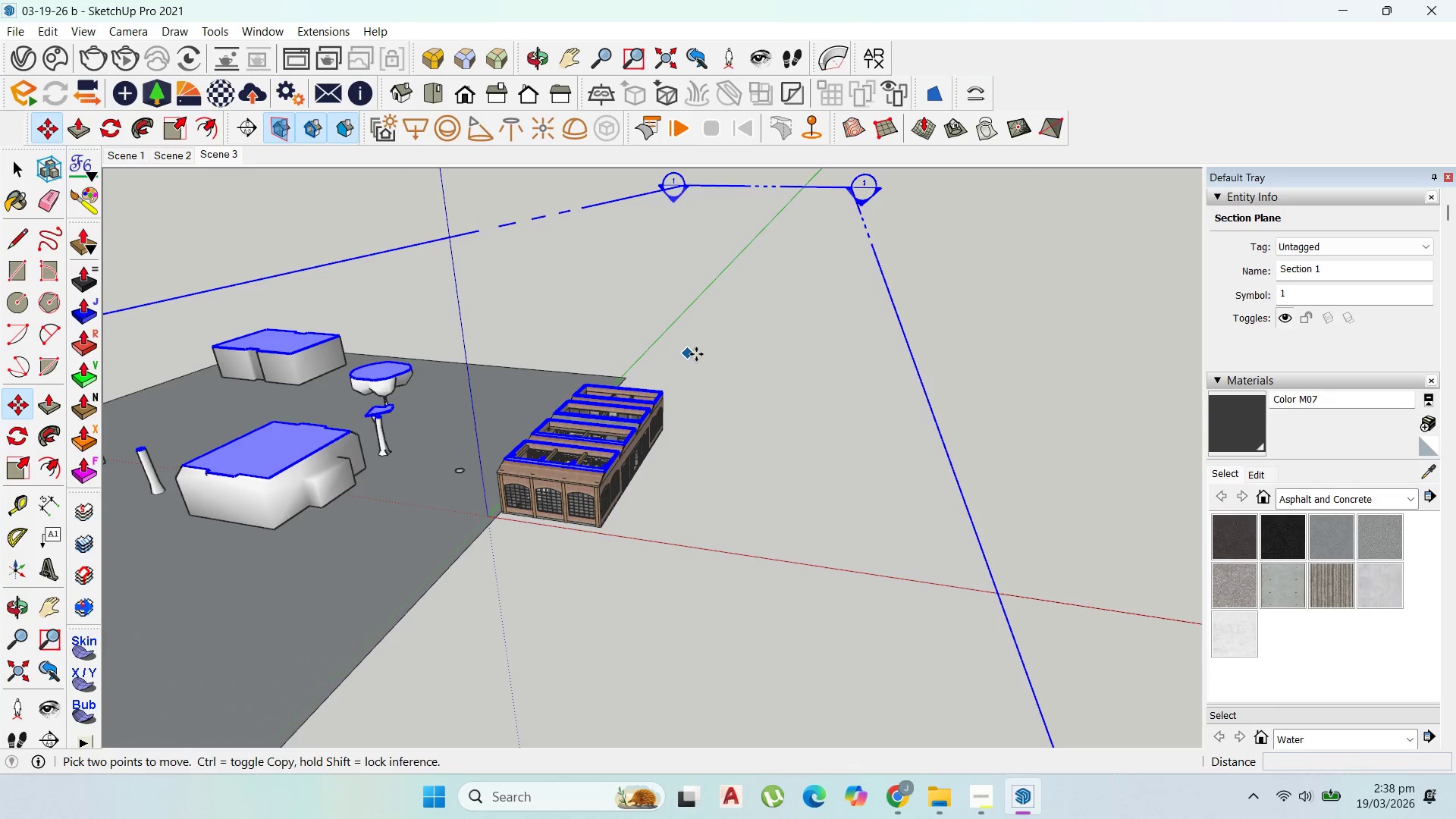 
left_click([696, 354])
 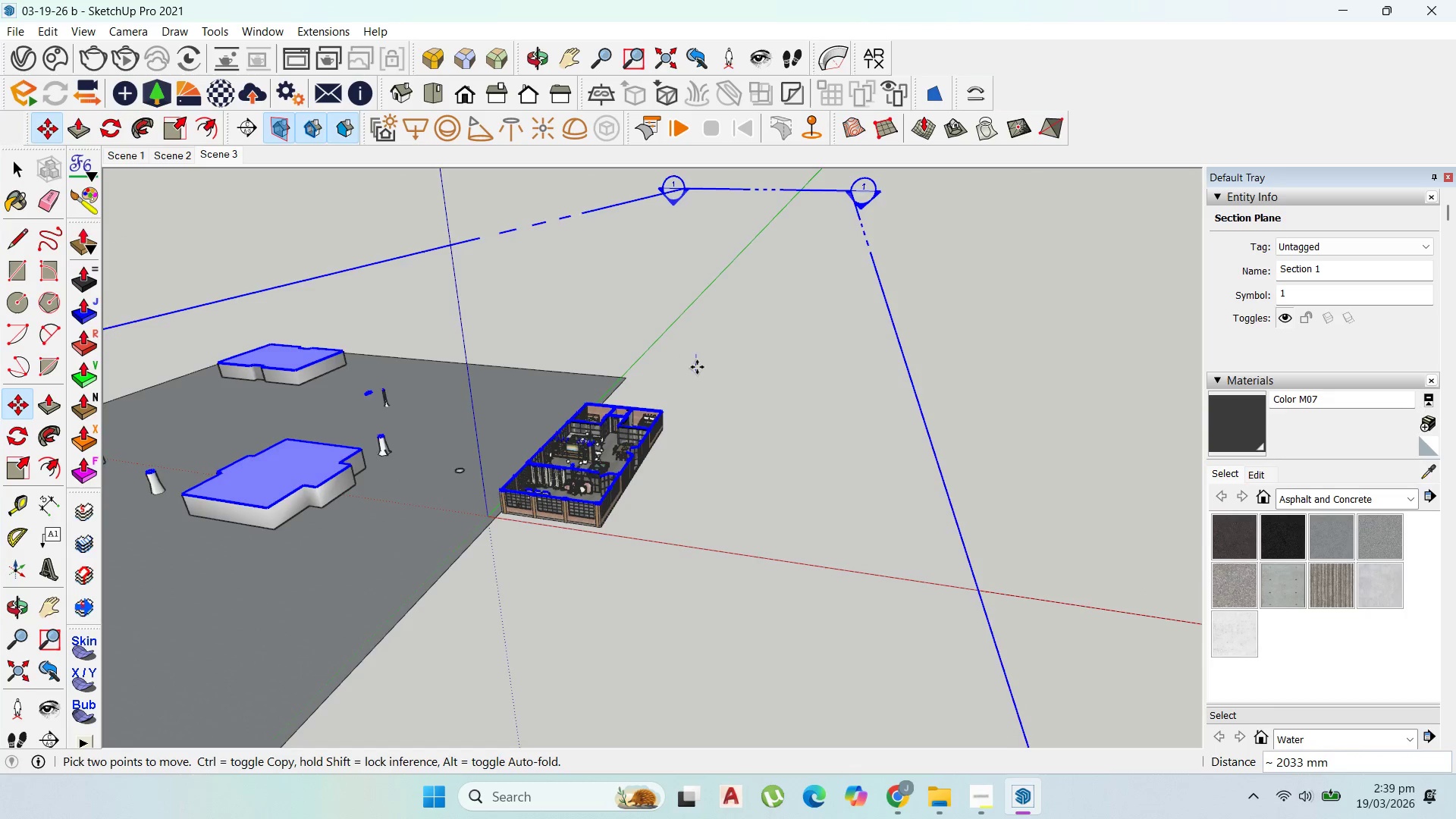 
left_click([697, 365])
 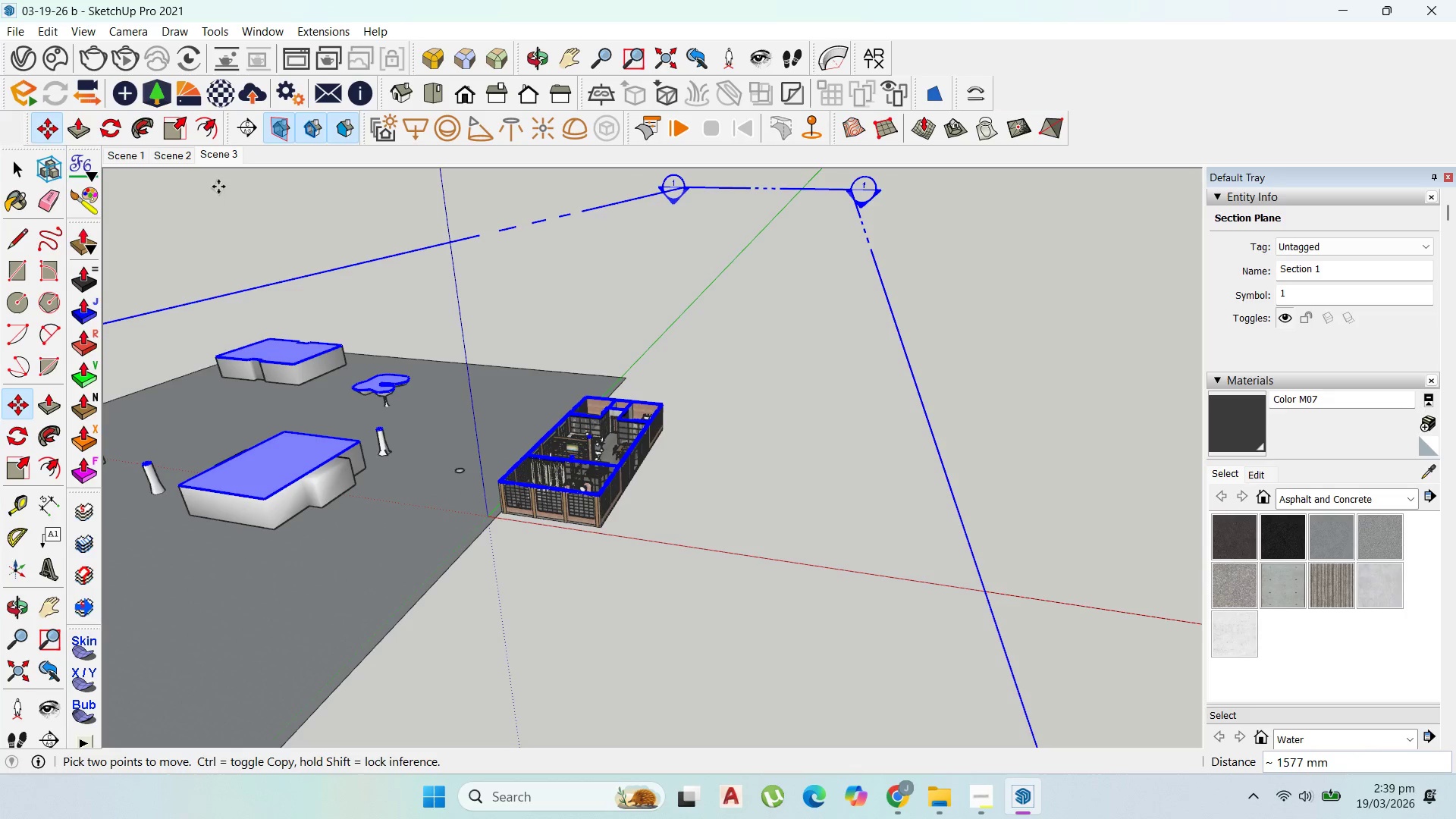 
wait(5.55)
 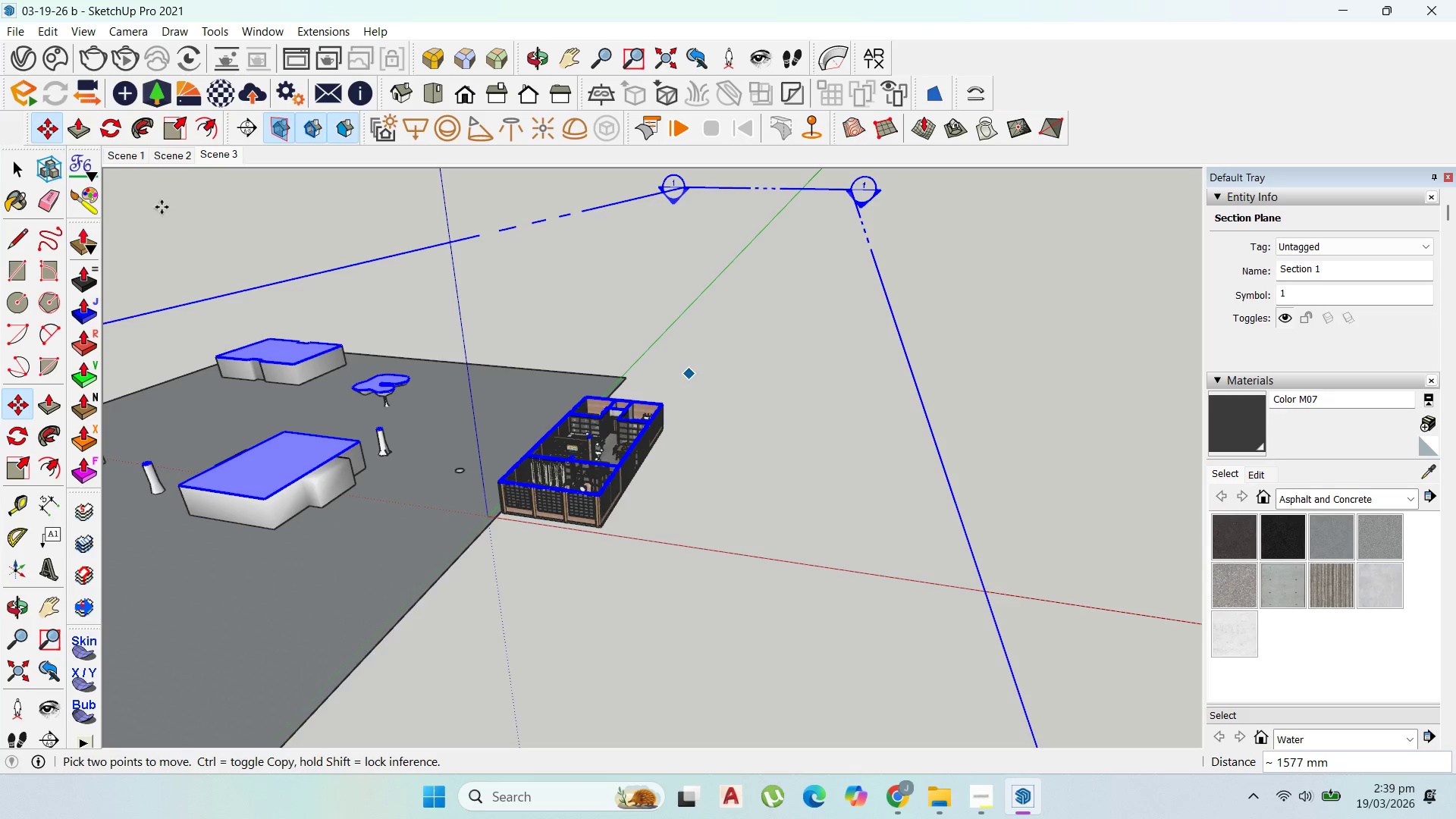 
left_click([121, 30])
 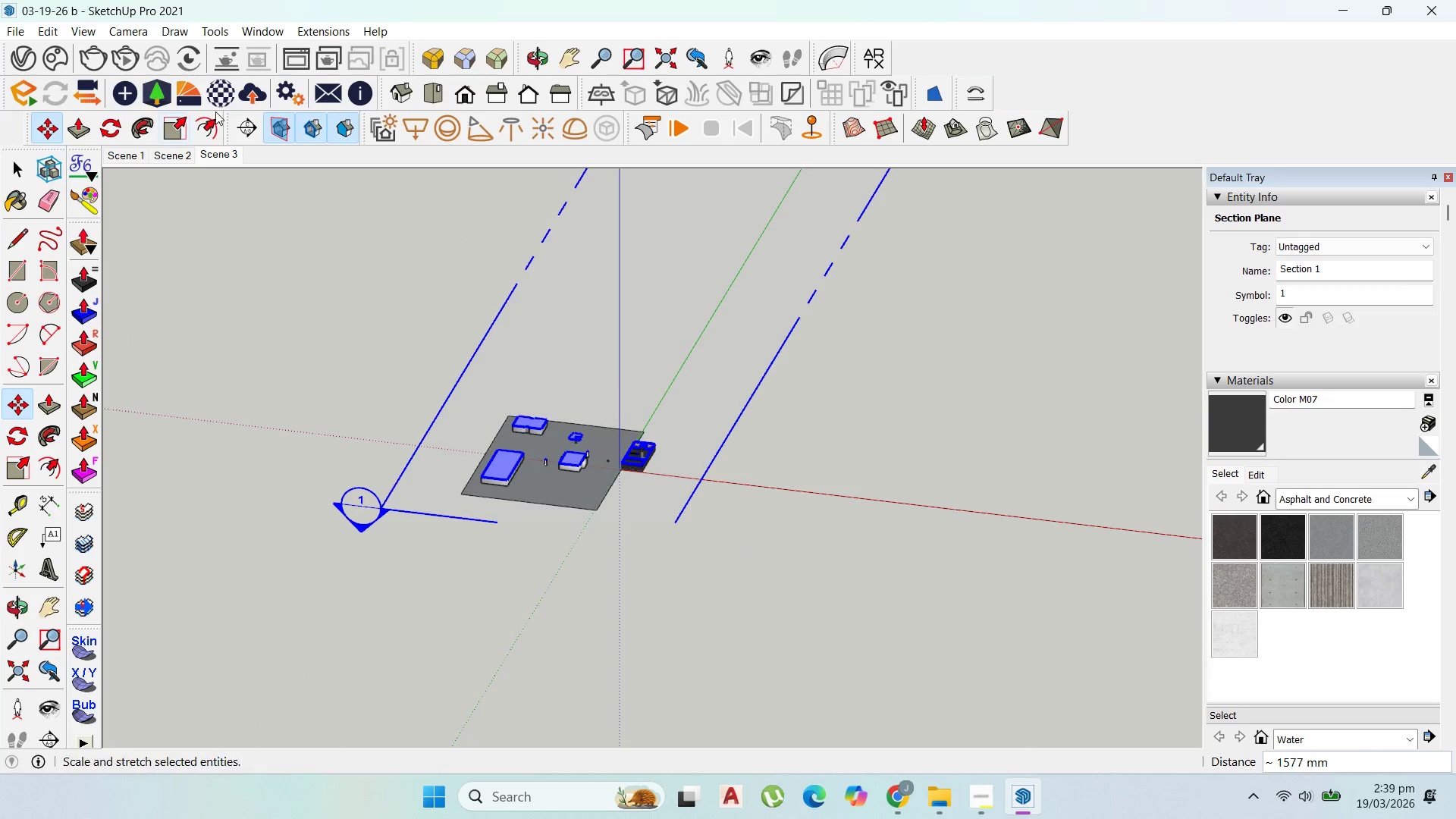 
left_click([423, 98])
 